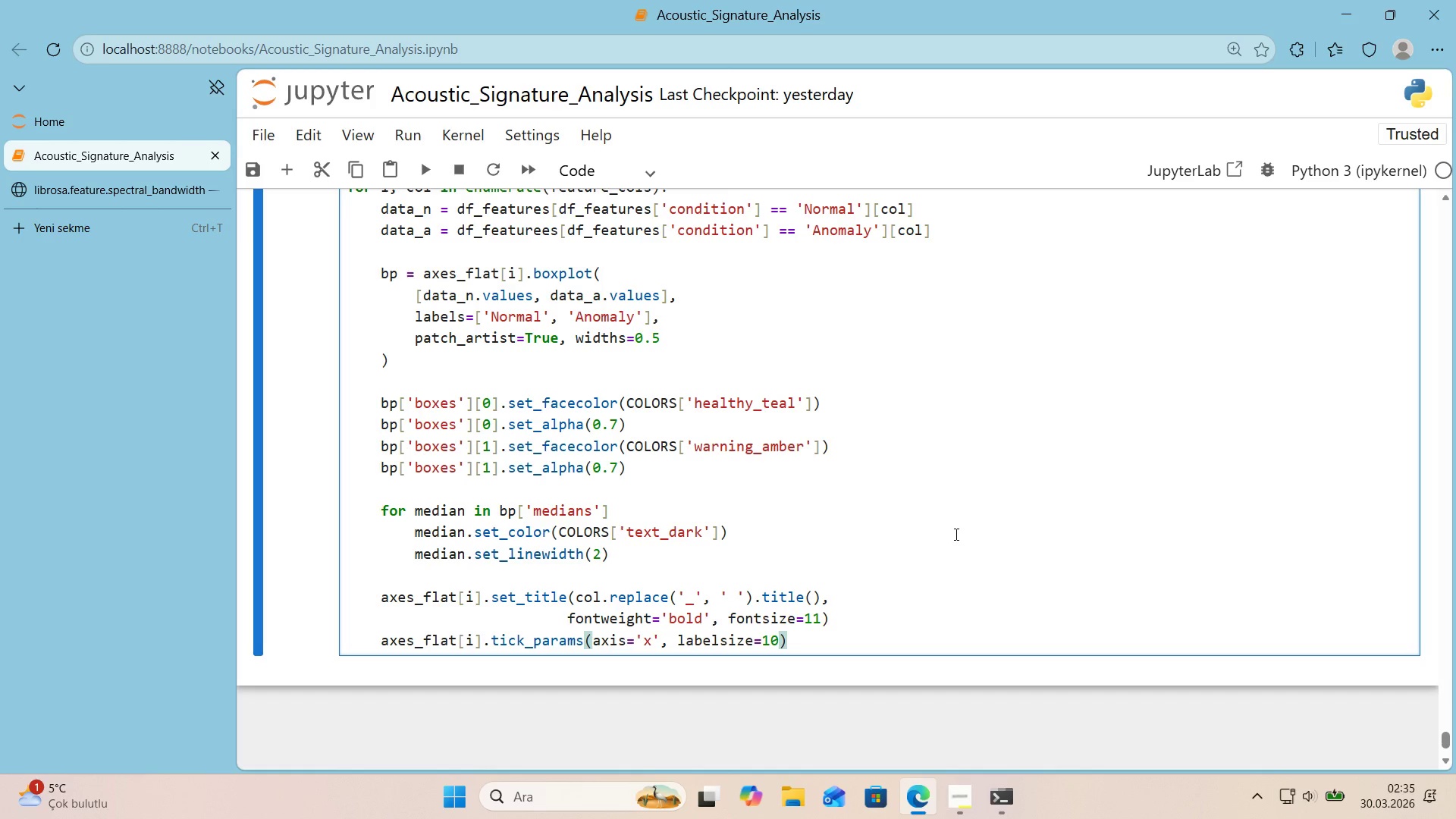 
key(Enter)
 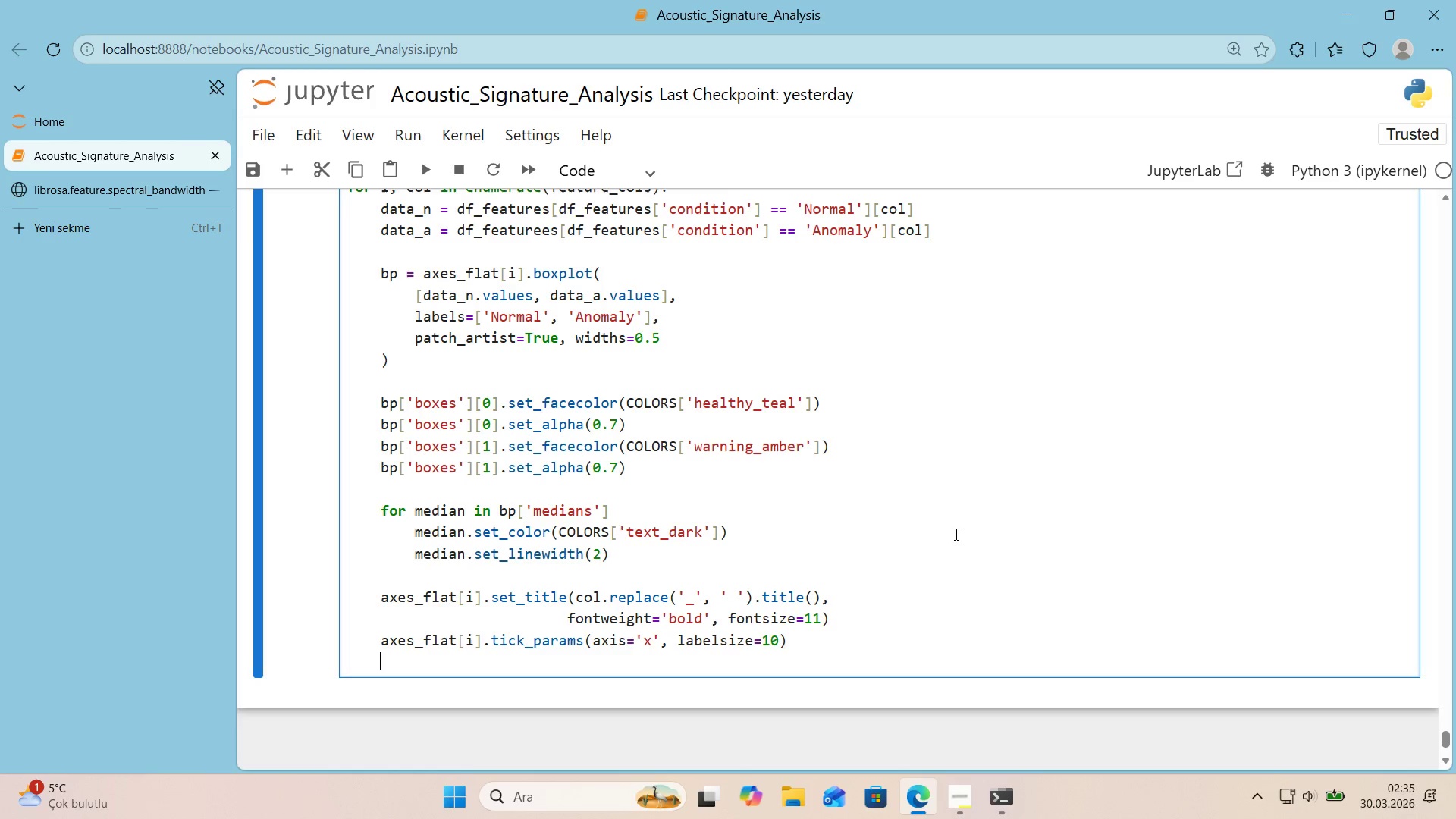 
key(Enter)
 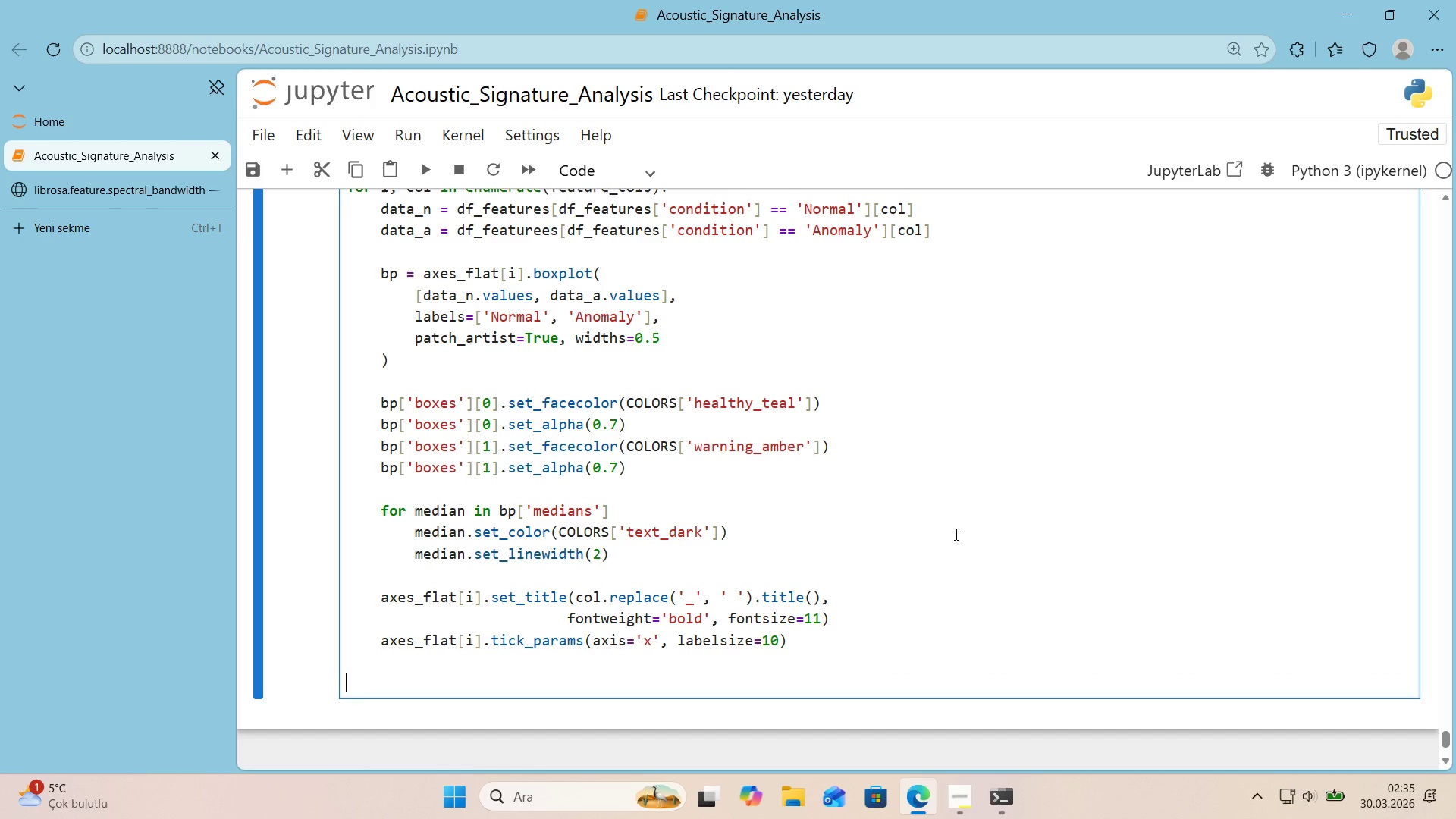 
key(Backspace)
type(f'g.supt'tle)*()
 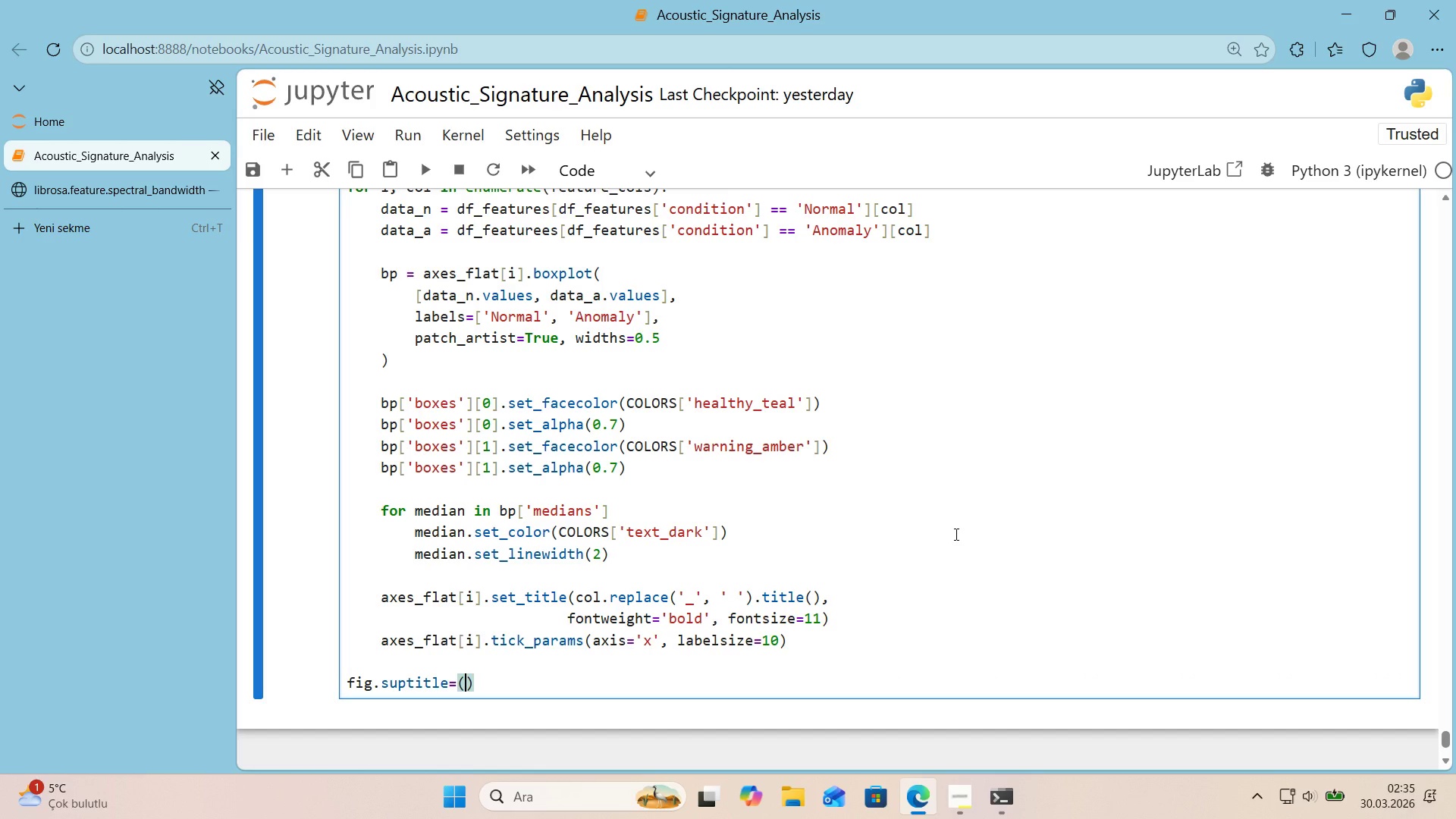 
 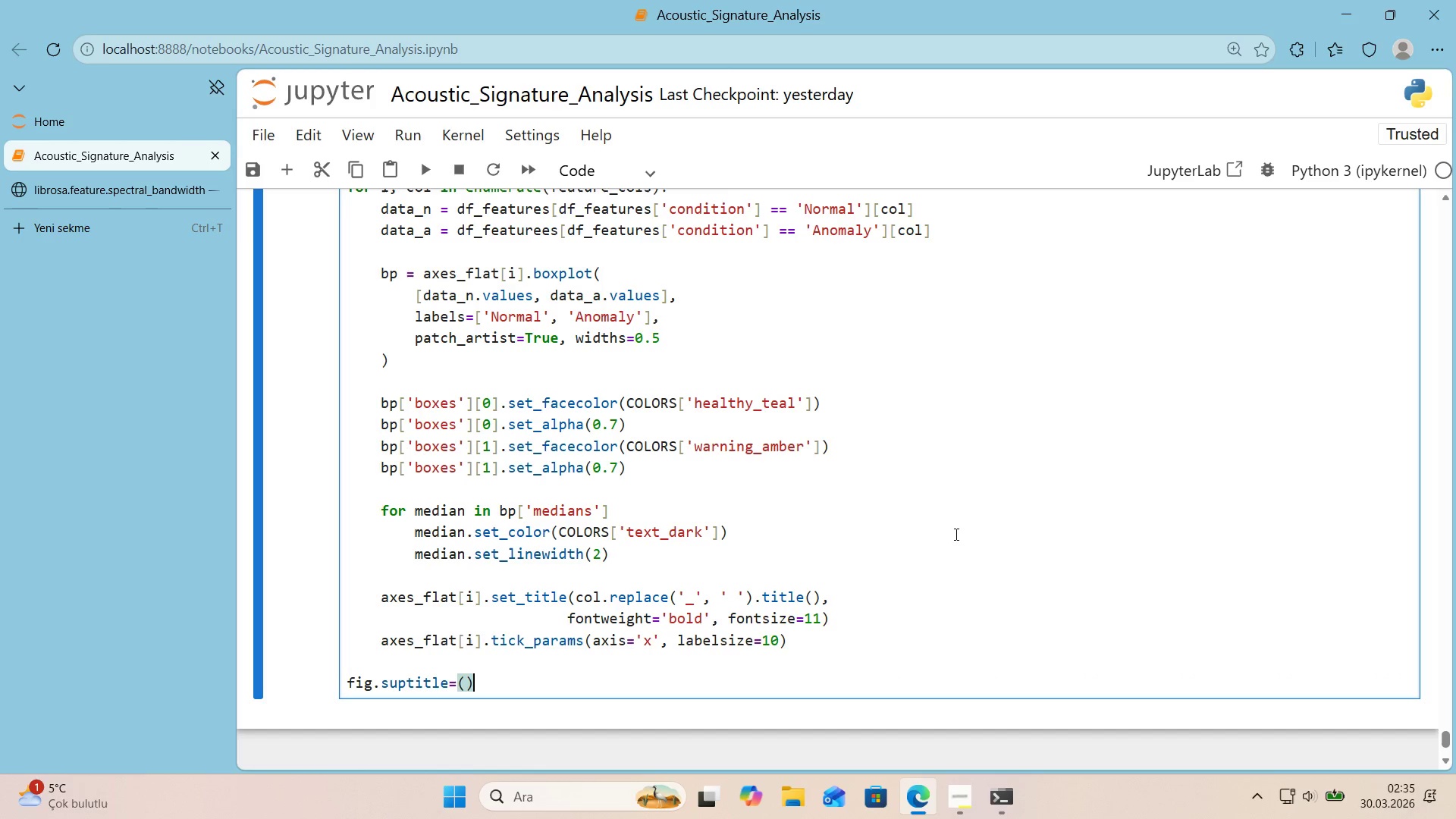 
key(ArrowLeft)
 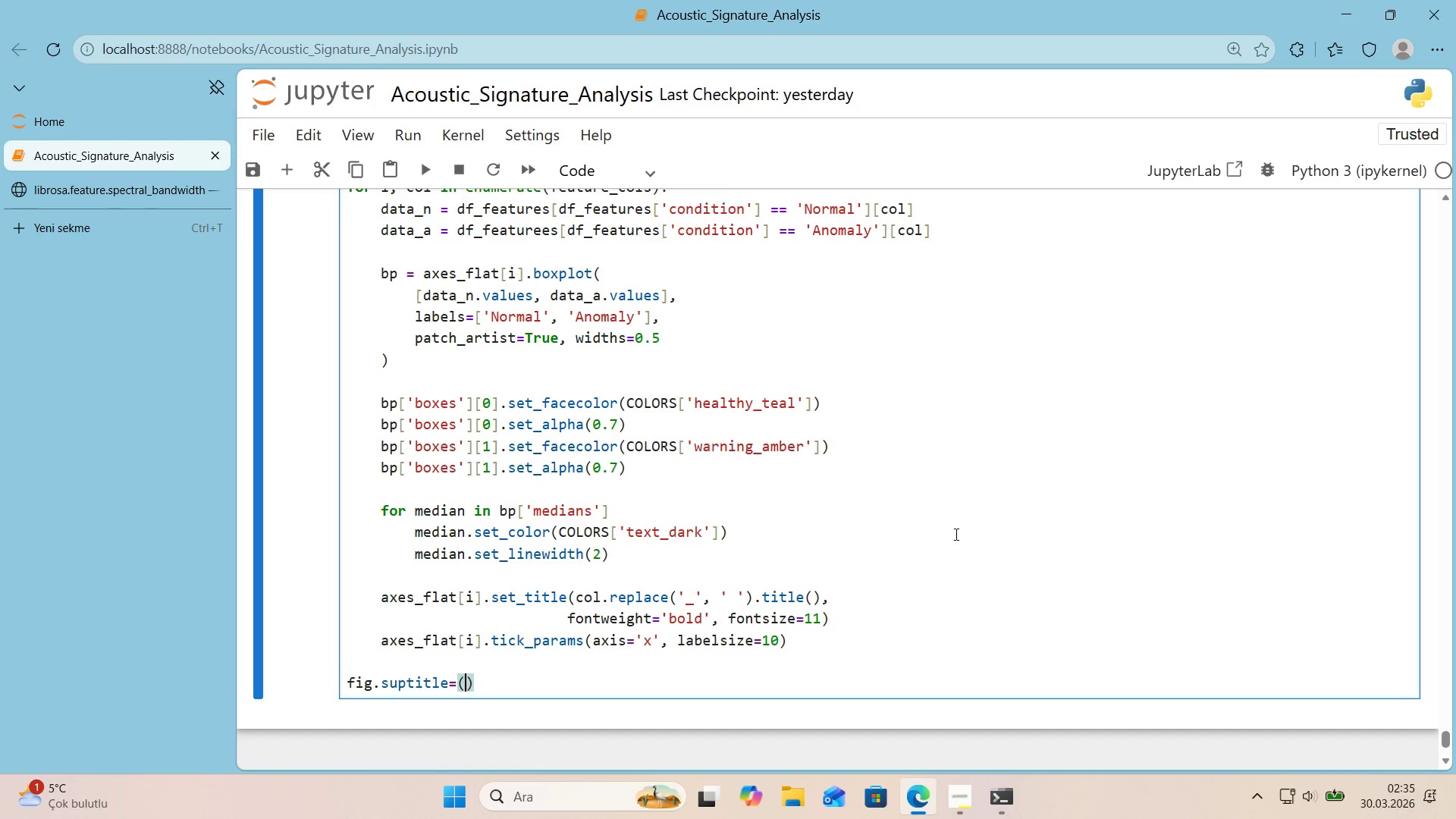 
type(2@)
 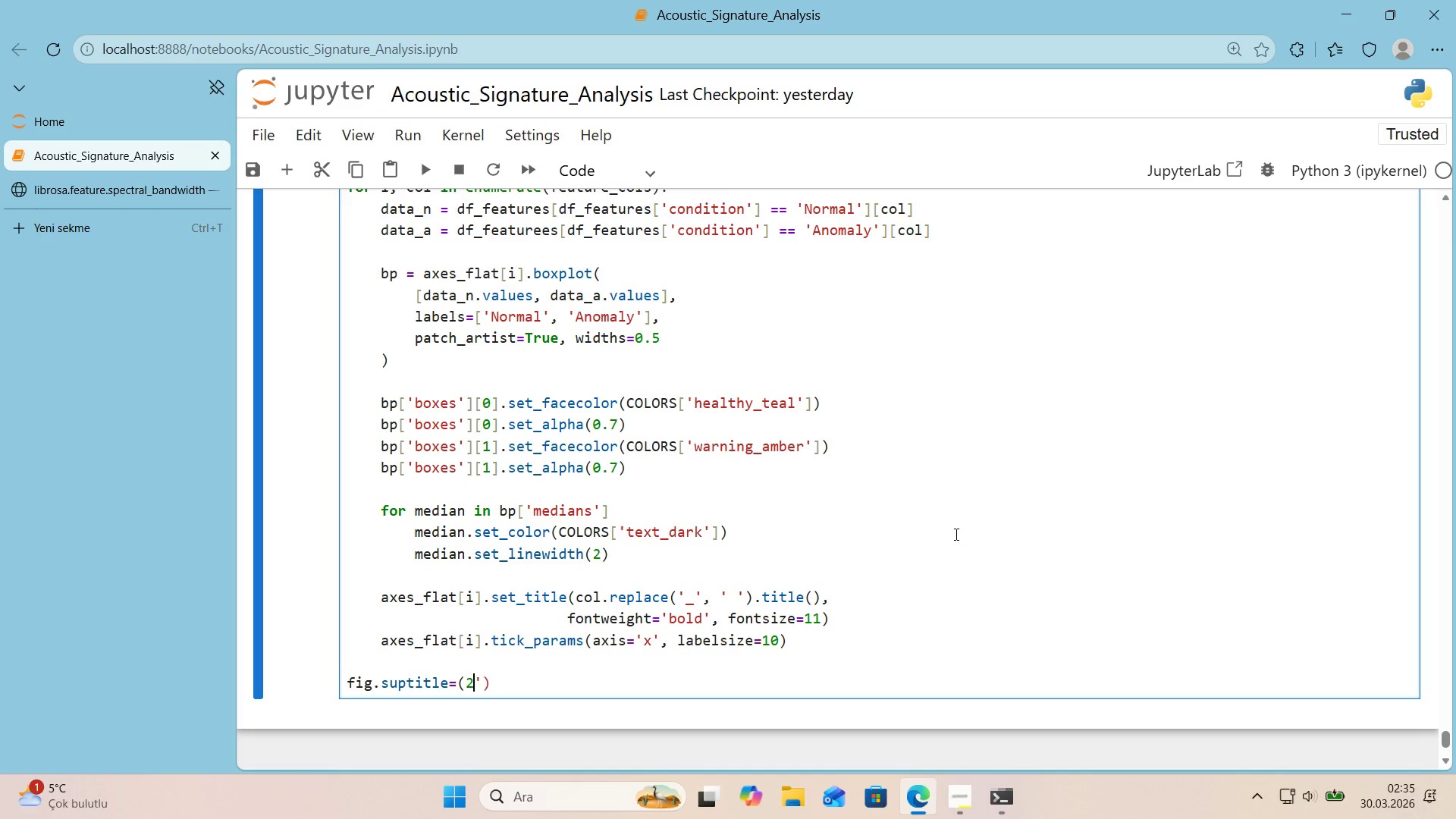 
 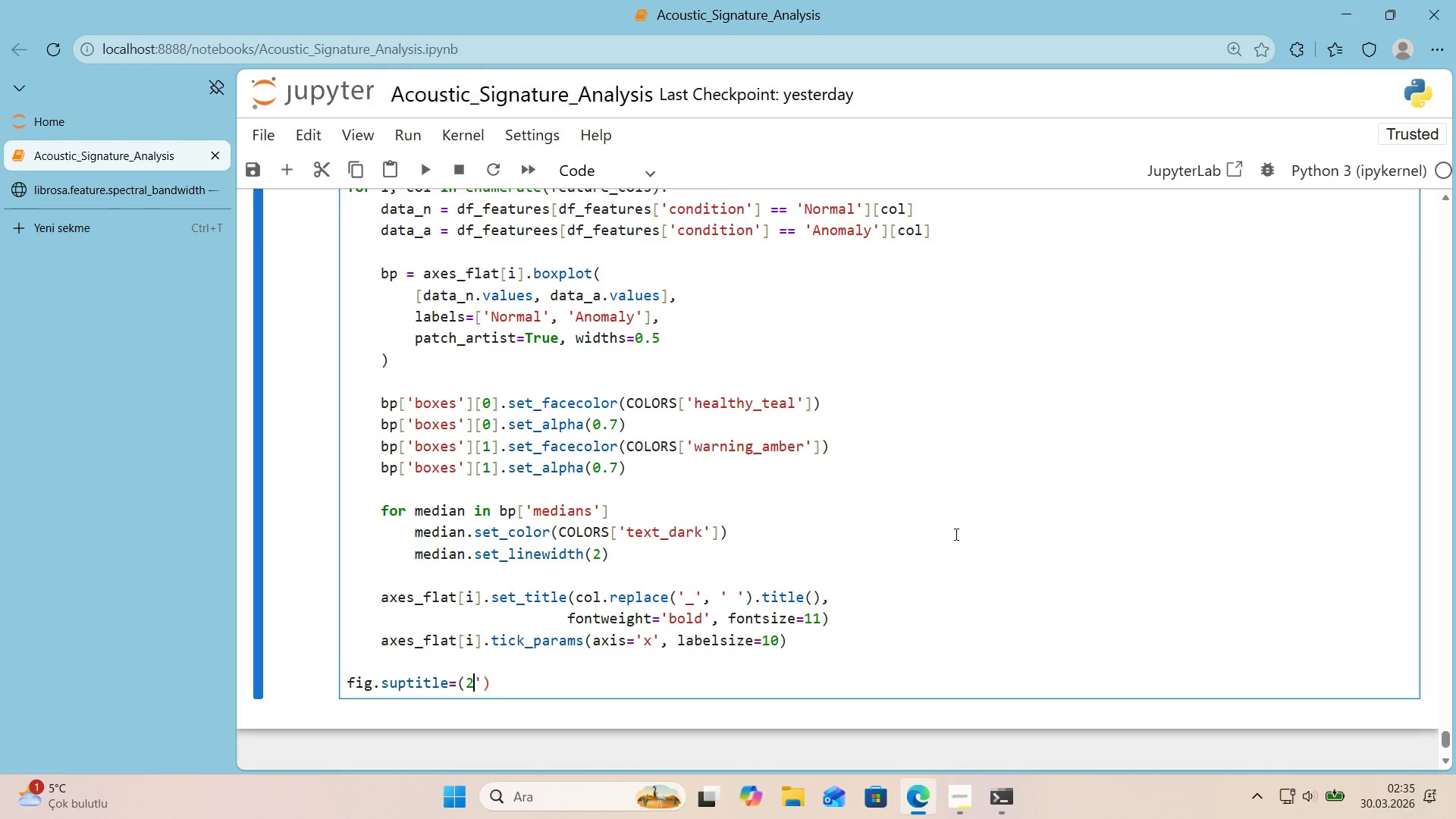 
key(ArrowLeft)
 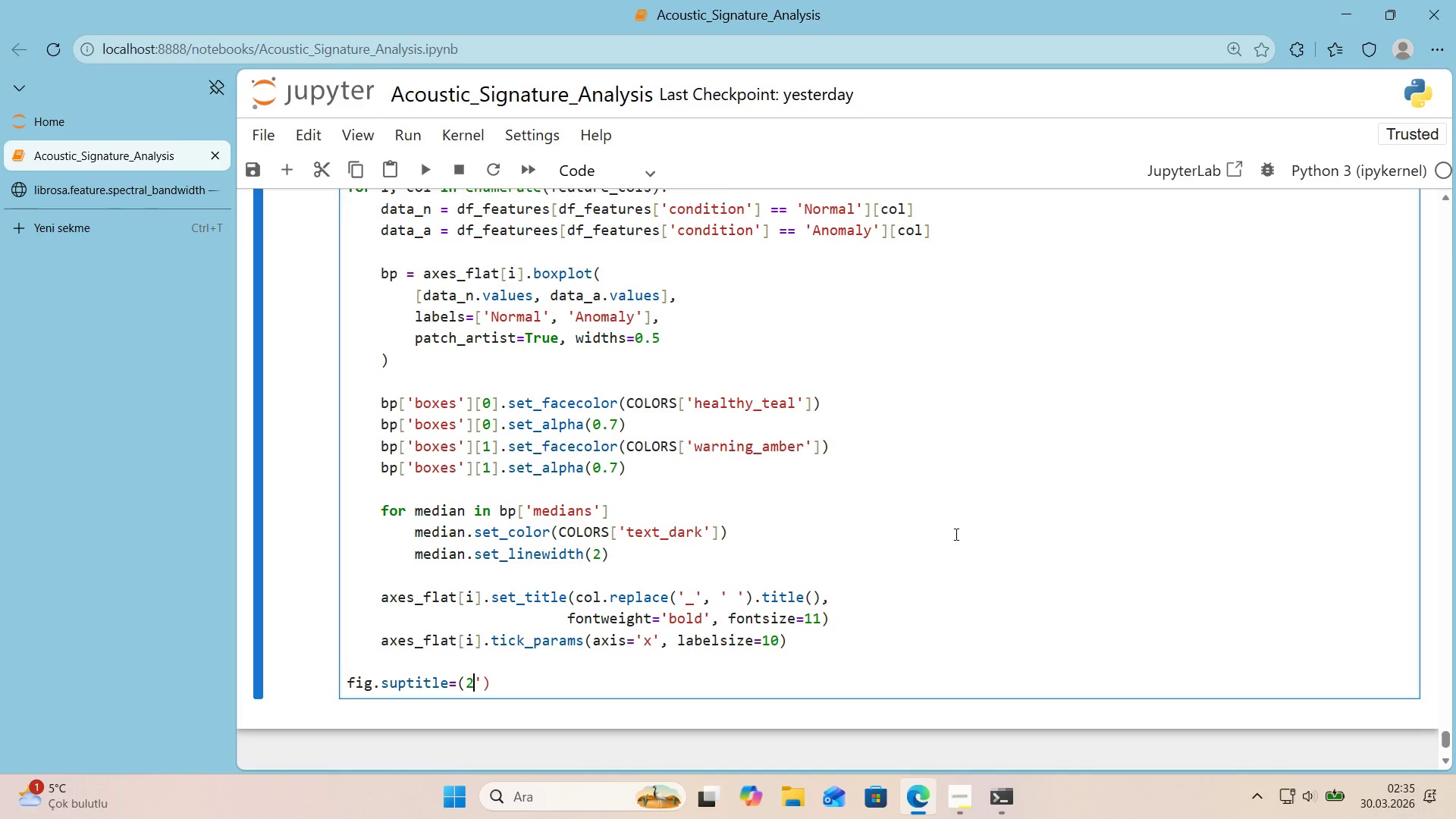 
key(Backspace)
type(@f)
key(Backspace)
type(Feature D'str'but'ons> Normal vs Anomaly Fan Sounds)
 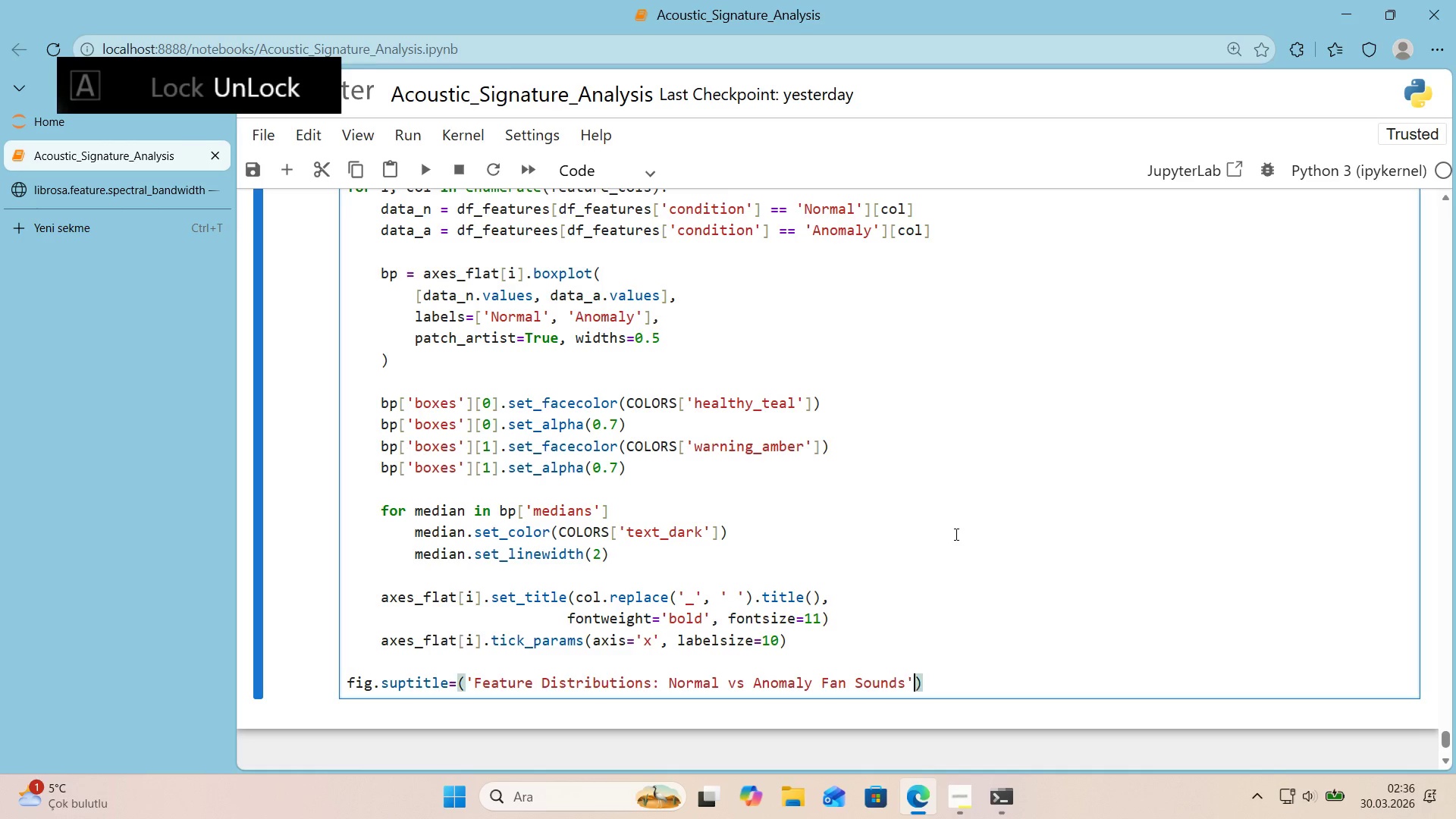 
 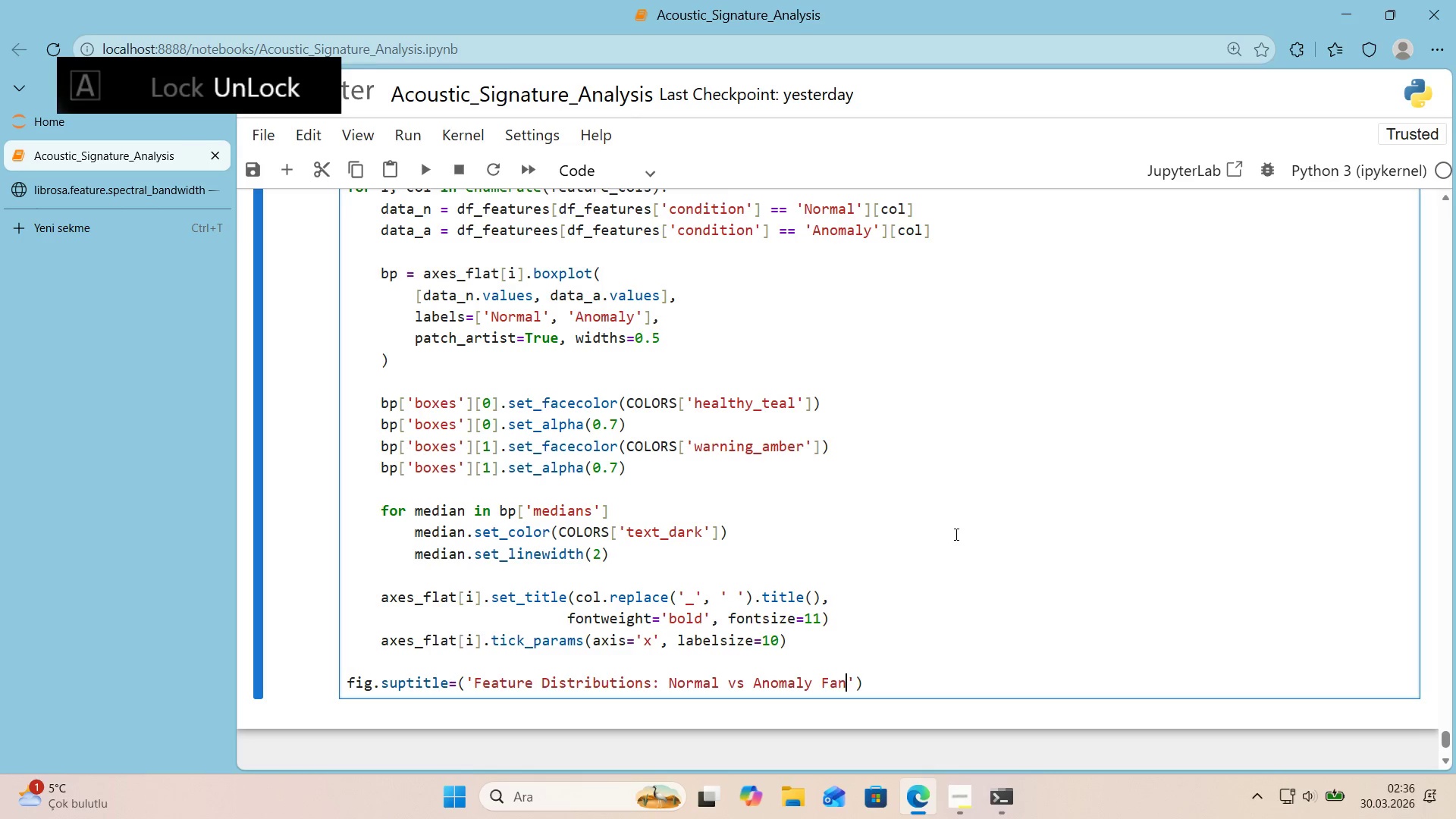 
key(ArrowRight)
 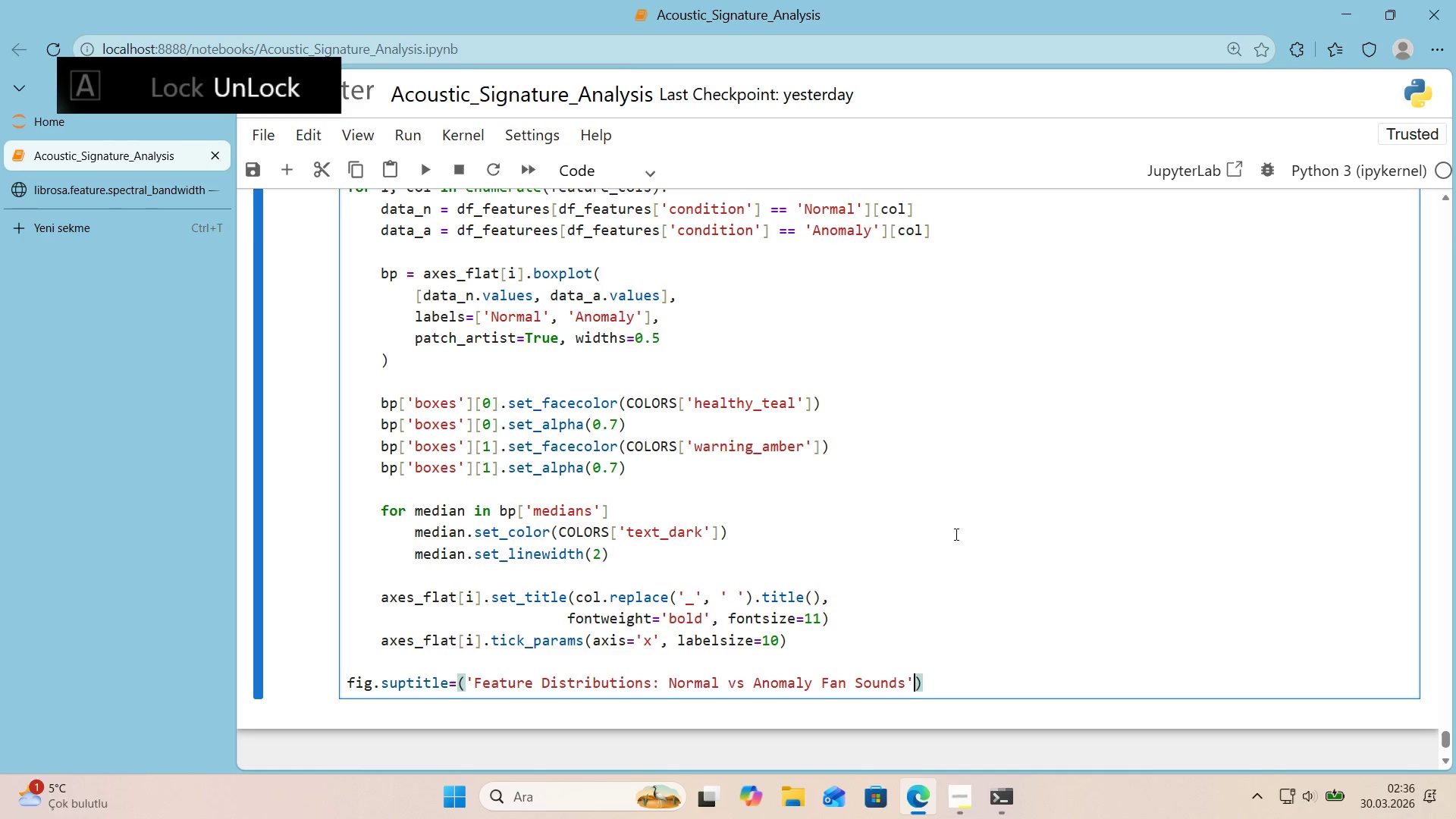 
key(Comma)
 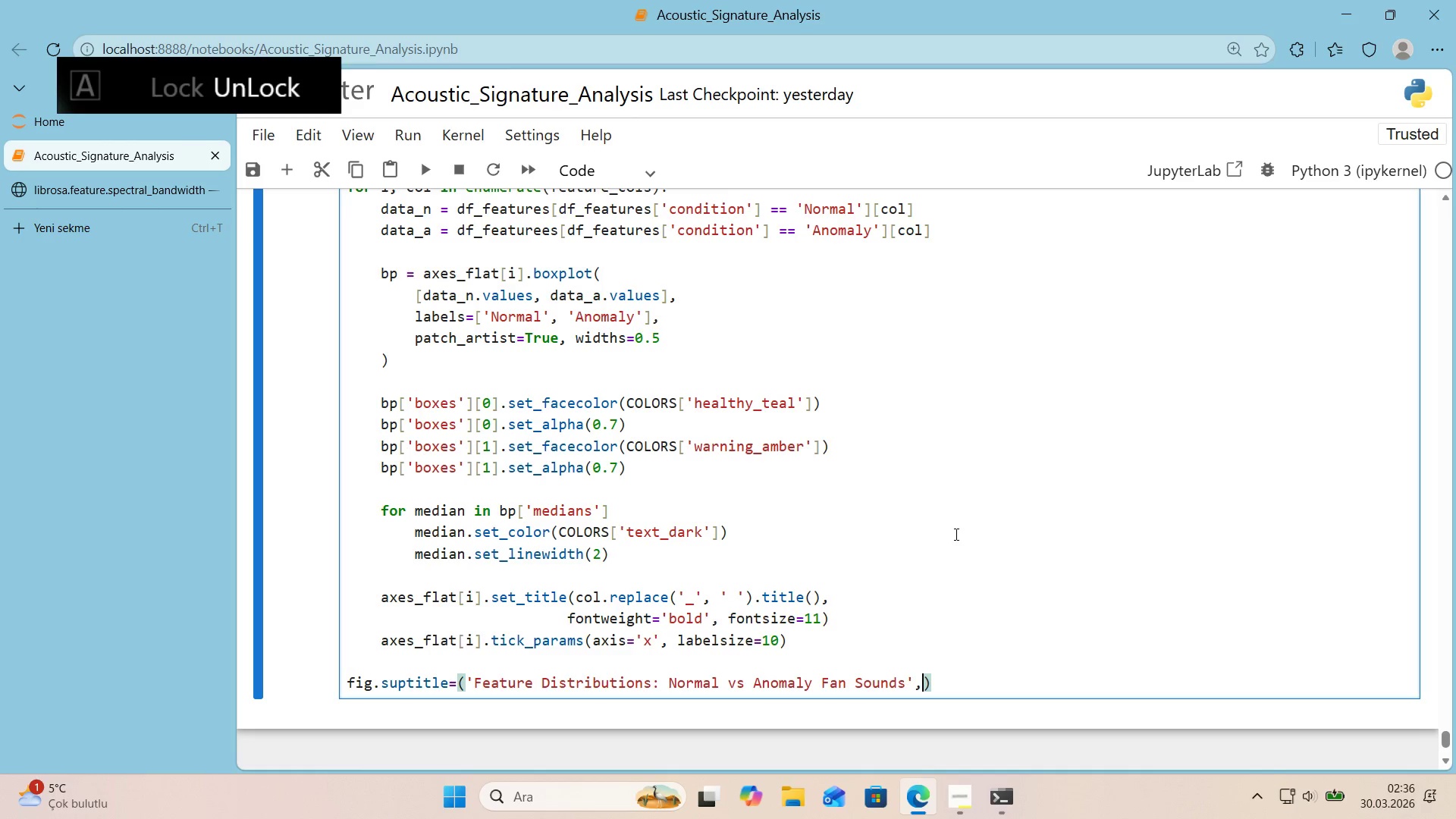 
key(Space)
 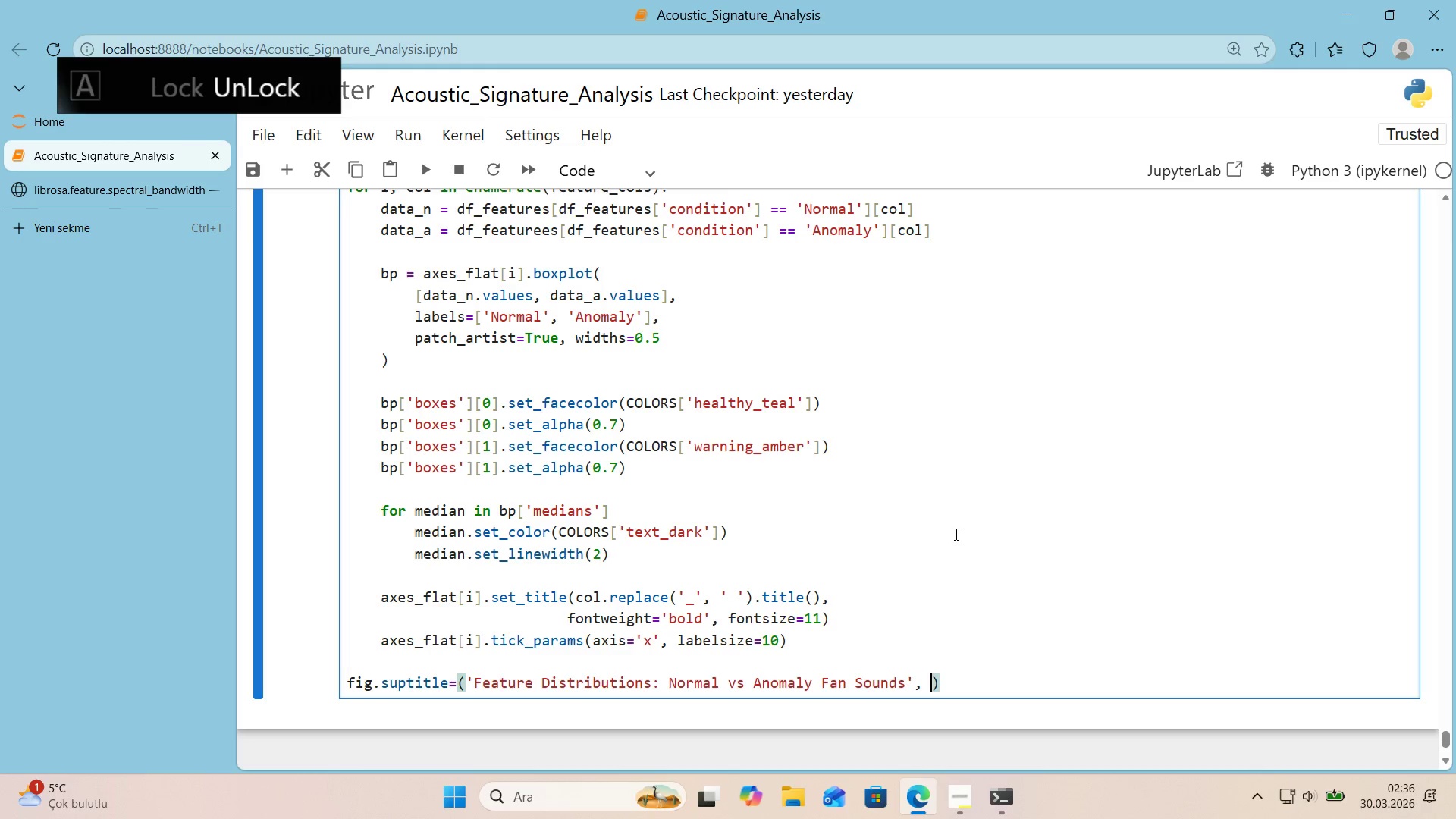 
key(Backspace)
 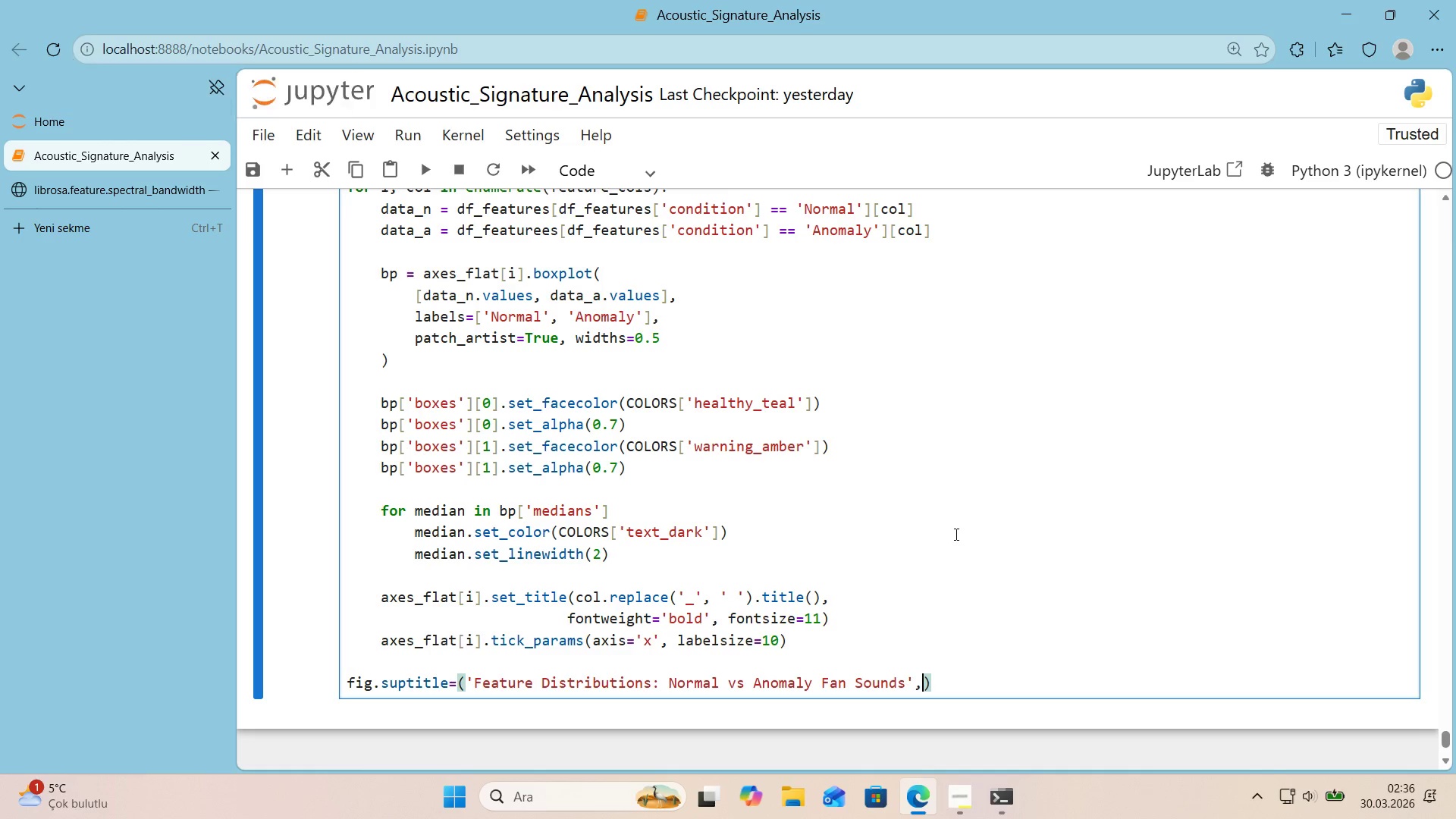 
key(Enter)
 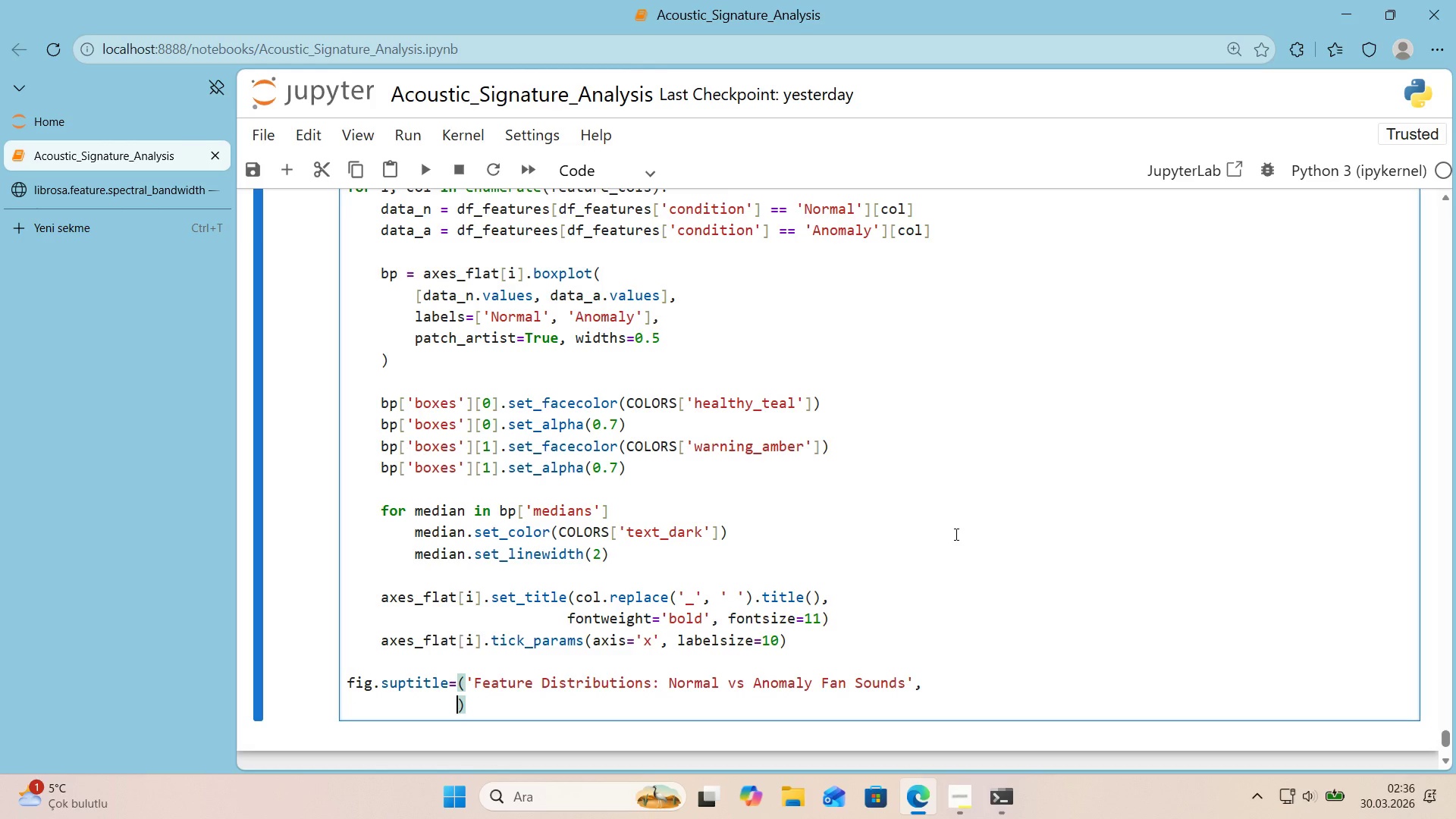 
type(fontwe'ght)@@)
 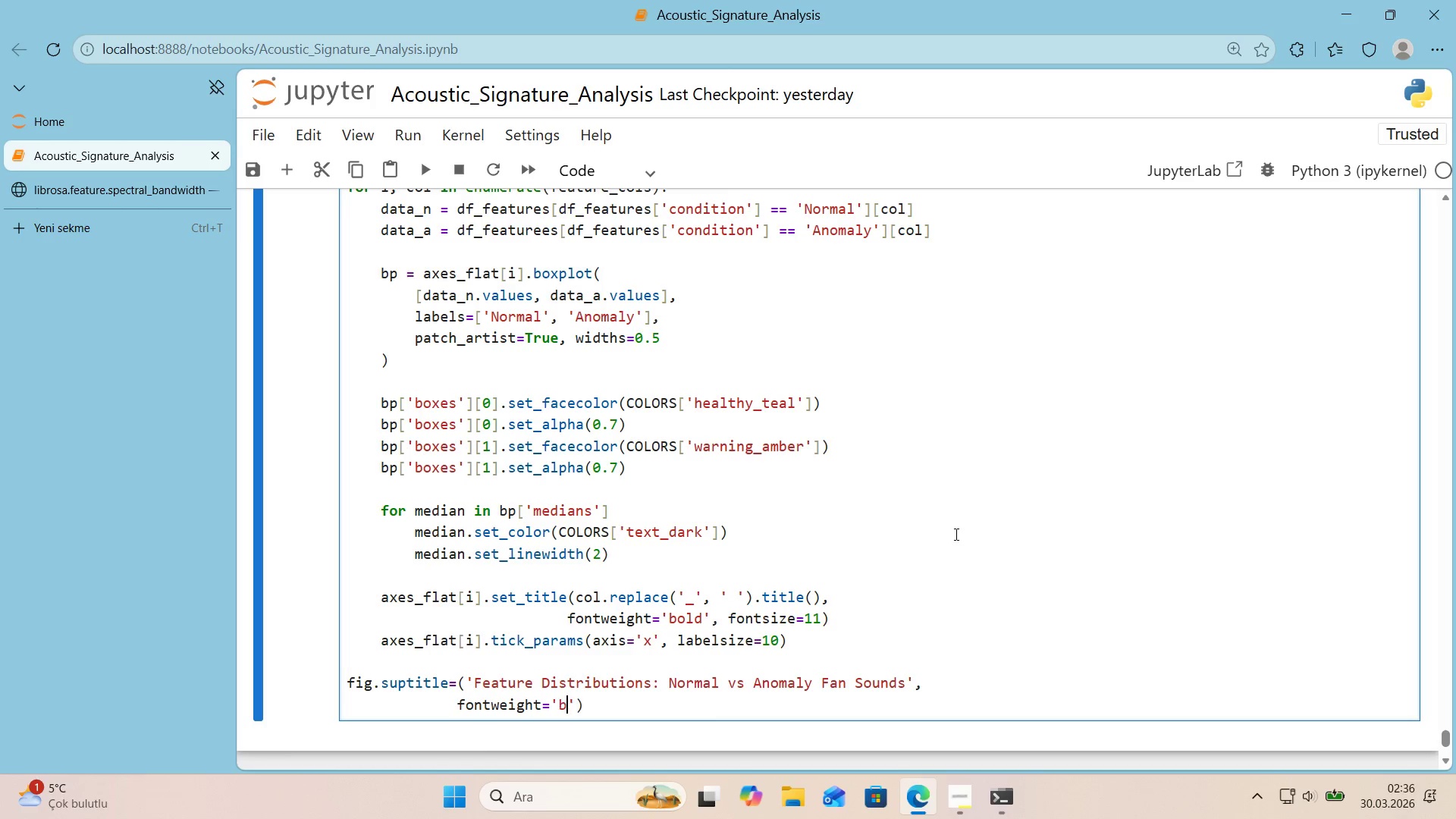 
 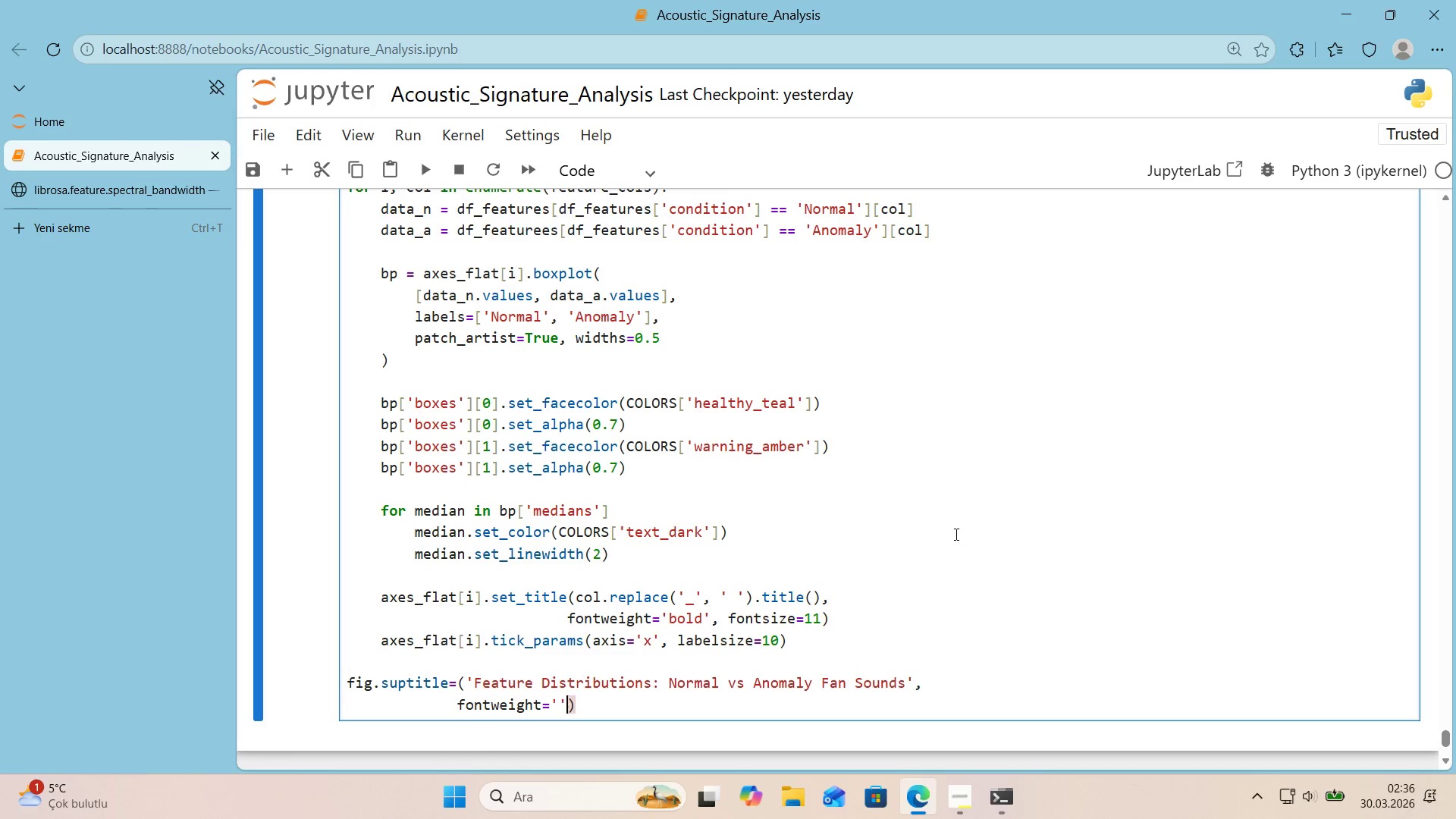 
key(ArrowLeft)
 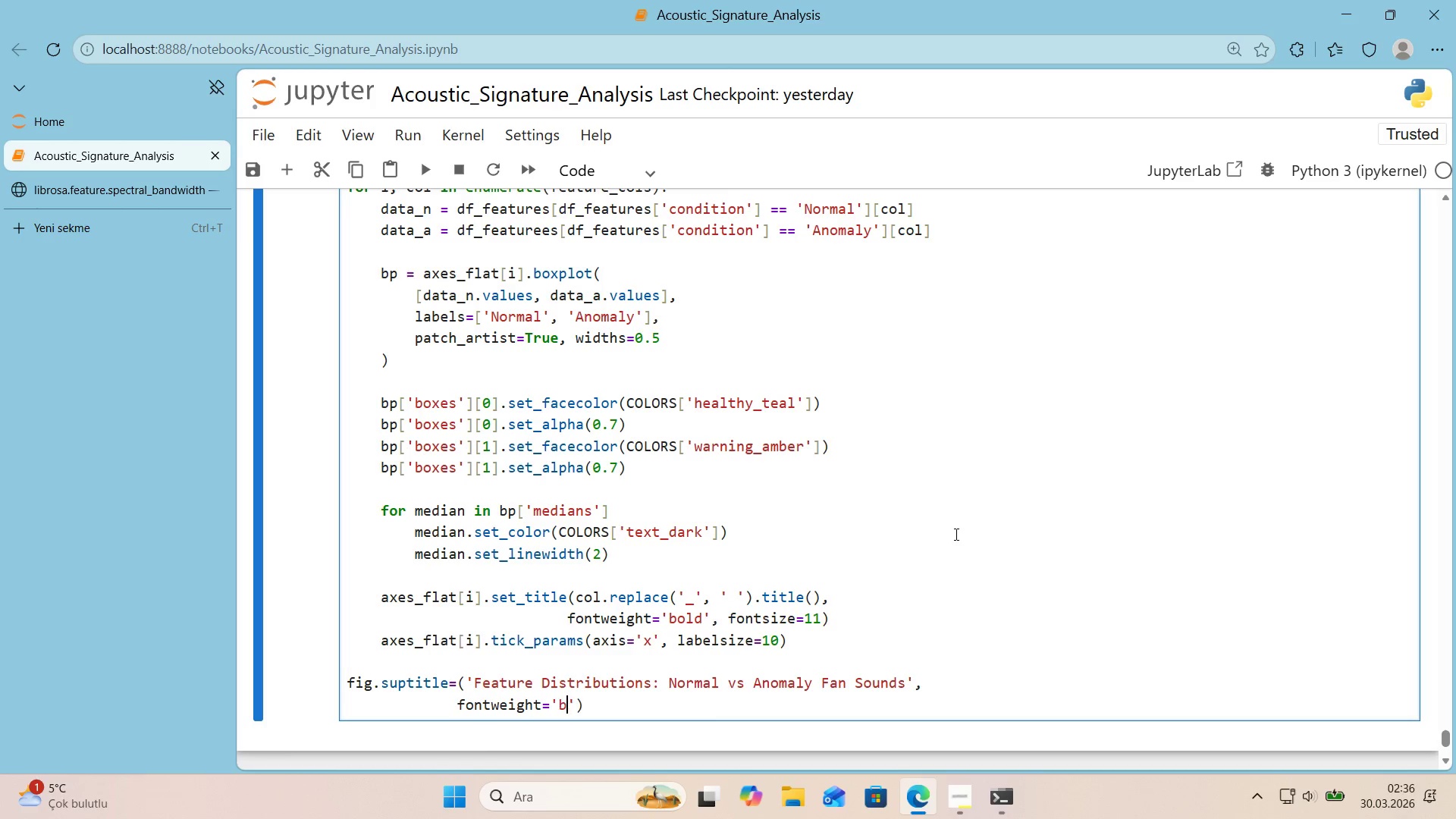 
type(bold)
 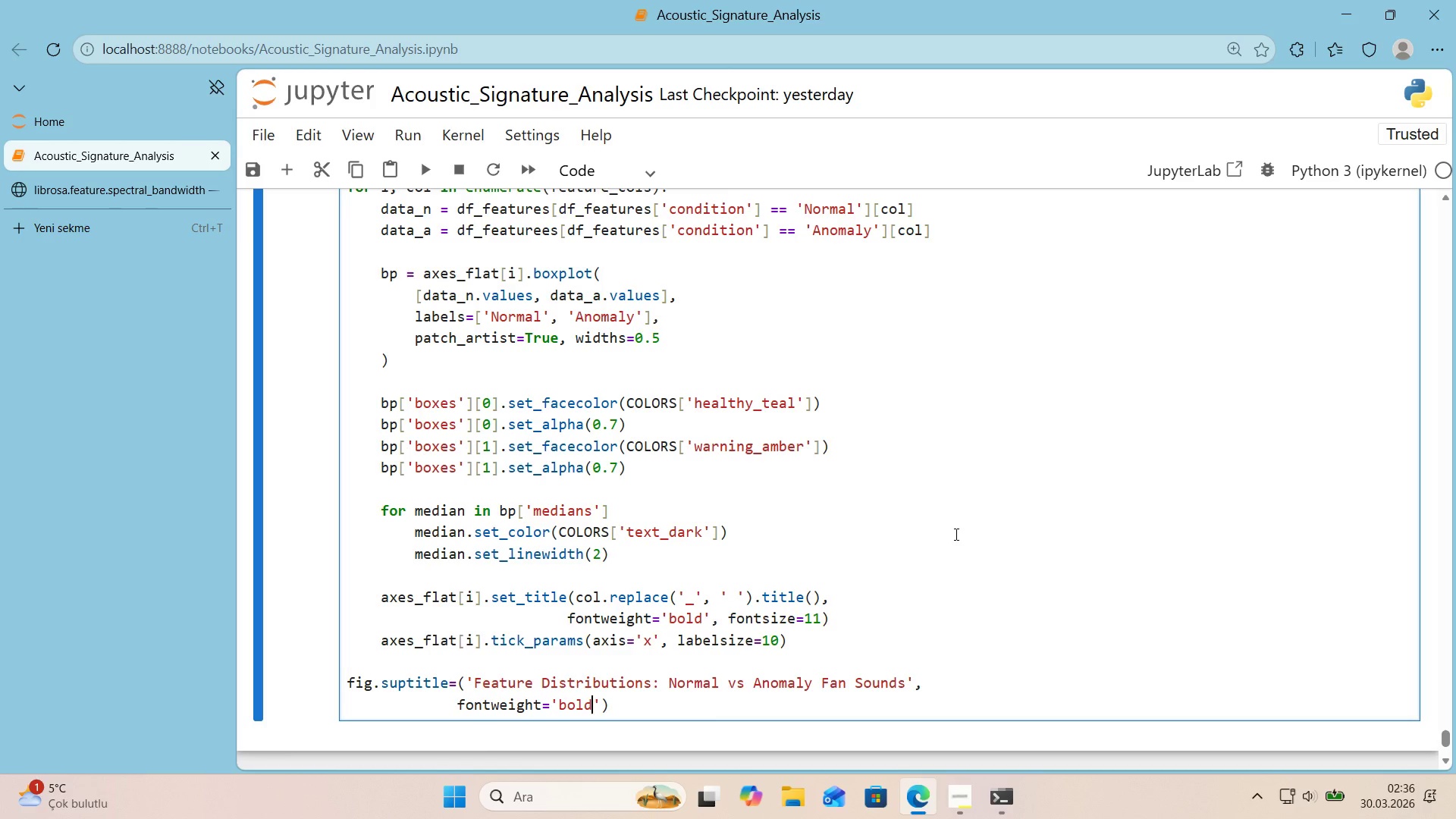 
key(ArrowRight)
 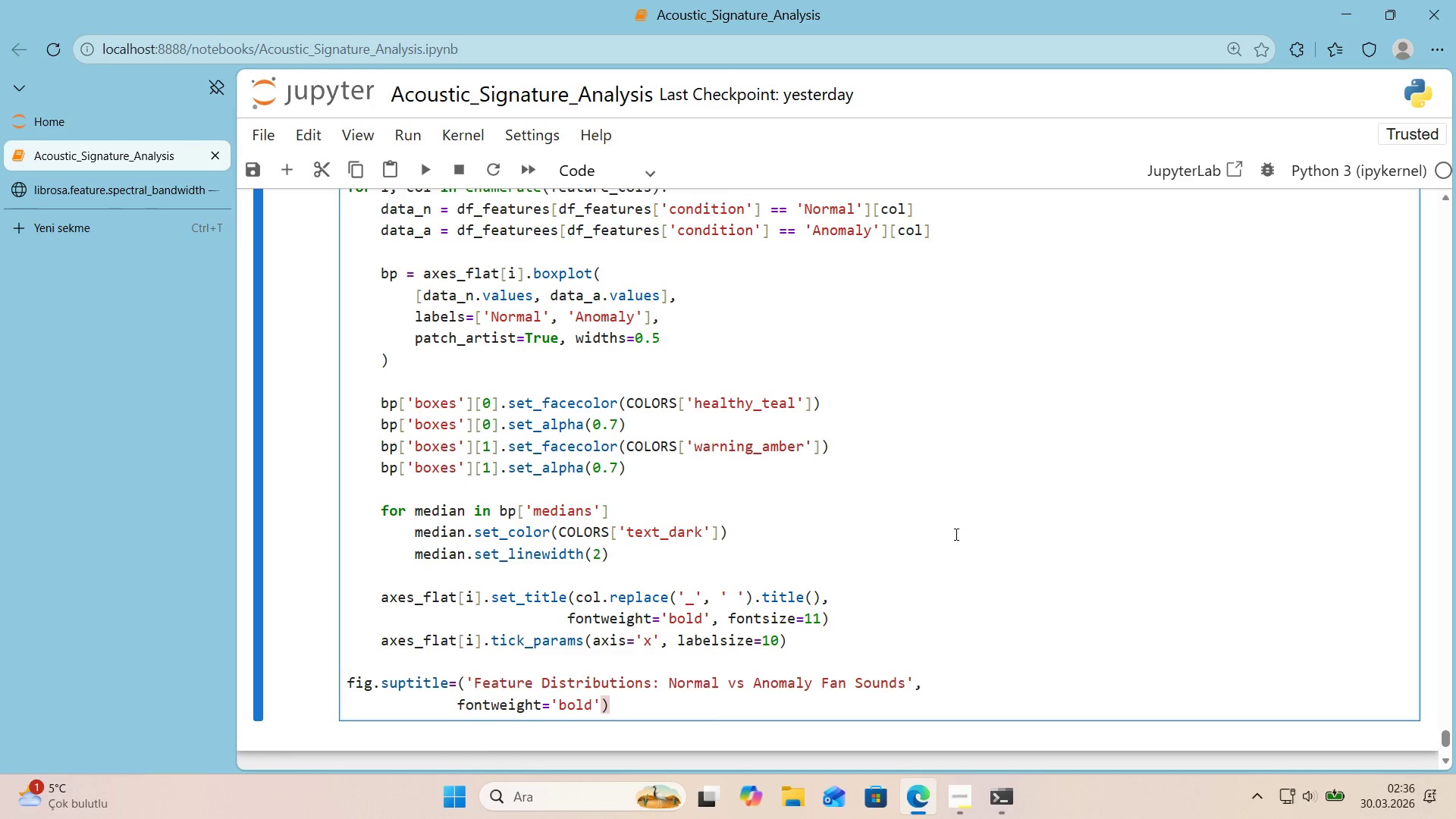 
type(, fonts'ze)14, y)1.01)
 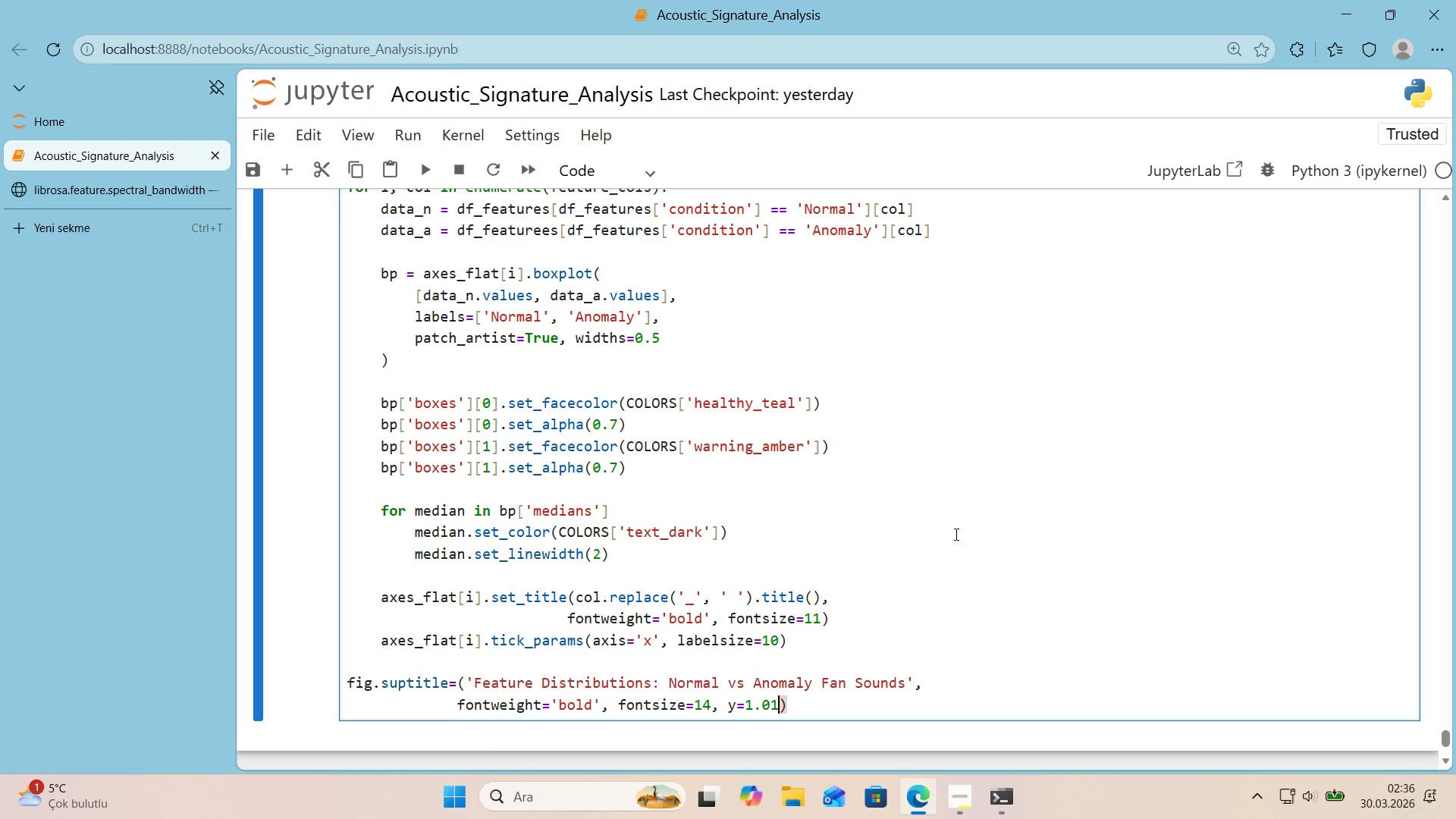 
key(ArrowRight)
 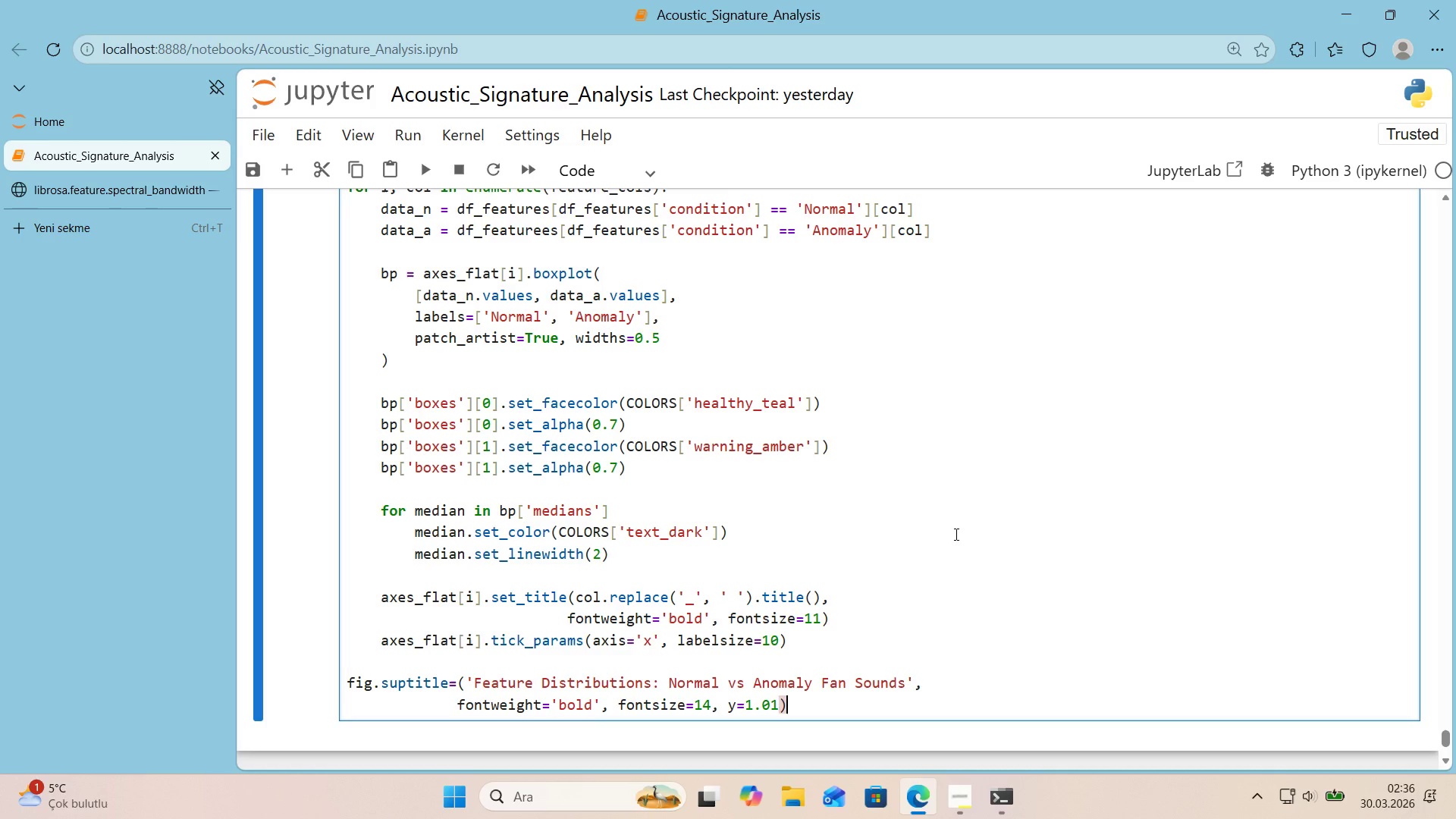 
key(Enter)
 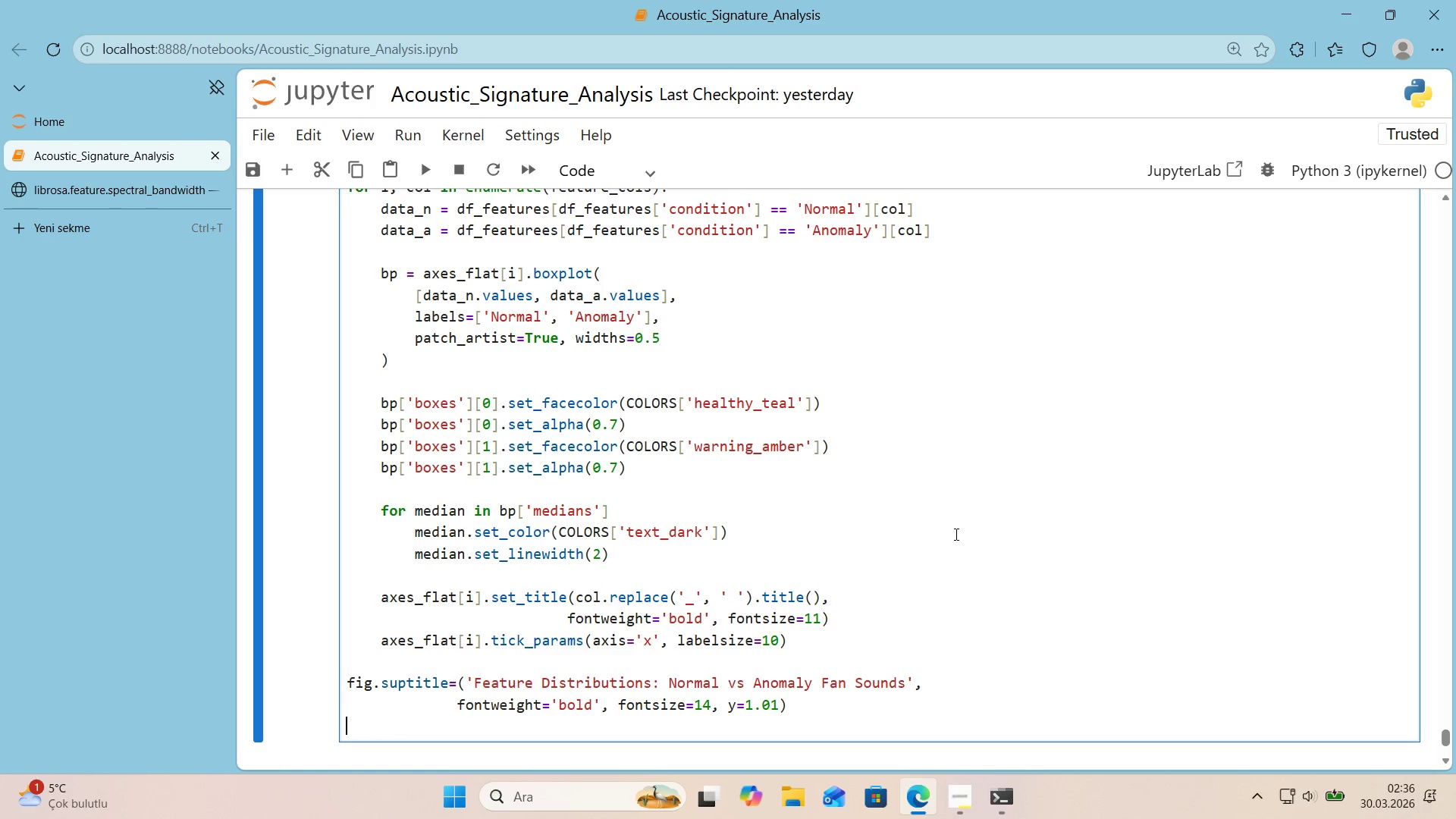 
wait(25.66)
 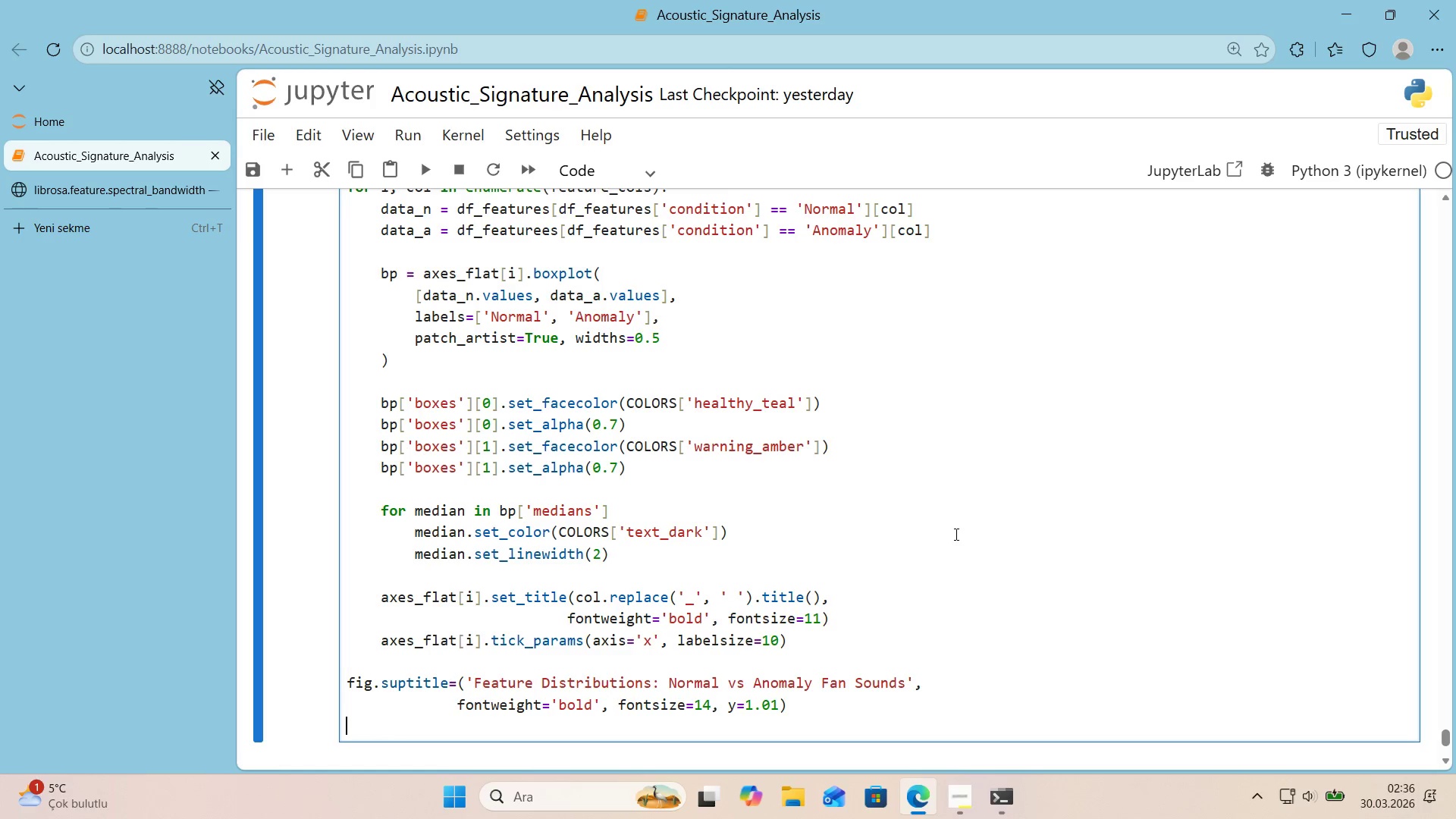 
type(plt.t'ght_layout*()
 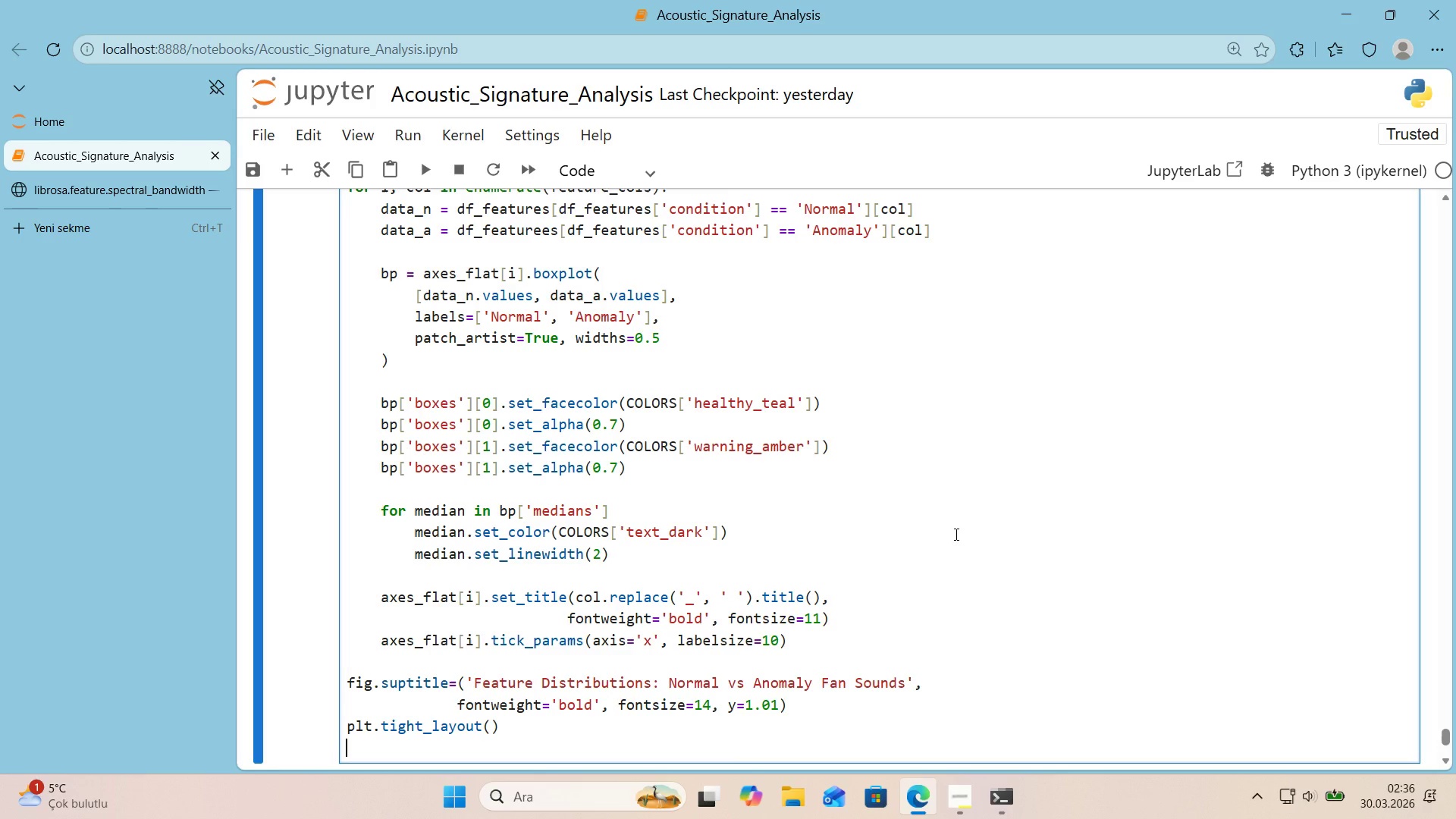 
 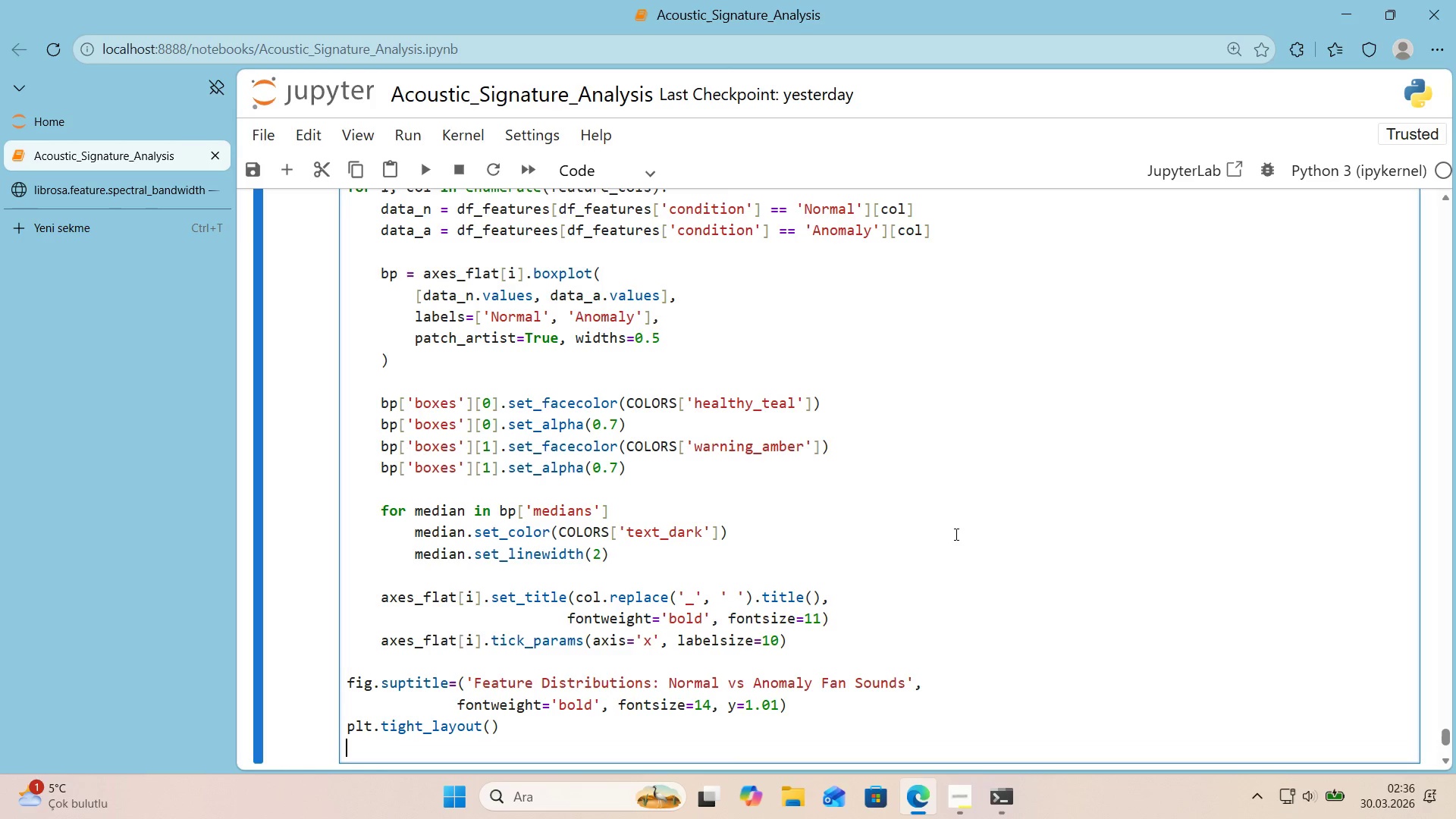 
key(Enter)
 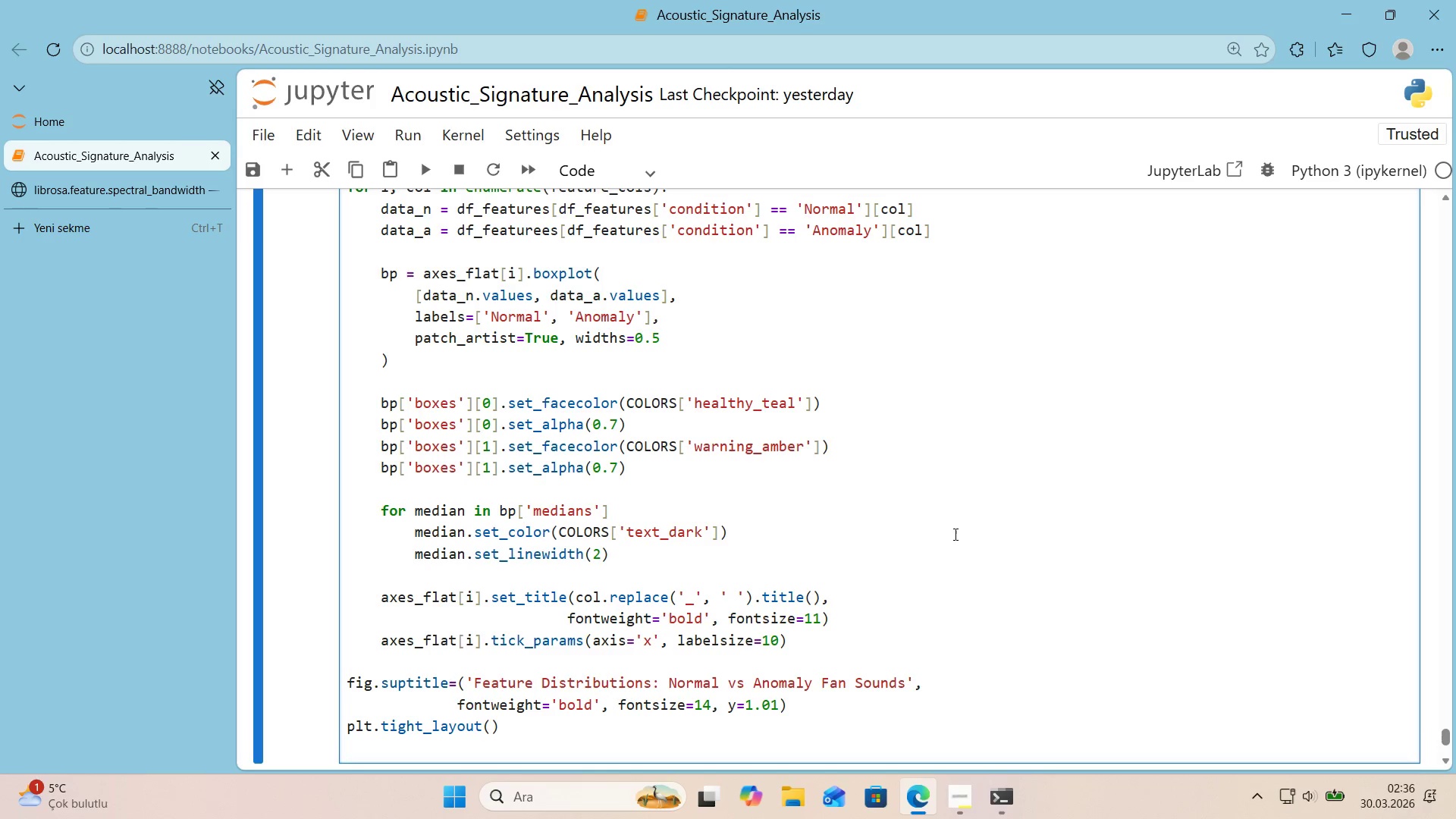 
scroll: coordinate [950, 534], scroll_direction: up, amount: 3.0
 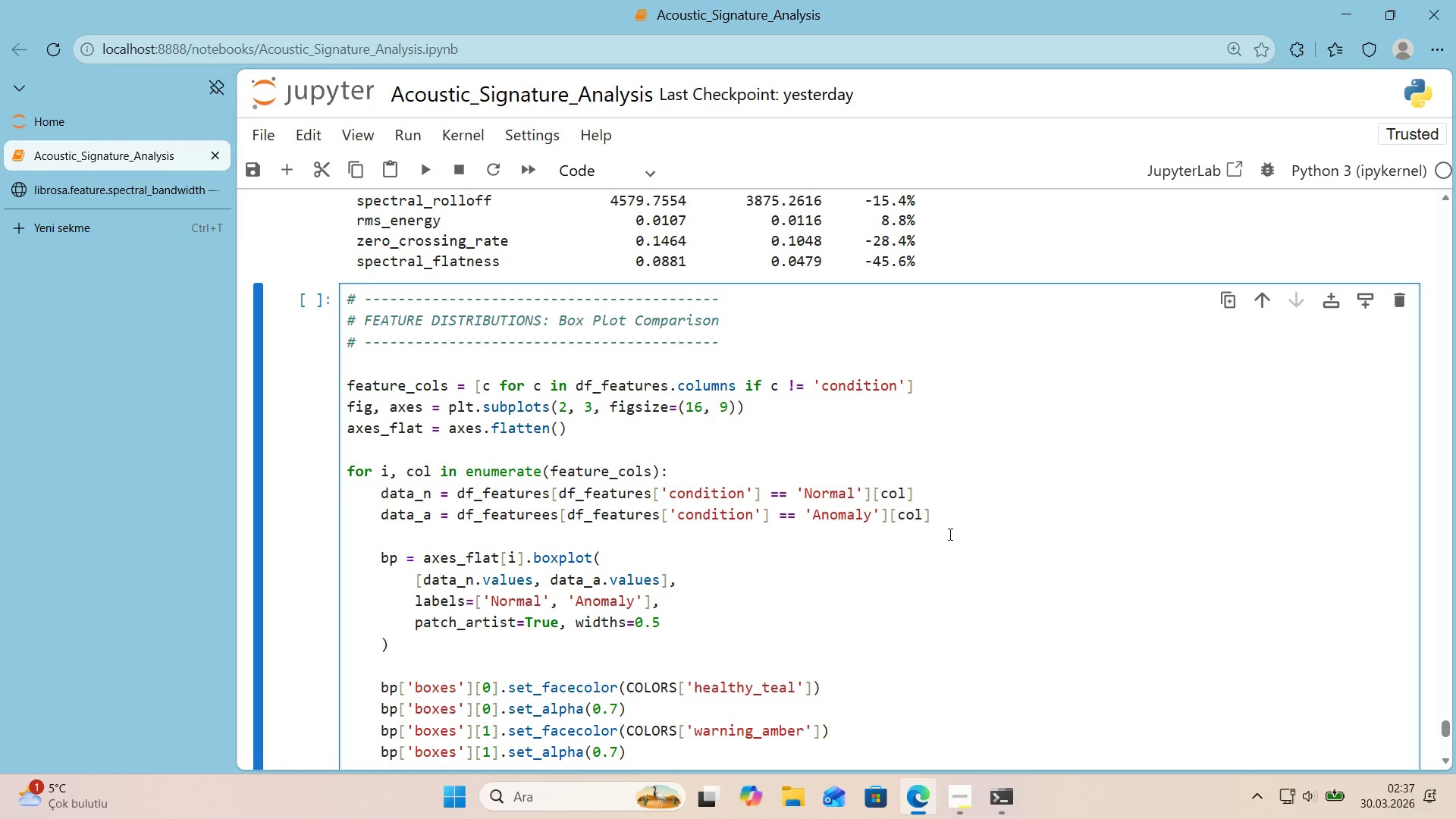 
wait(7.84)
 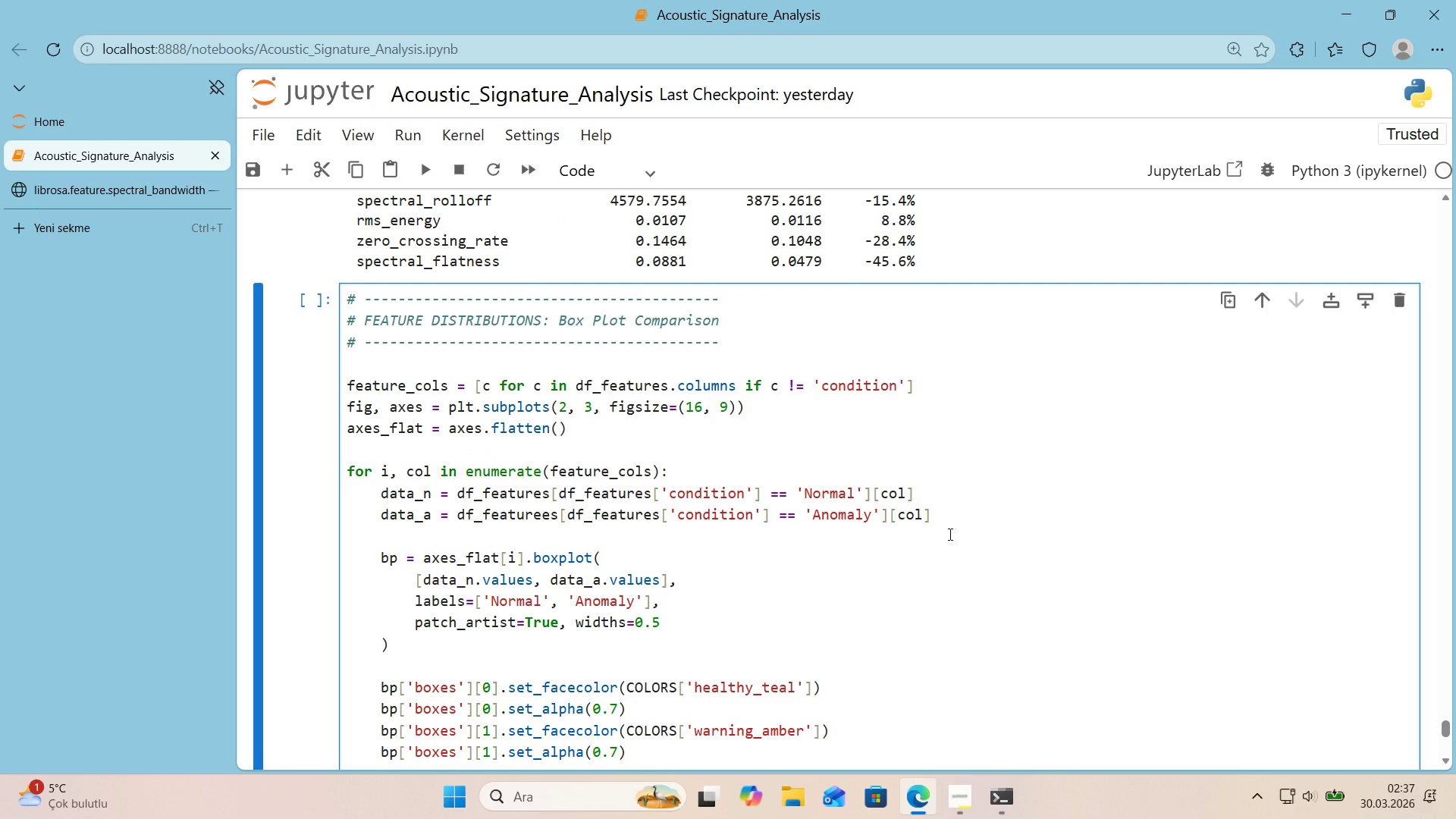 
scroll: coordinate [942, 536], scroll_direction: down, amount: 5.0
 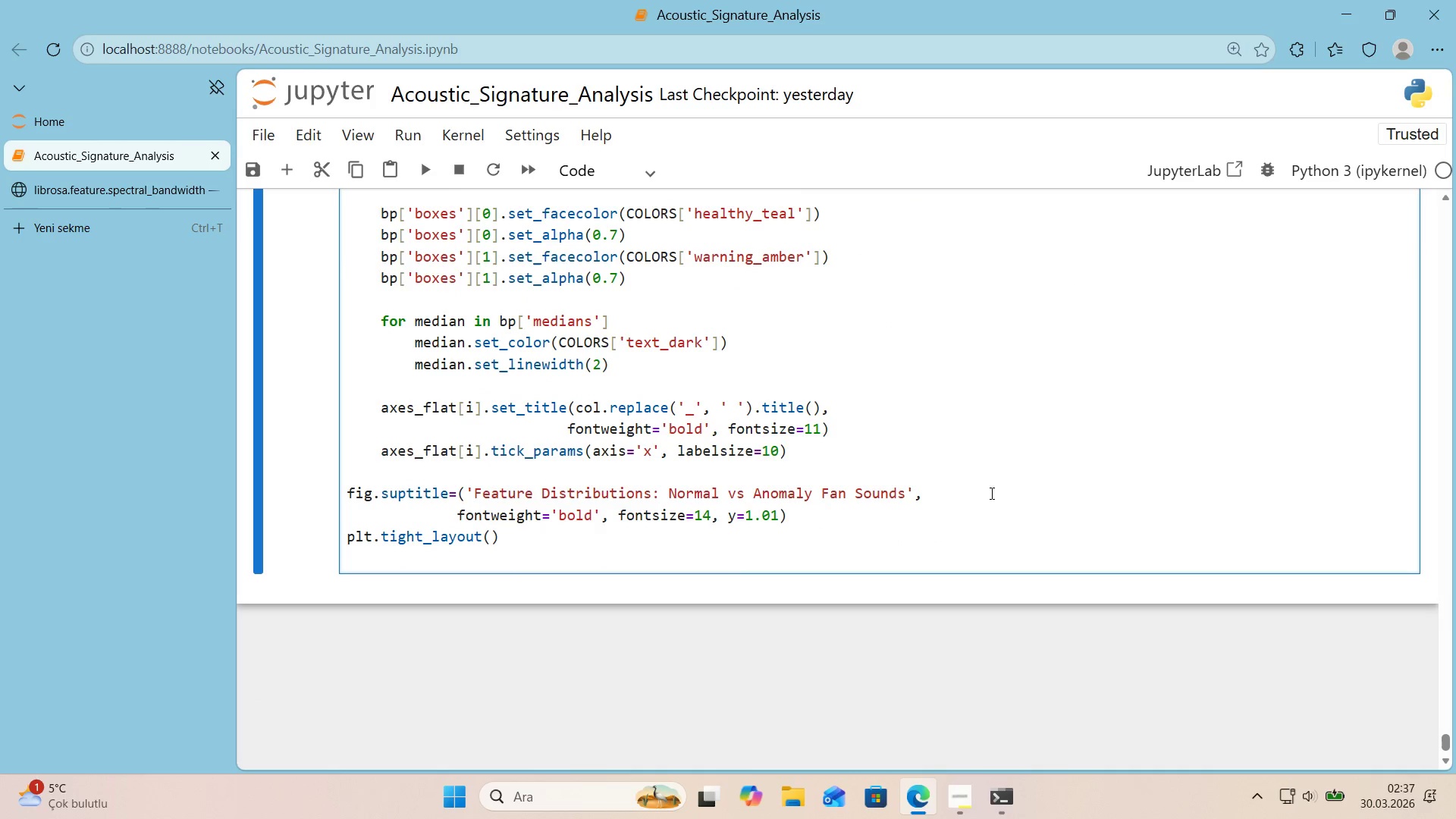 
type(plt.savf'g)
key(Backspace)
key(Backspace)
key(Backspace)
type(ef'g*()
 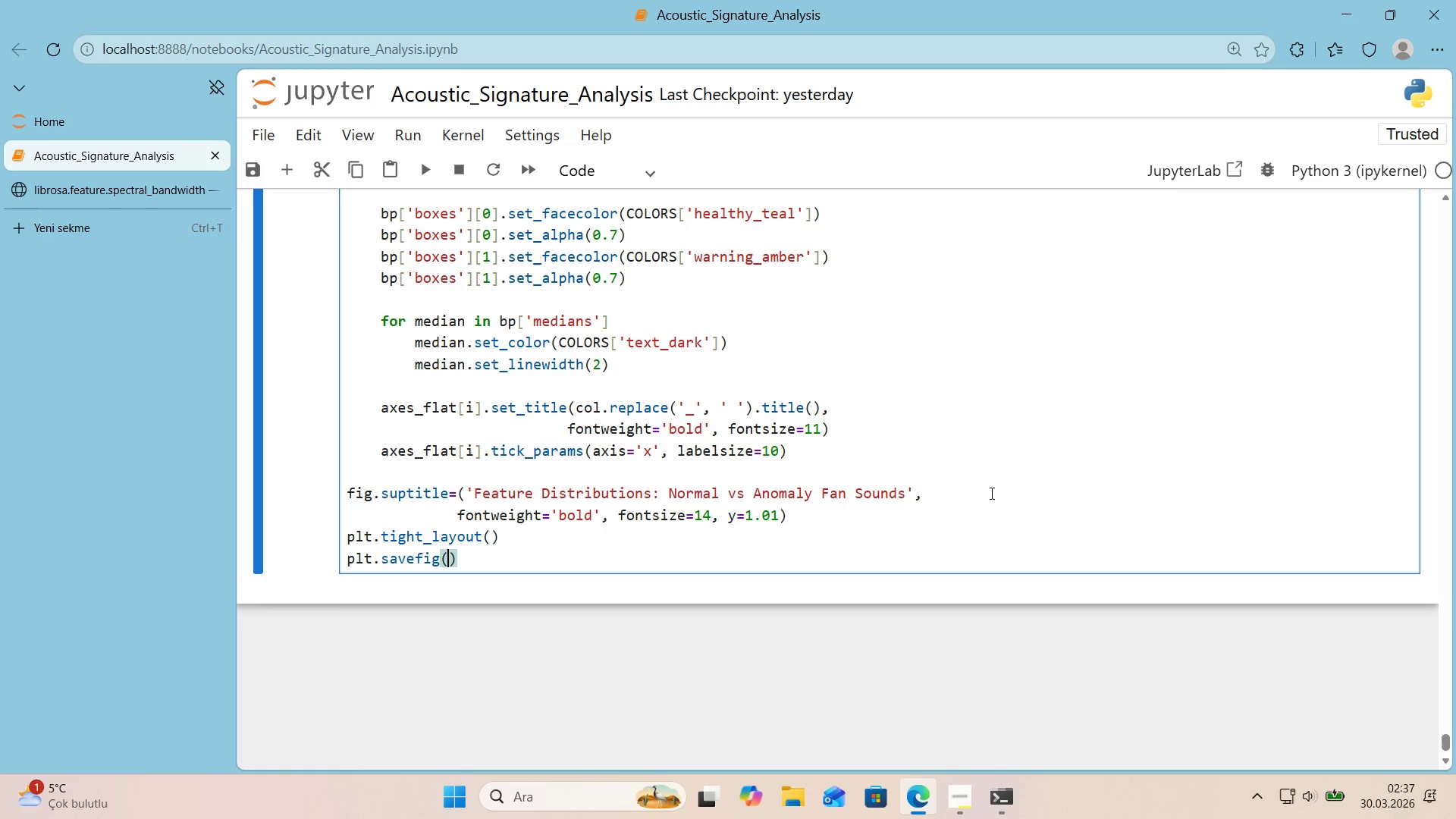 
 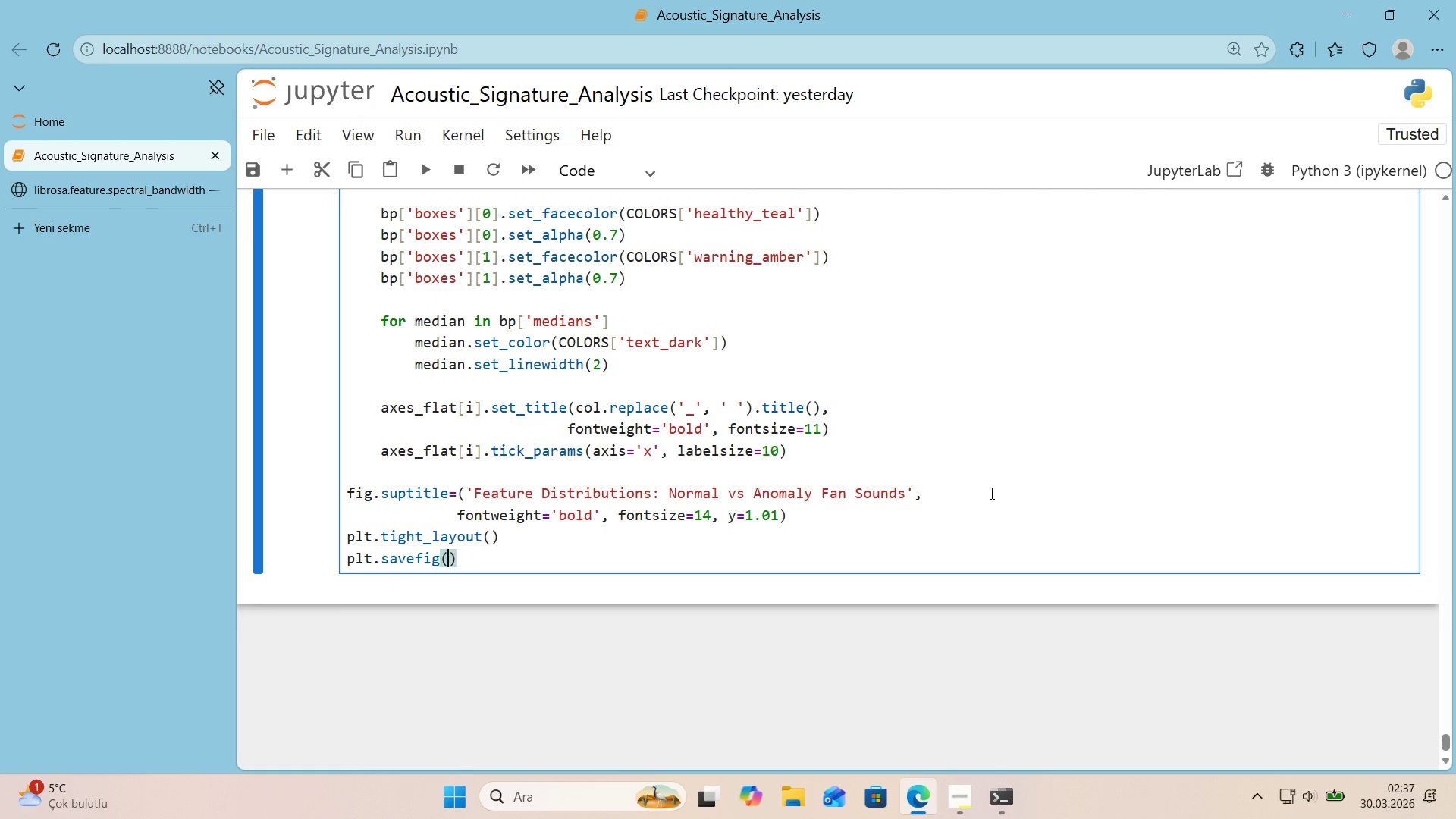 
key(ArrowLeft)
 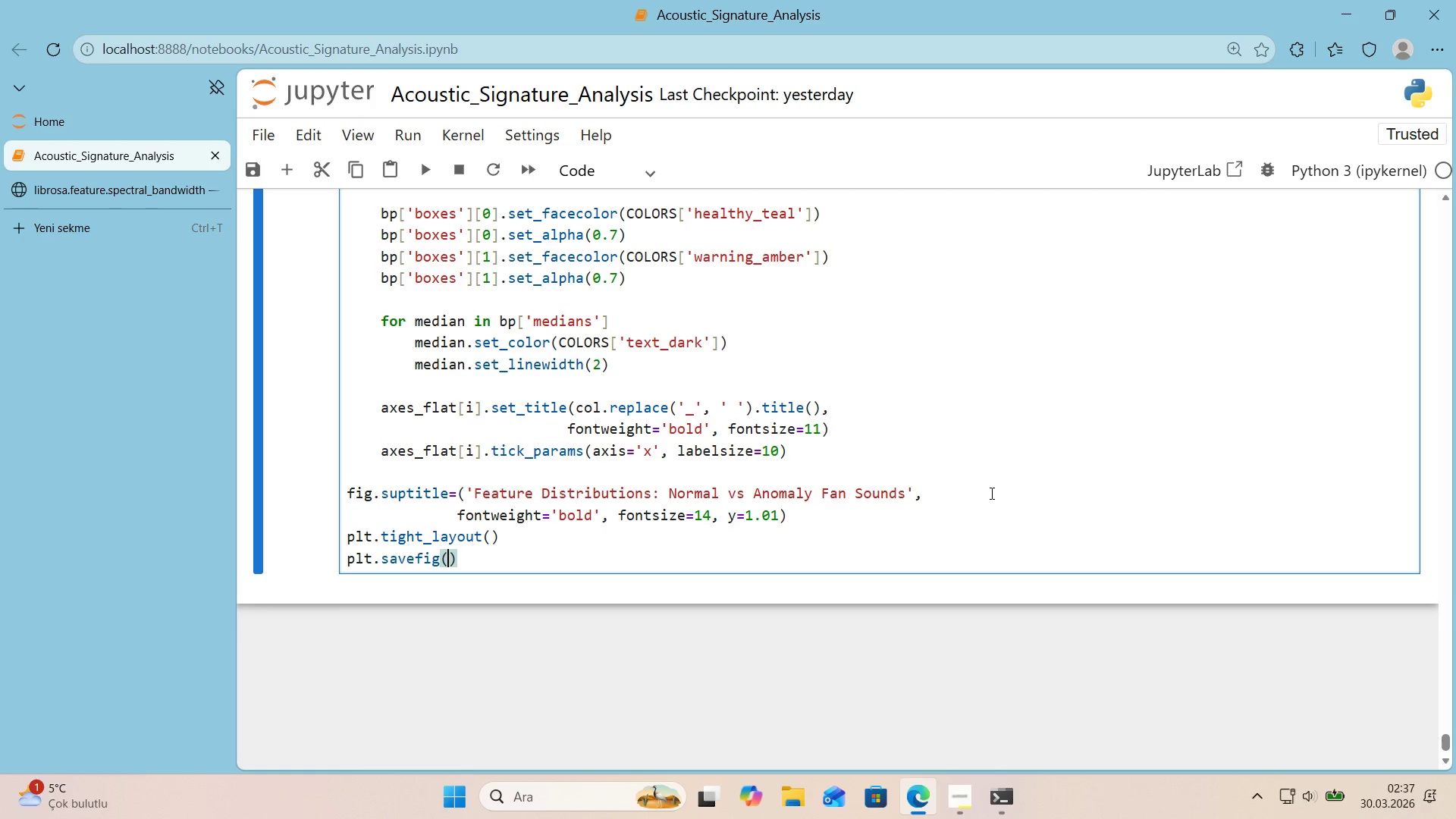 
type(@@)
 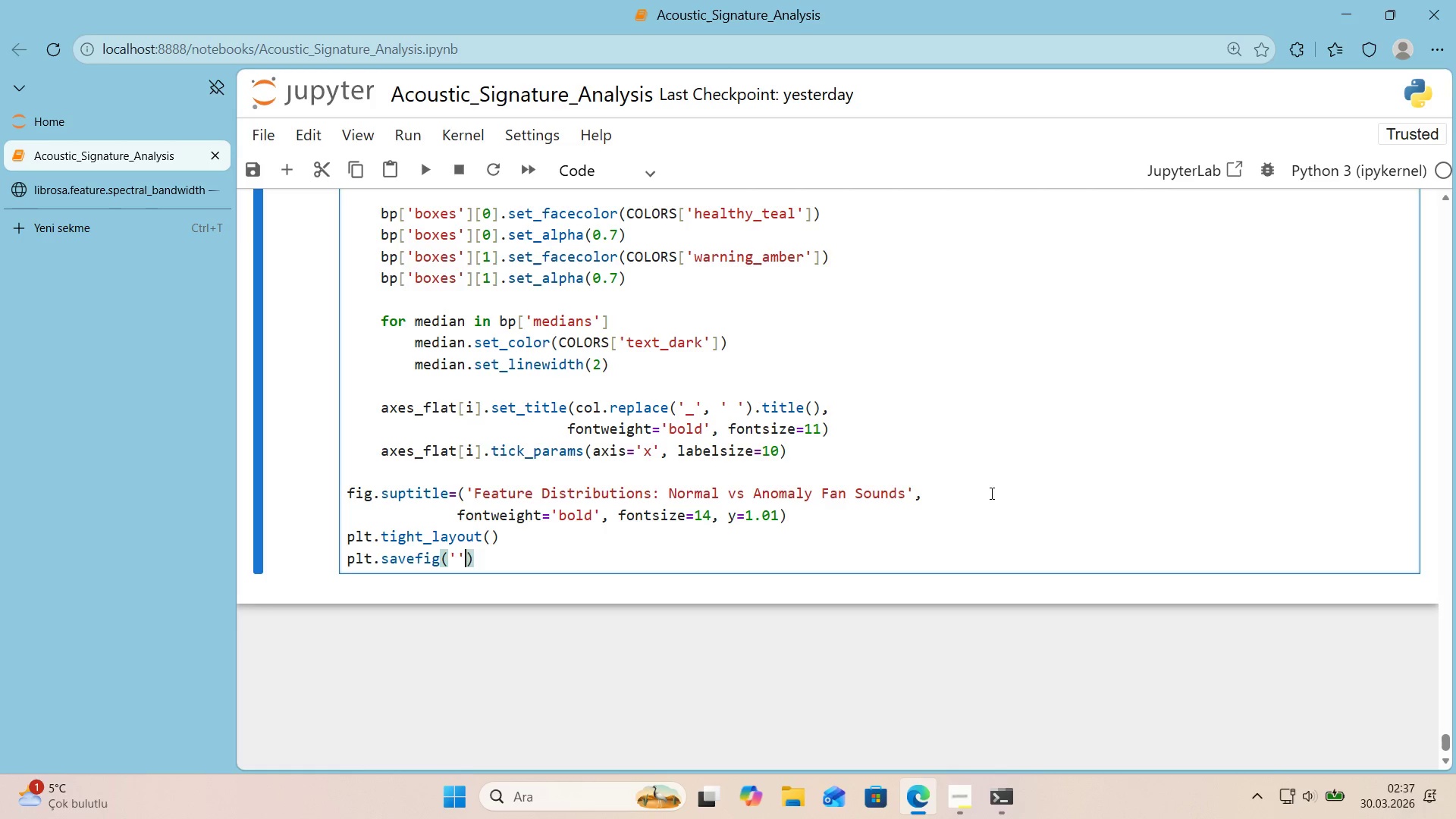 
key(ArrowLeft)
 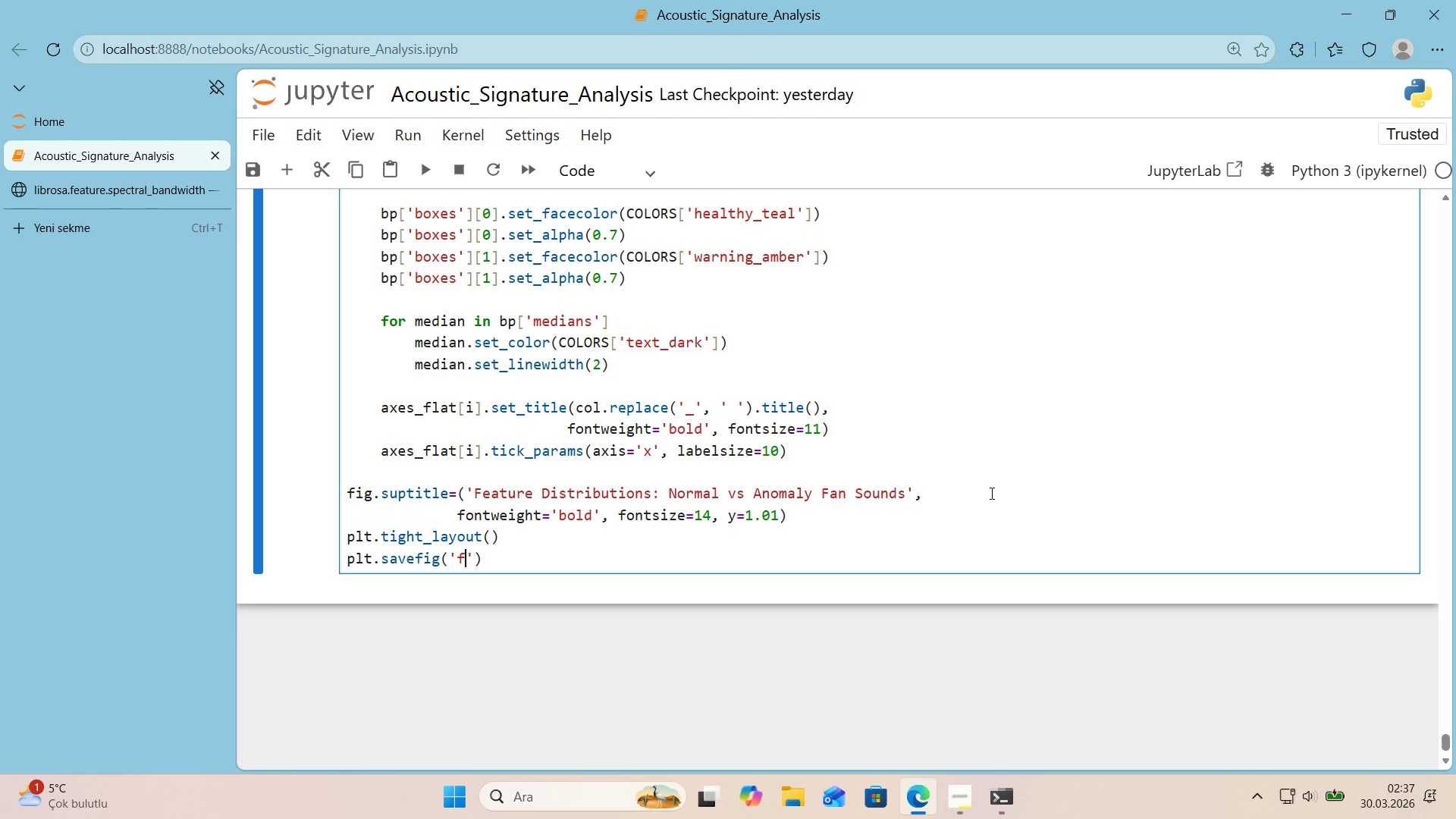 
type(f'g_07_feature_d'str'but'ons.pngg)
key(Backspace)
 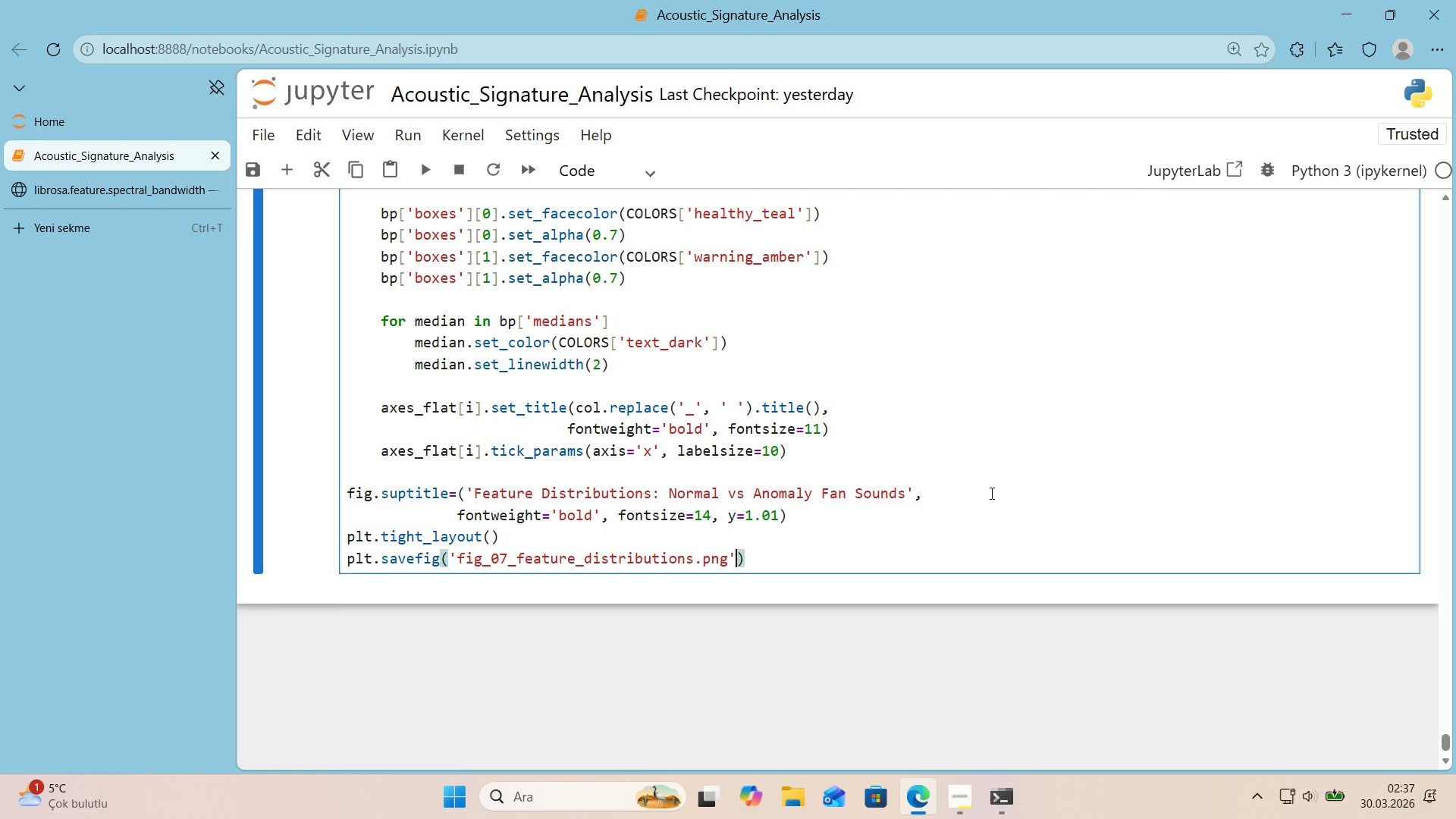 
 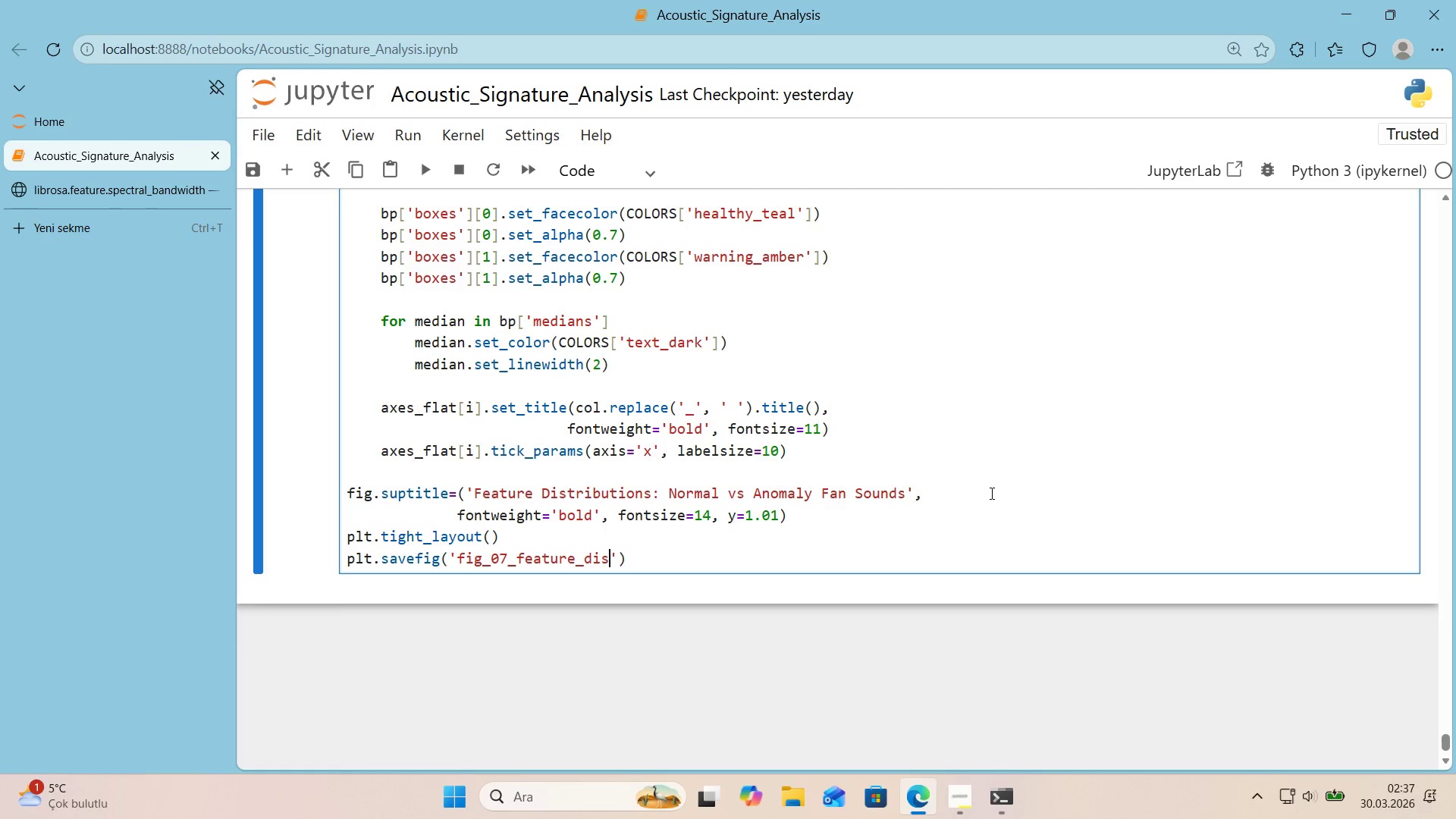 
key(ArrowRight)
 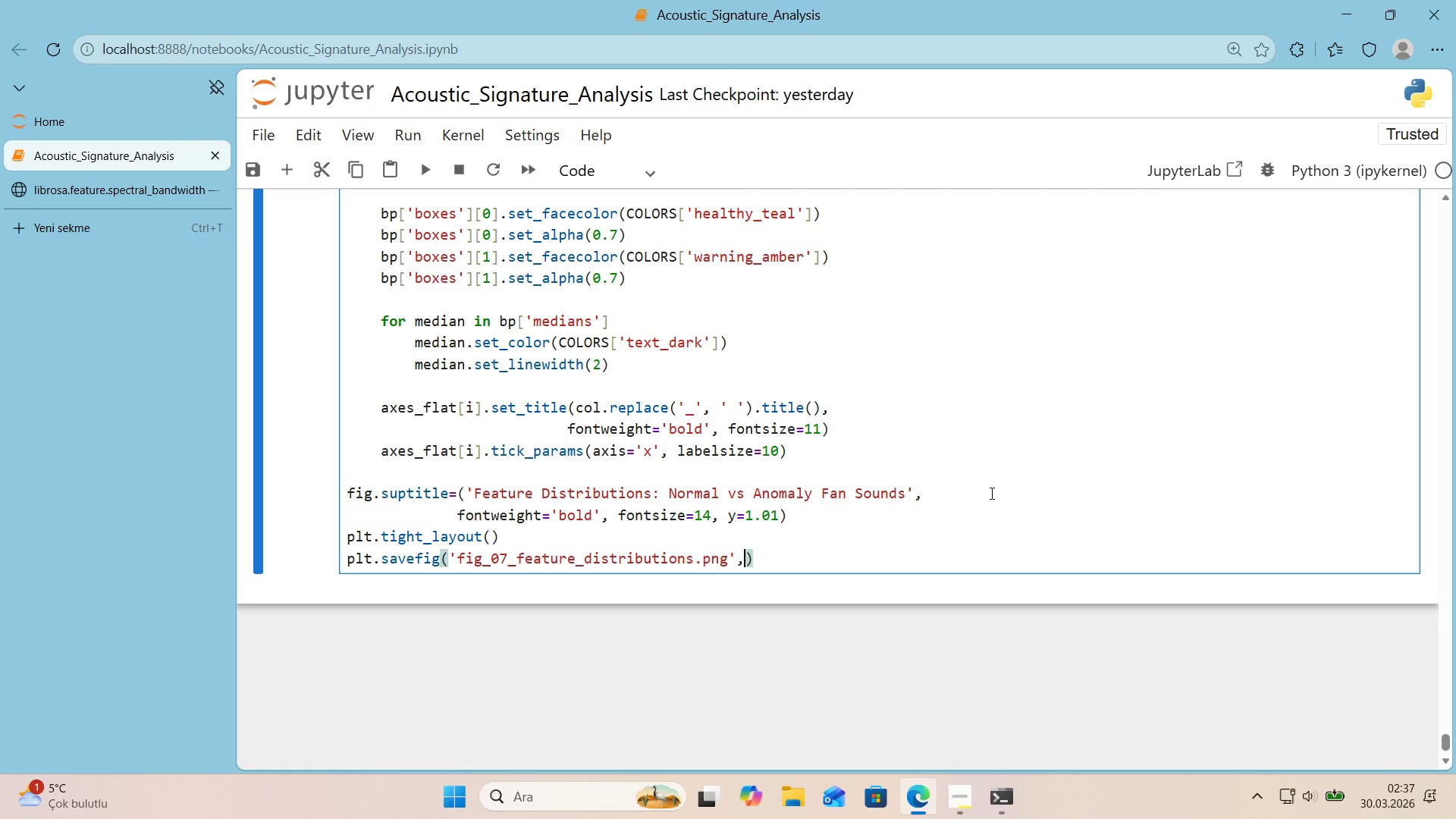 
type(, dp')200, bbox_'nces)
key(Backspace)
key(Backspace)
type(e)
key(Backspace)
type(hes)@@)
 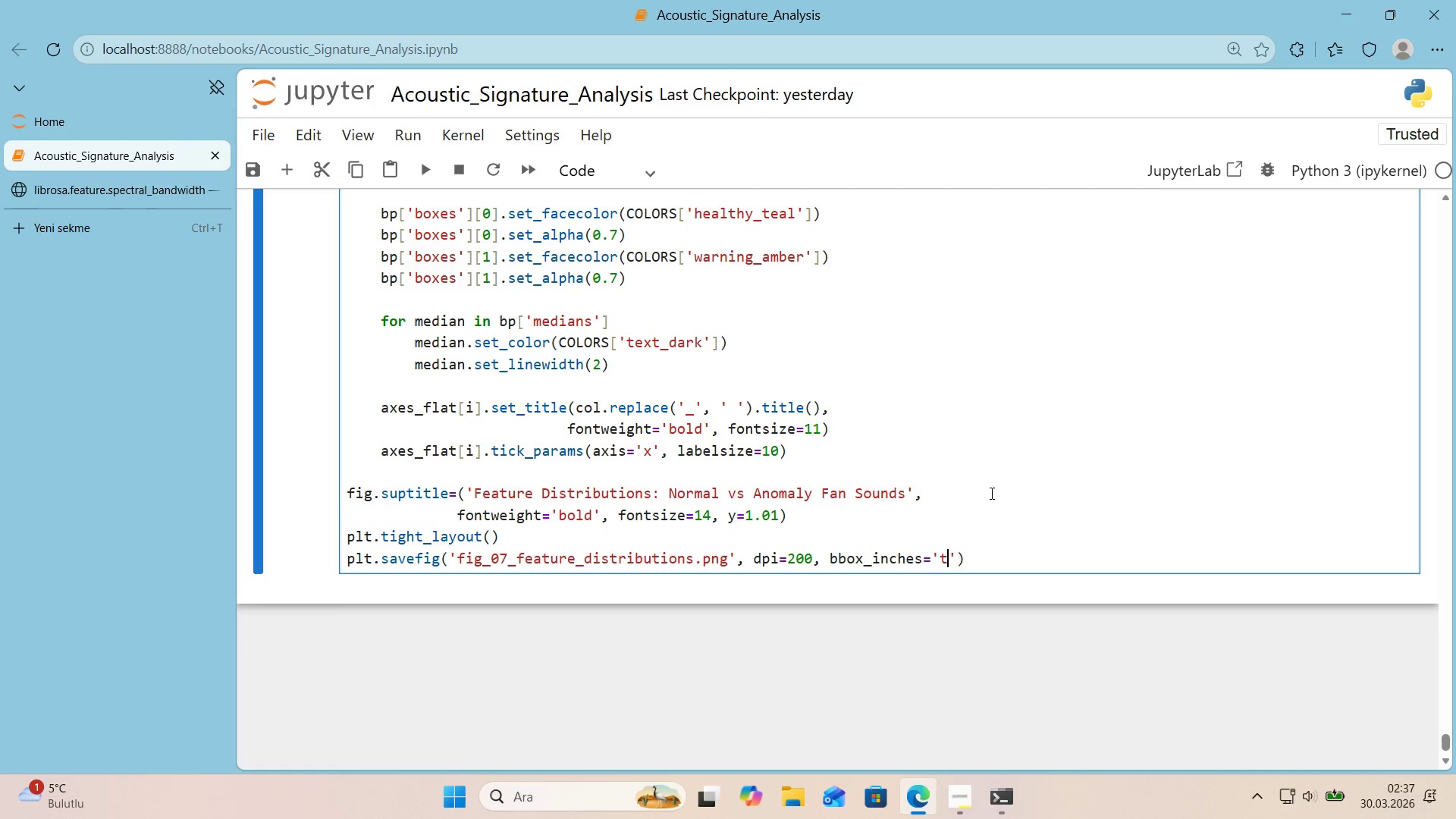 
 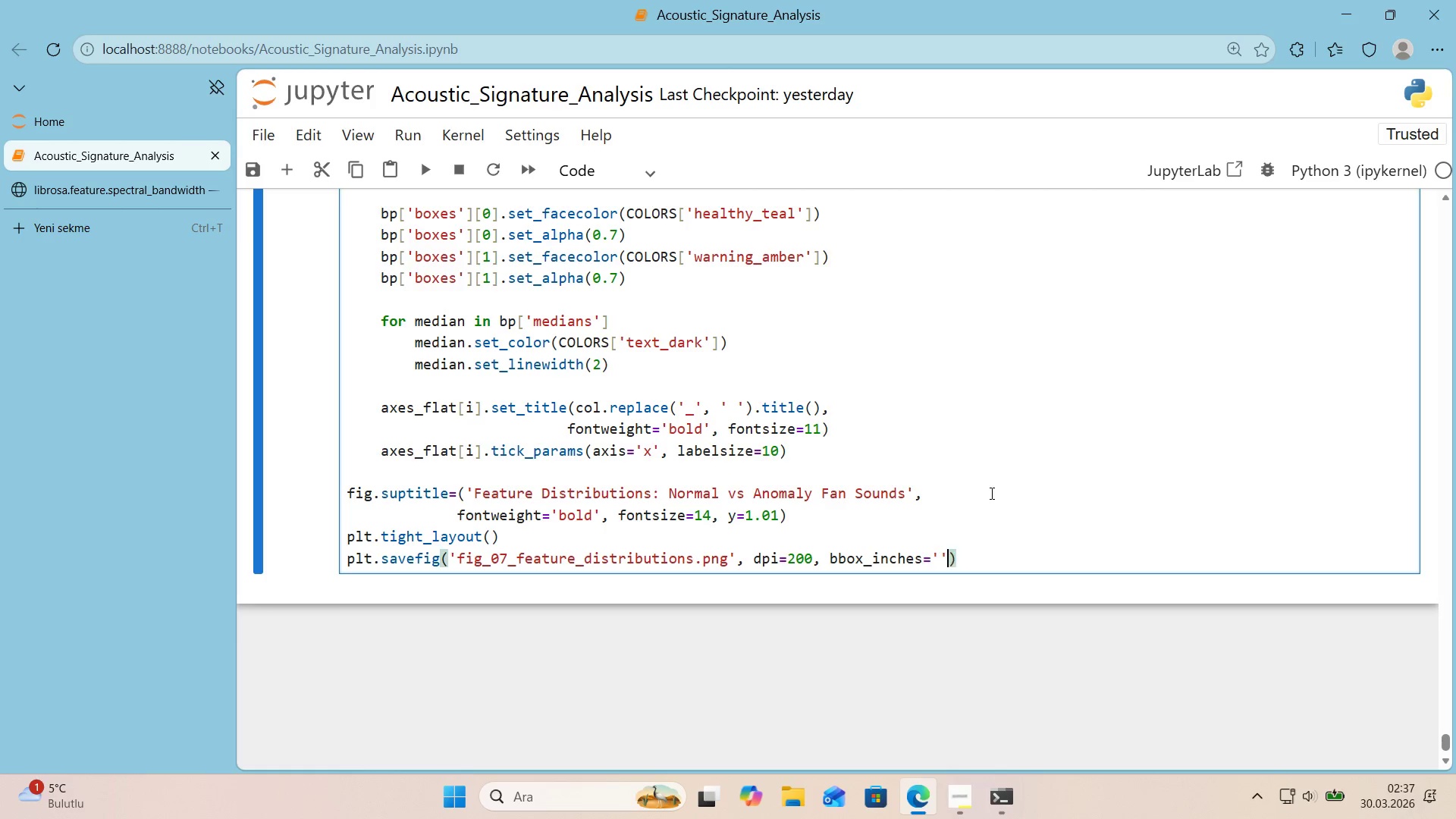 
key(ArrowLeft)
 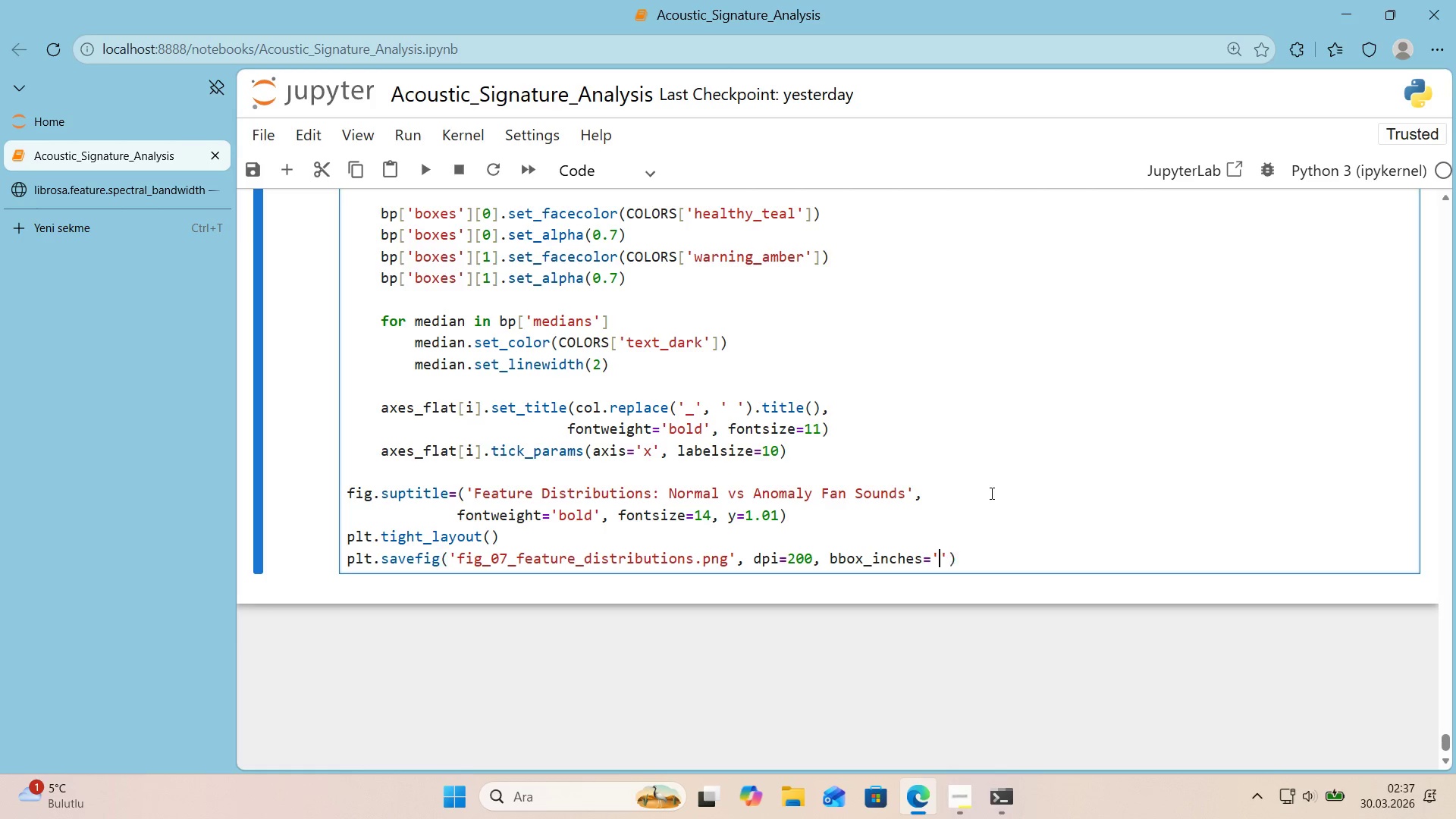 
type(t'ght)
 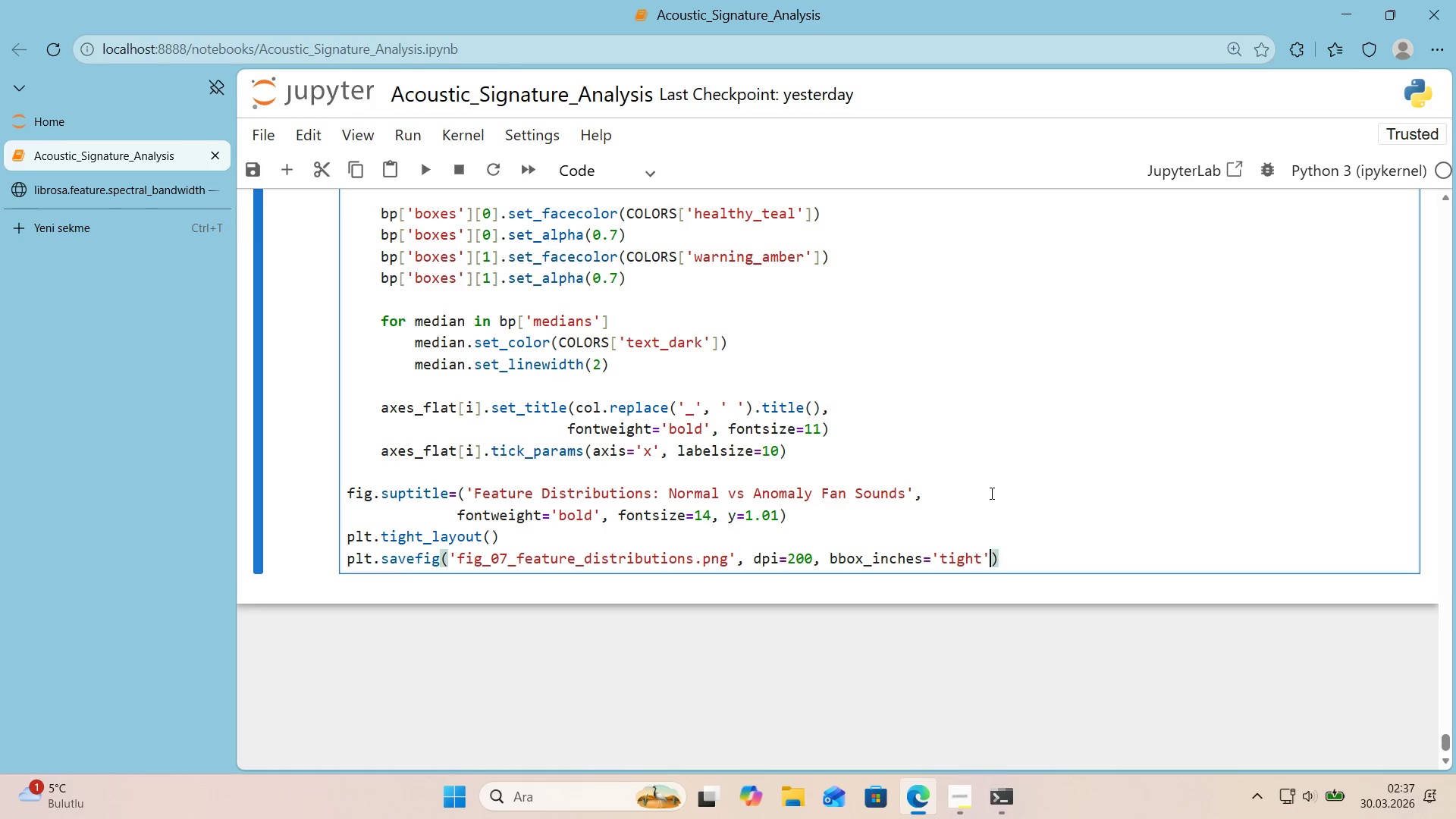 
key(ArrowRight)
 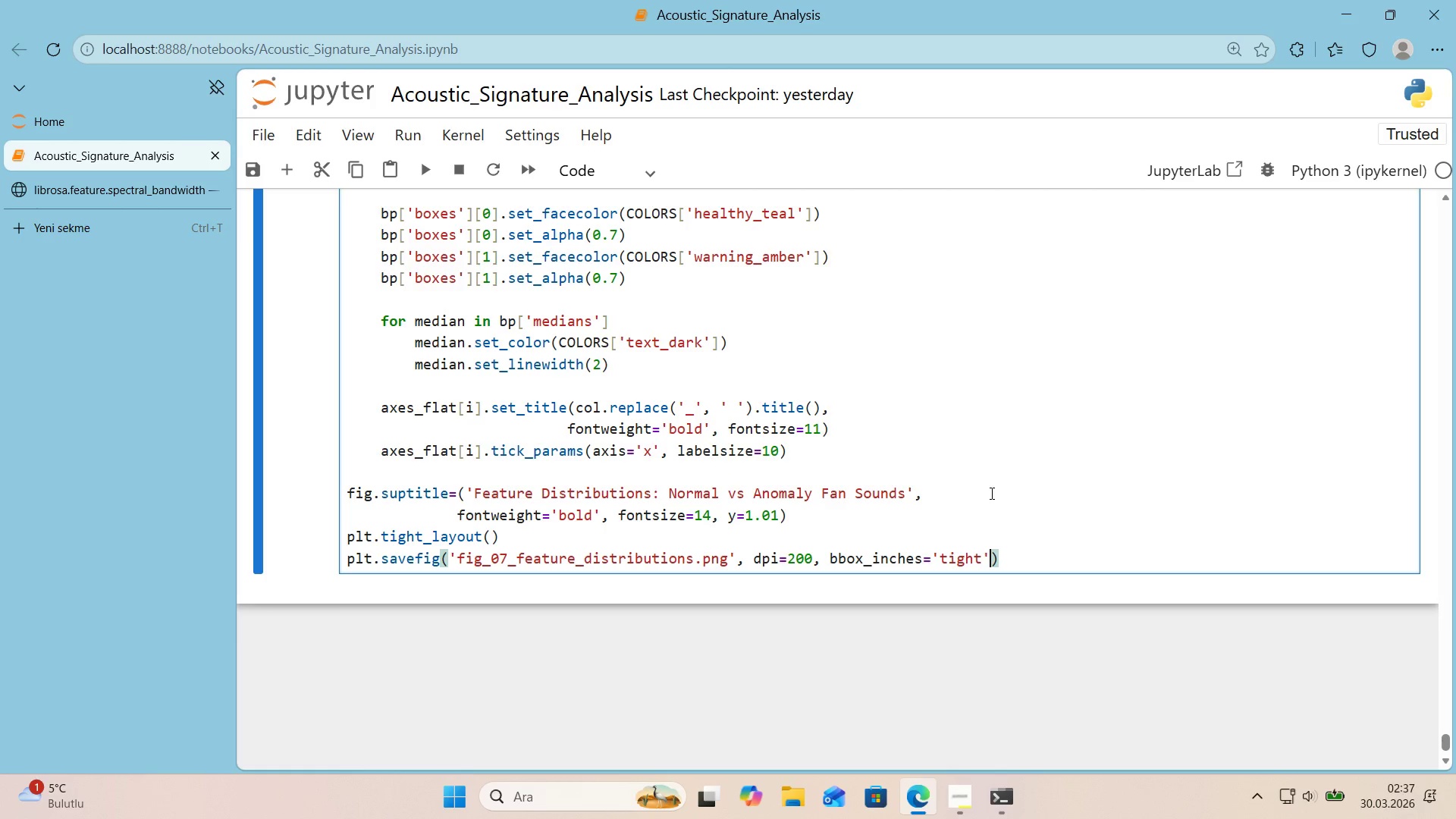 
key(ArrowRight)
 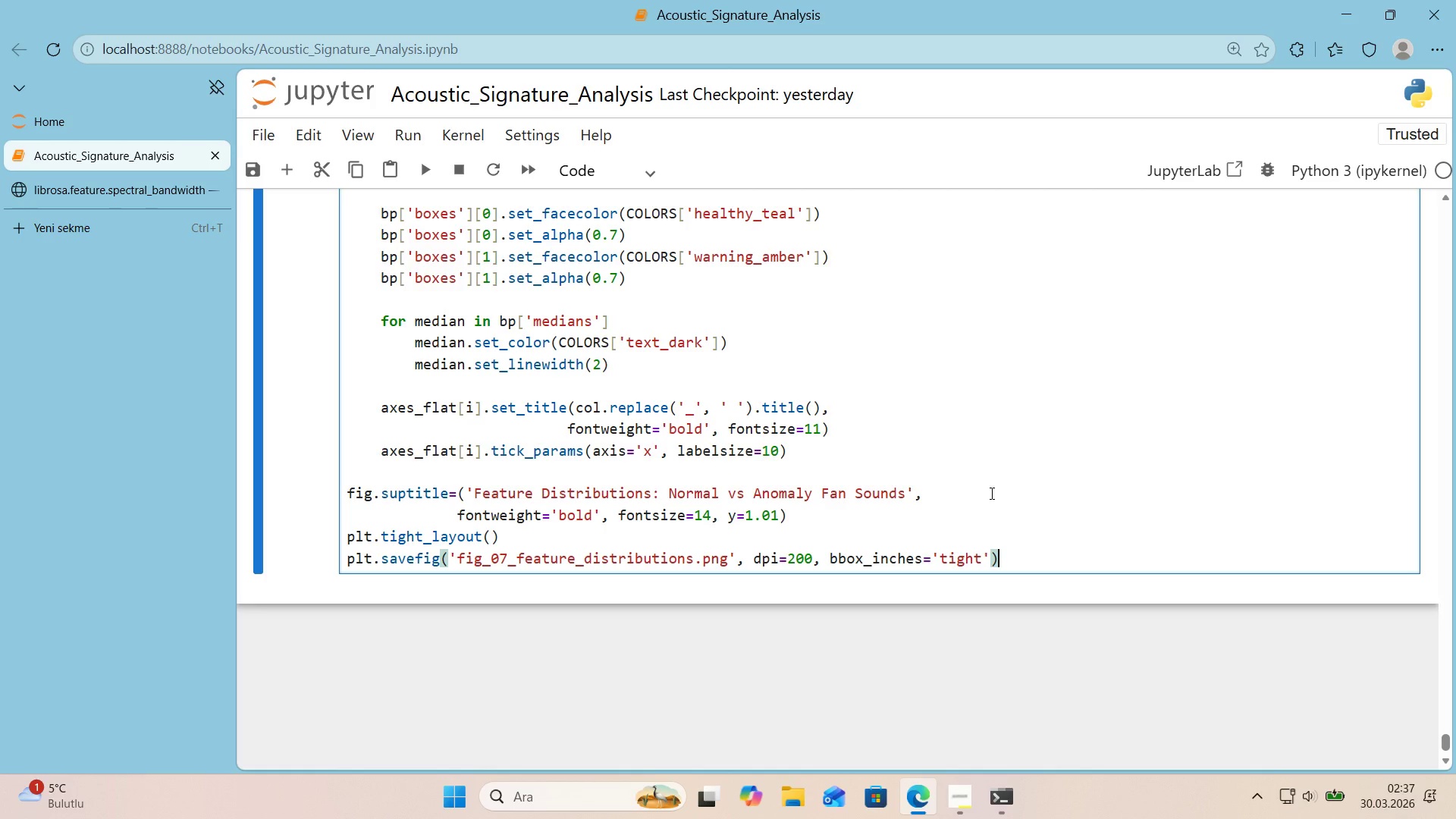 
key(Enter)
 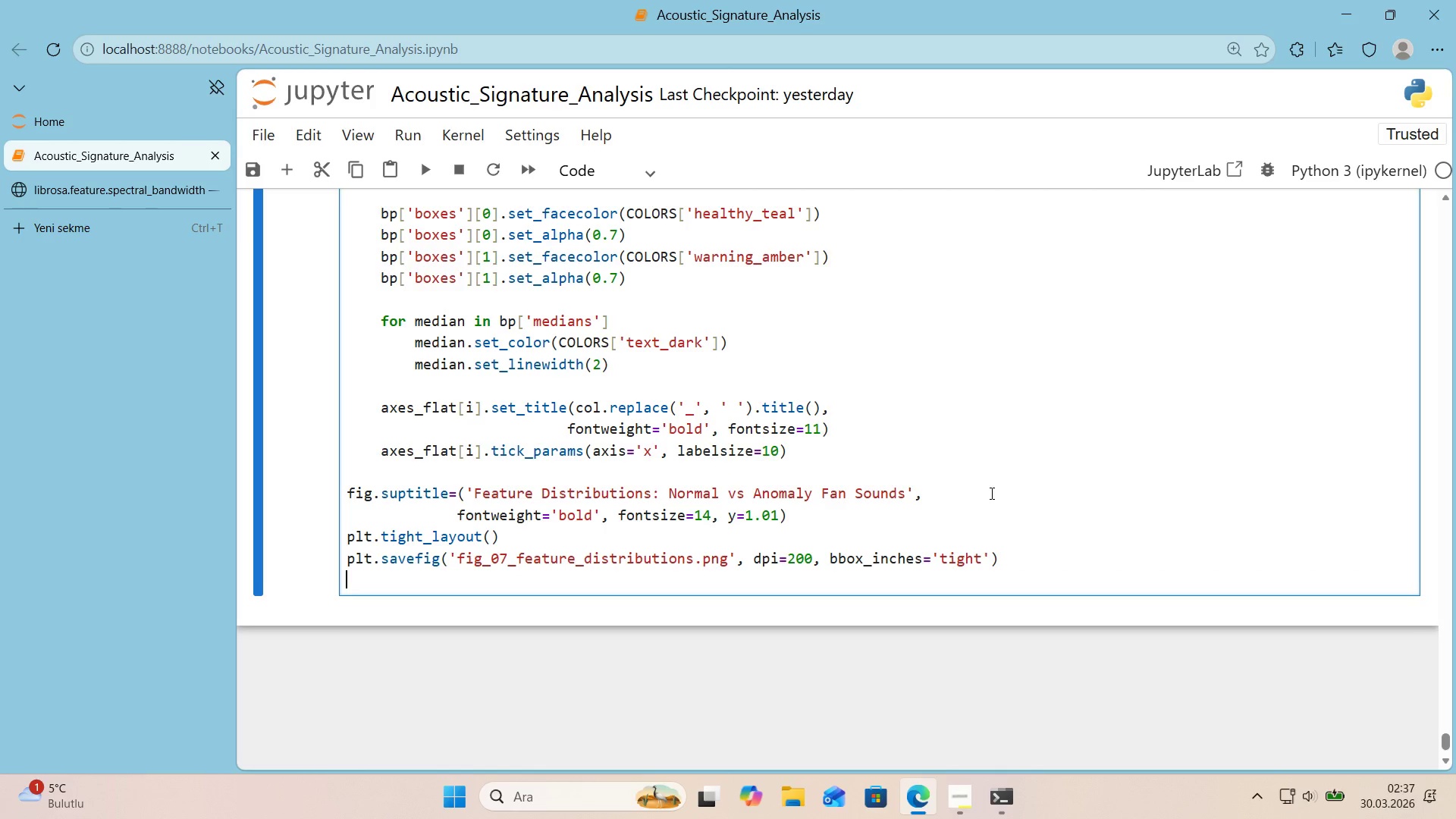 
type(plt.show*()
 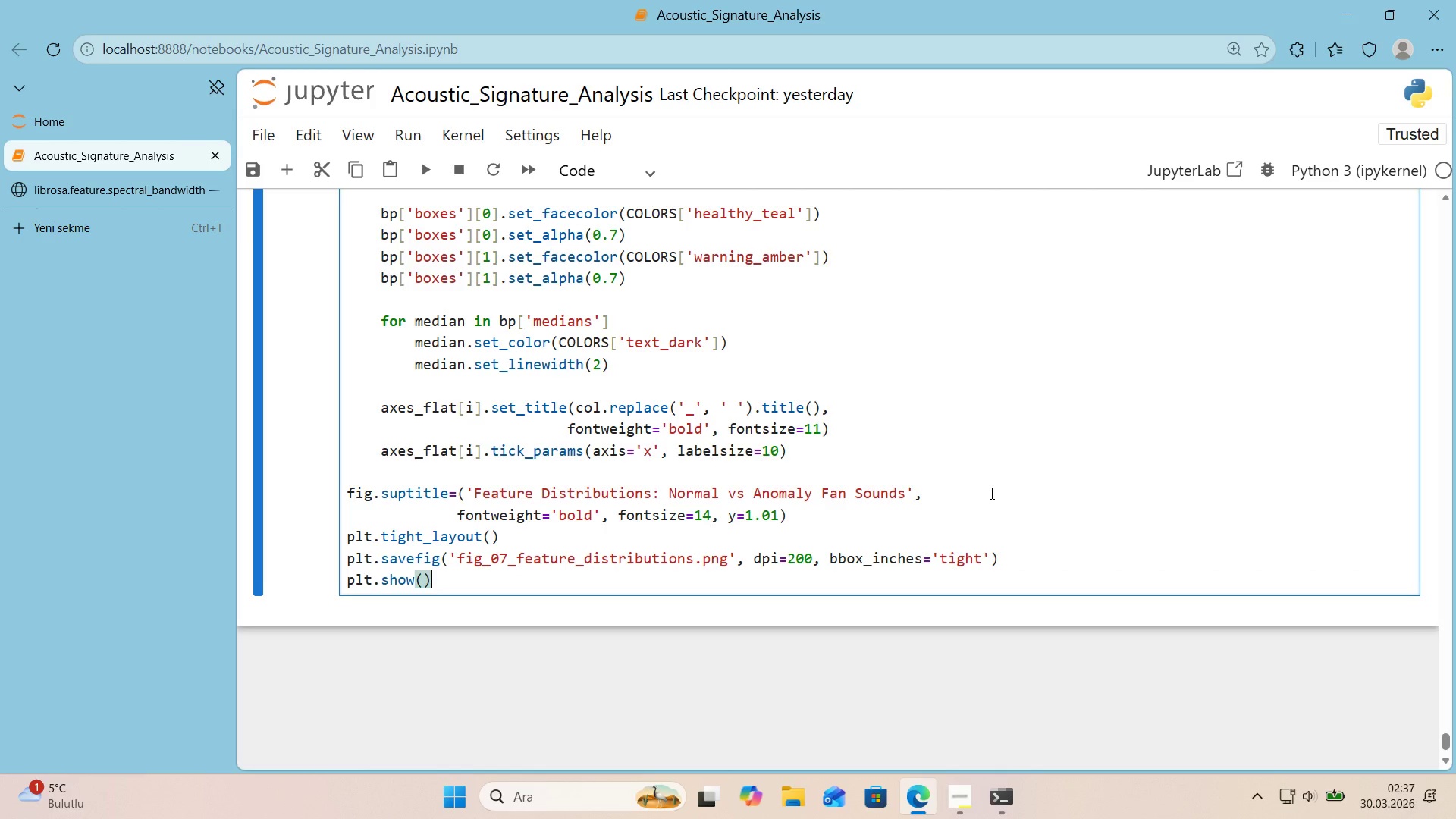 
key(Shift+Enter)
 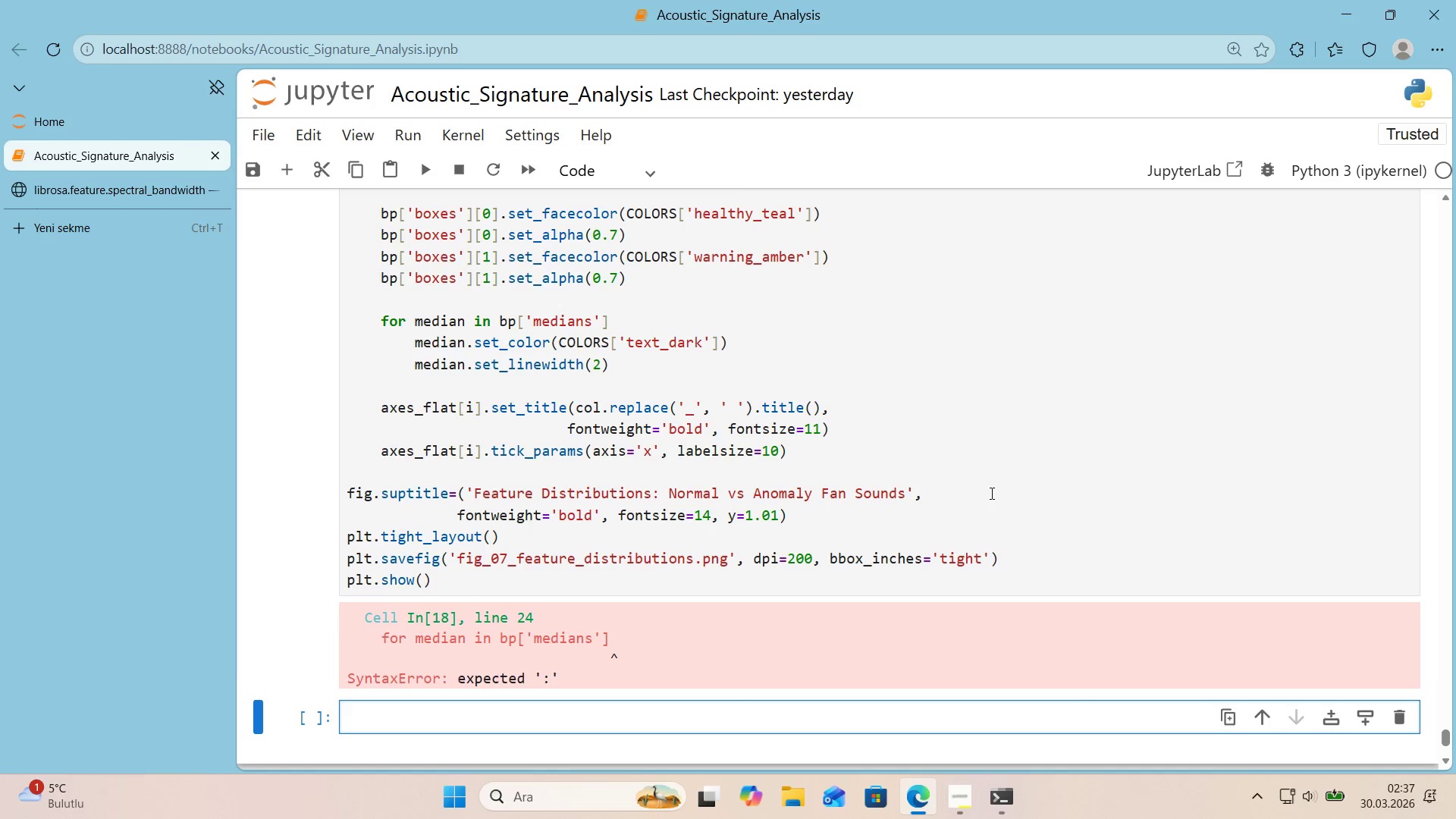 
left_click([670, 325])
 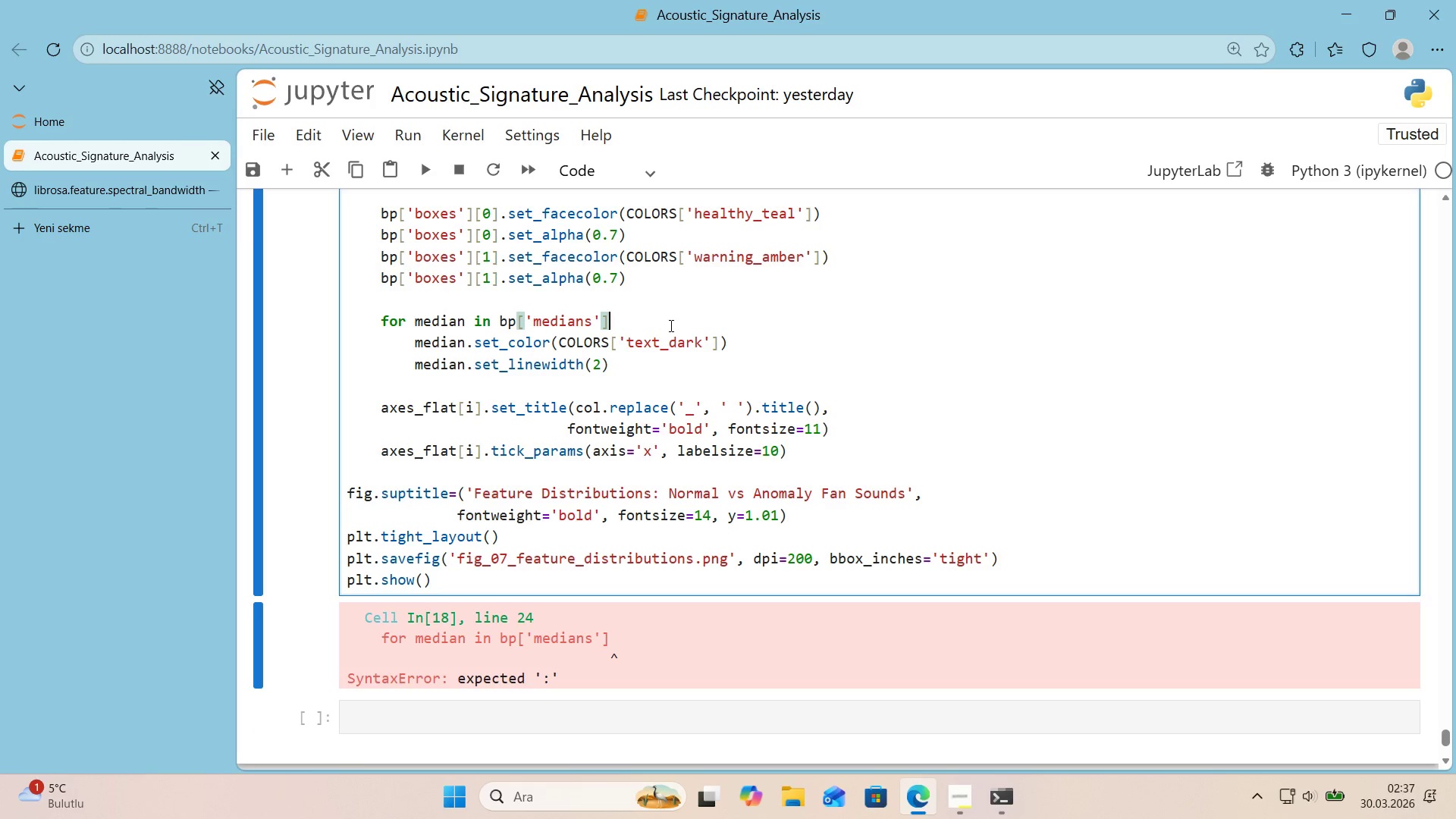 
key(Shift+ShiftRight)
 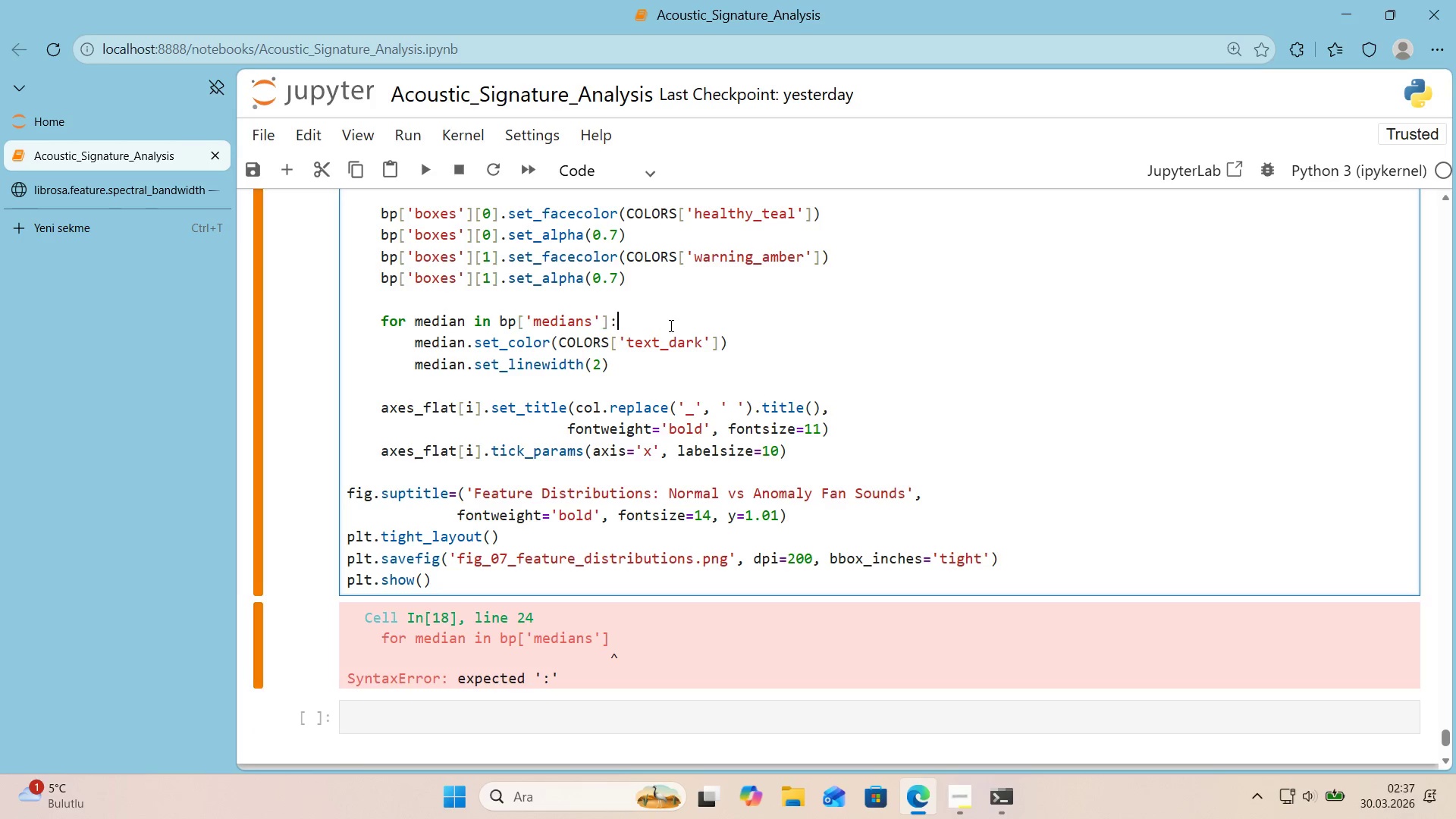 
key(Shift+Period)
 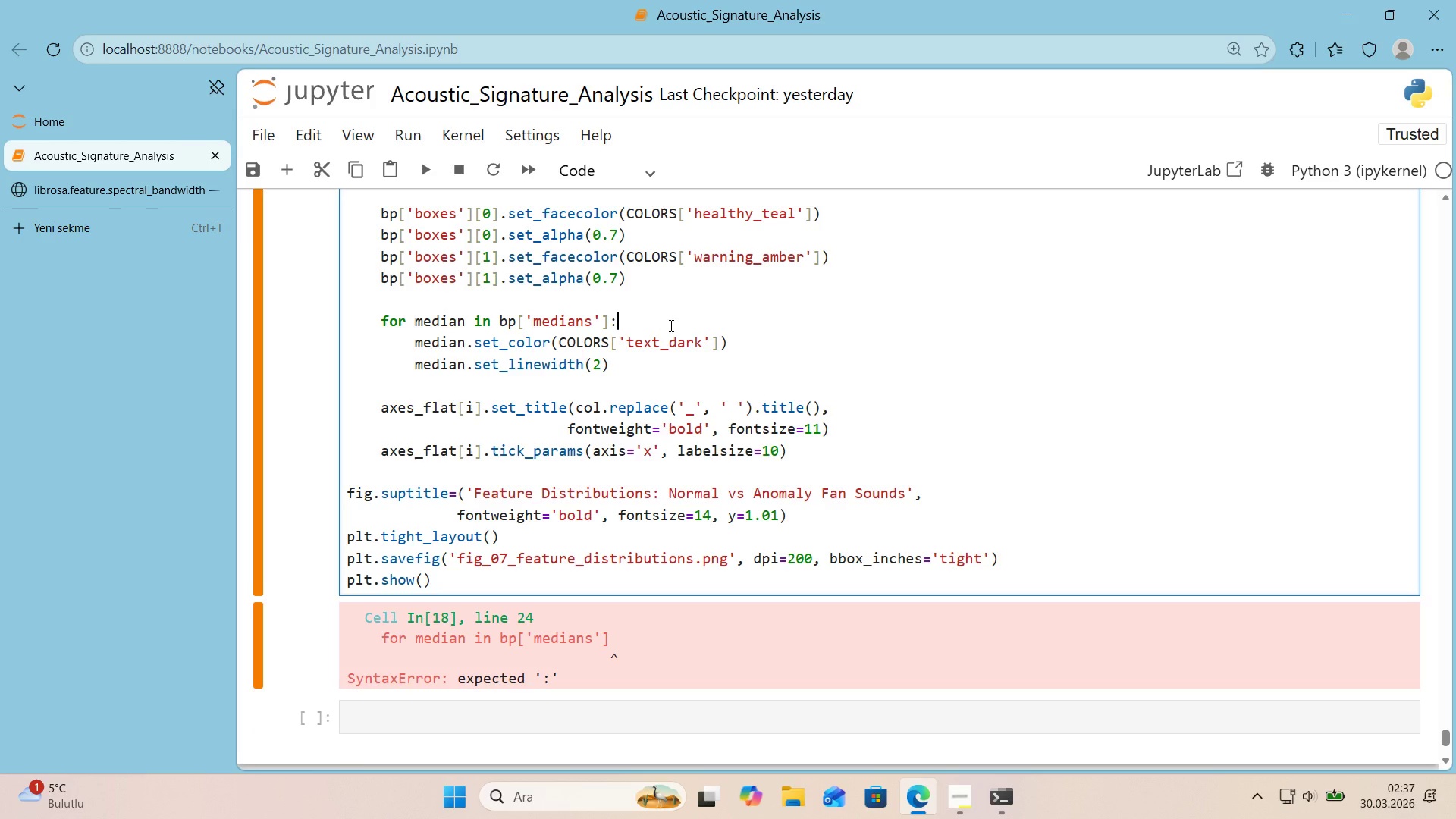 
key(Shift+Enter)
 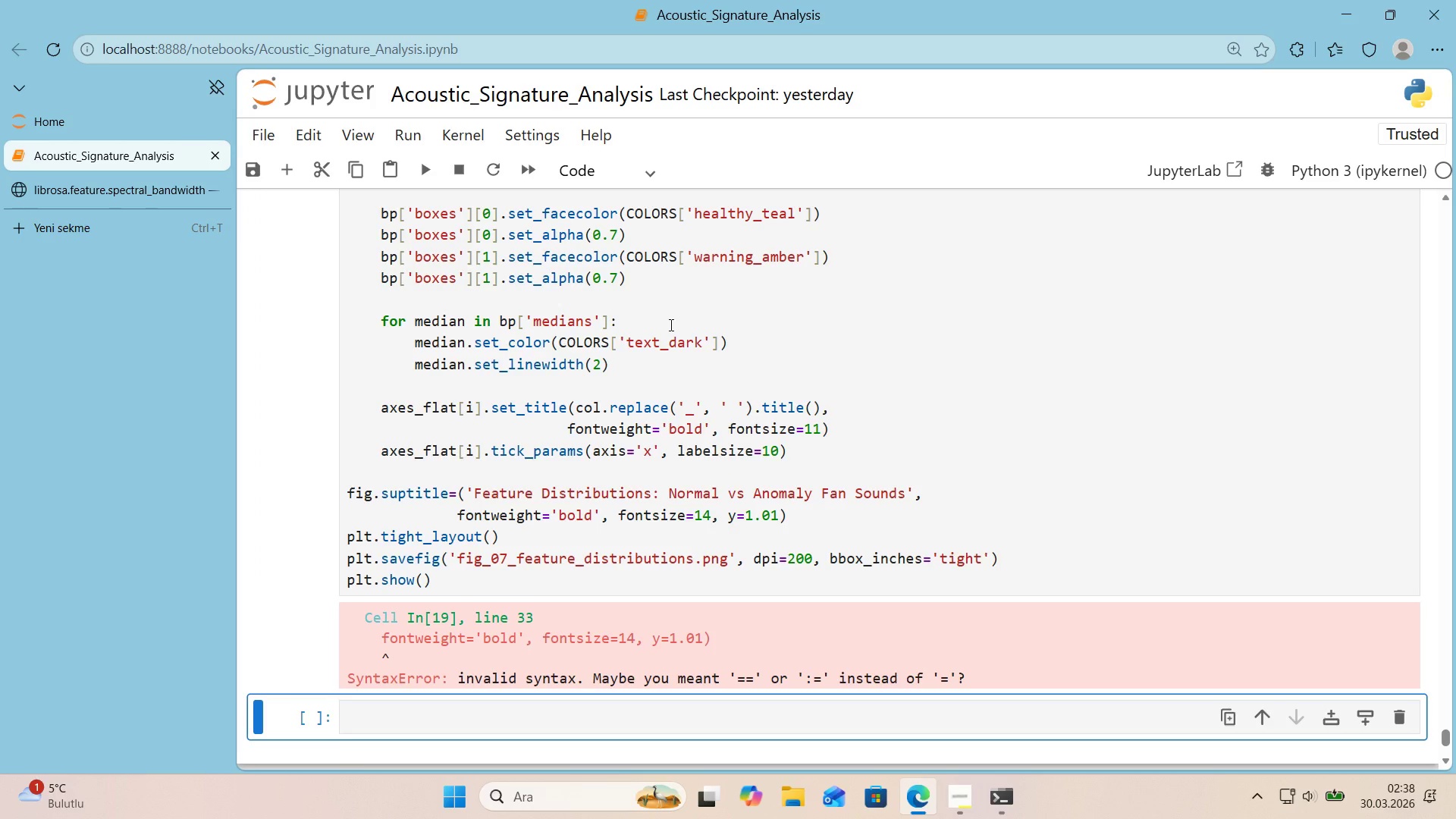 
wait(13.05)
 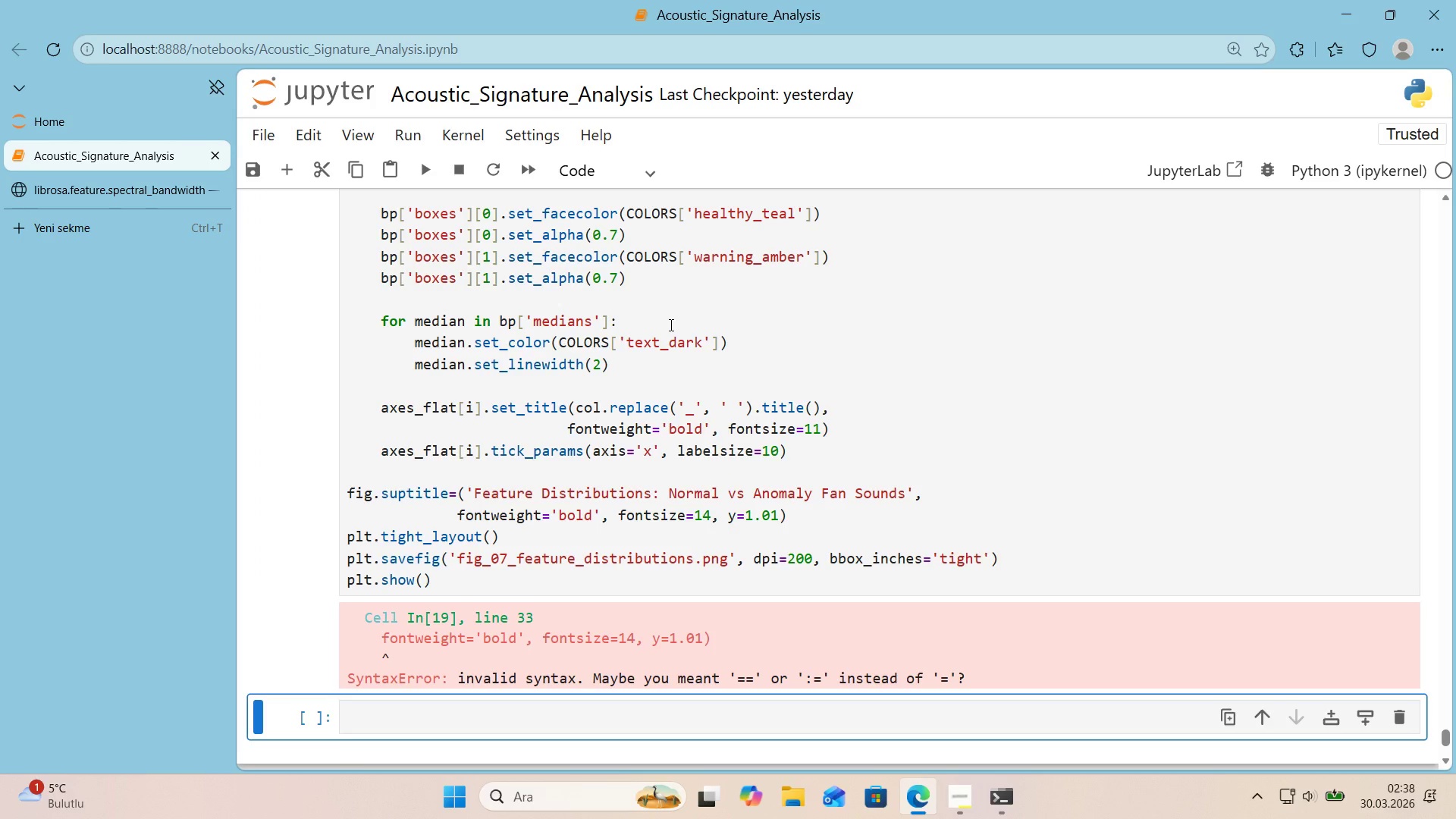 
left_click([458, 522])
 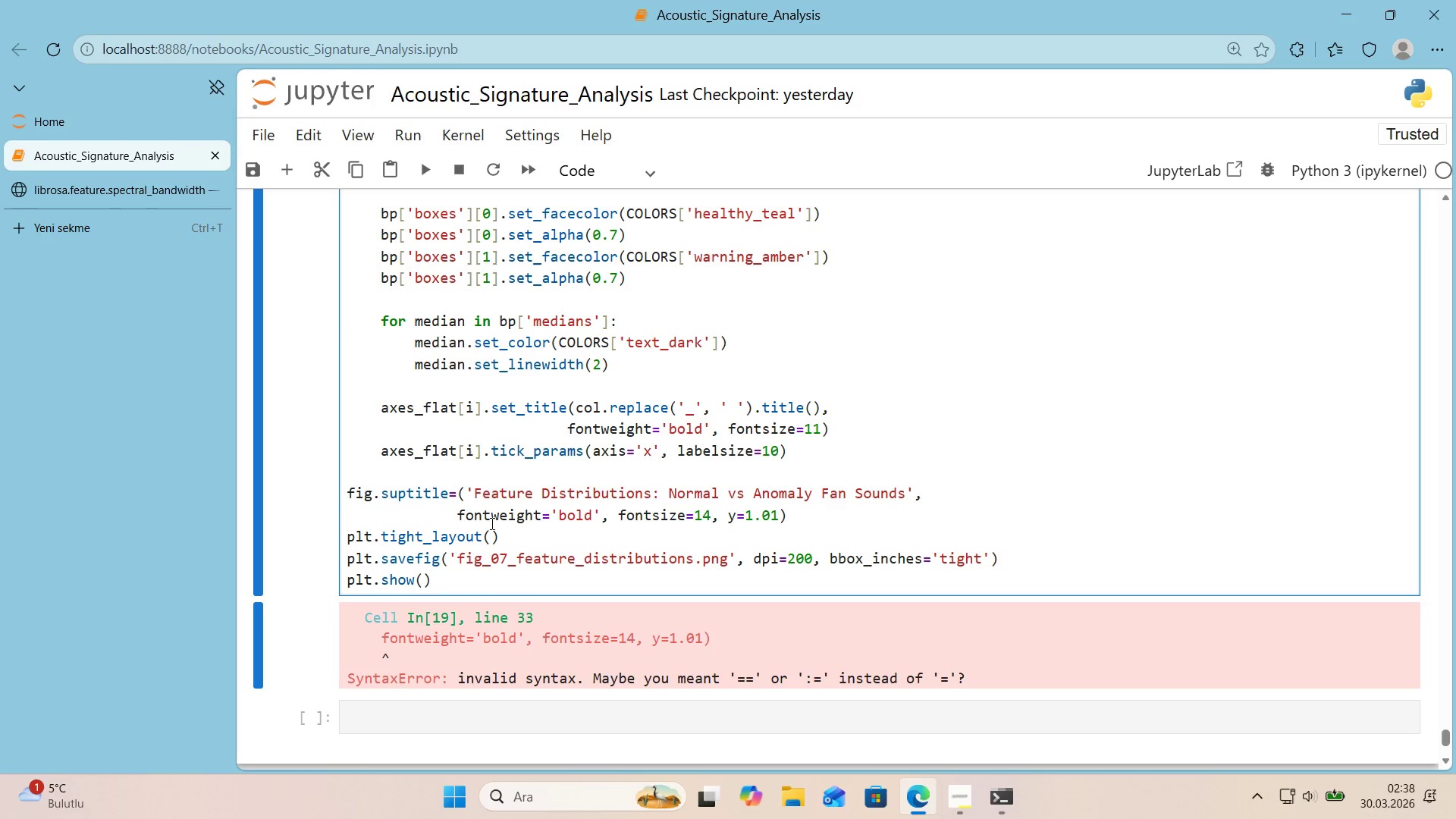 
key(Backspace)
 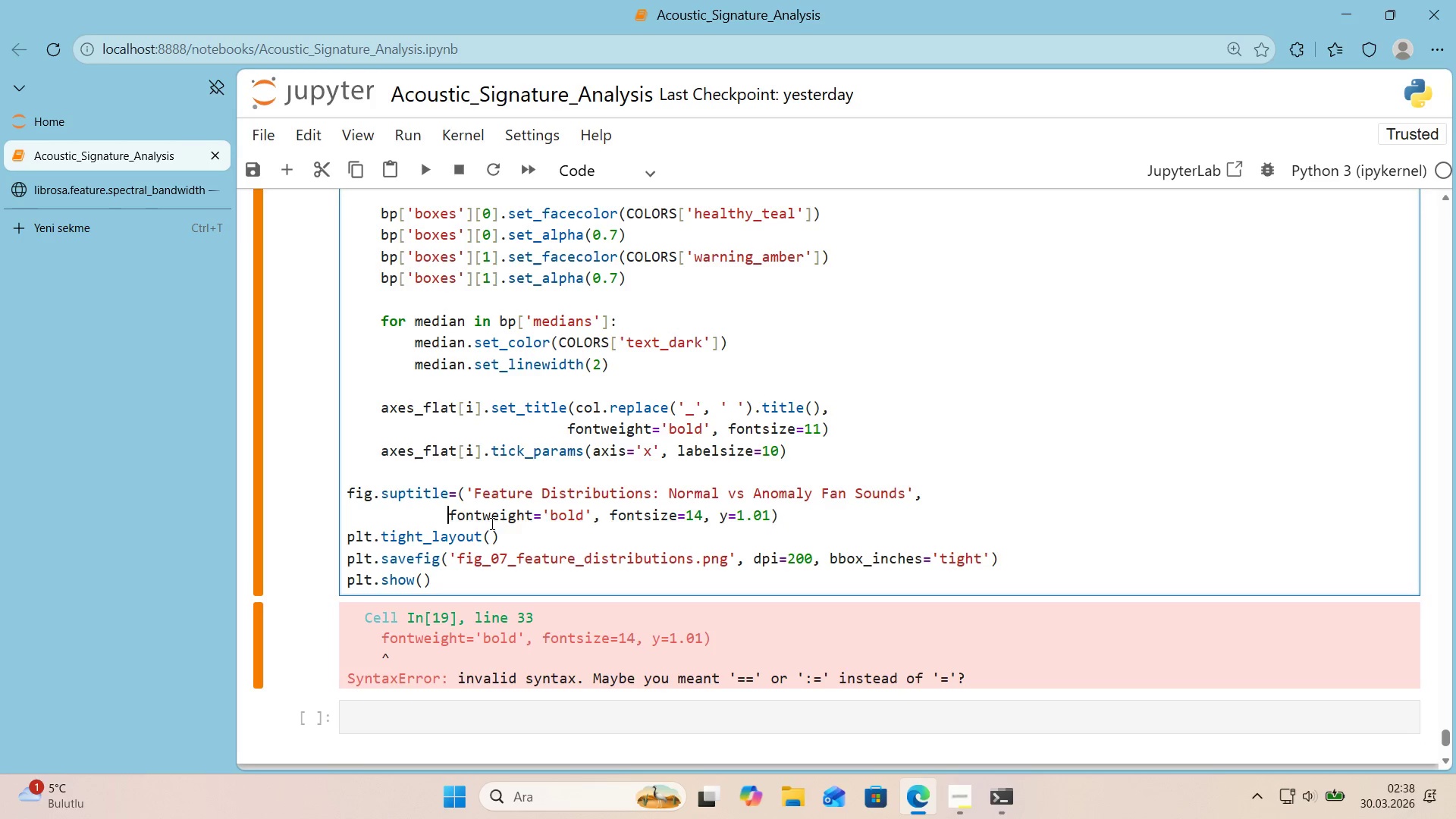 
key(Backspace)
 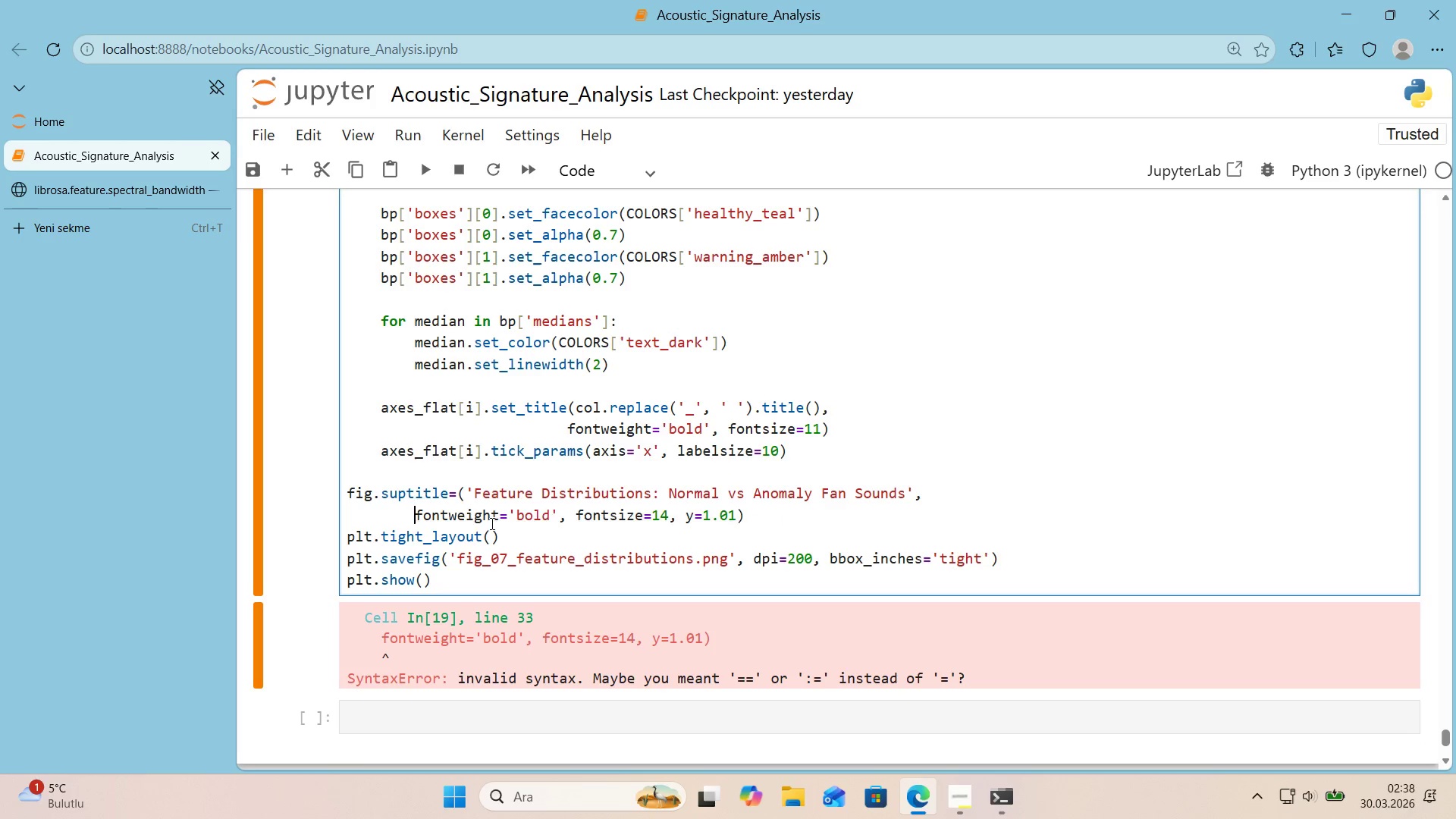 
key(Backspace)
 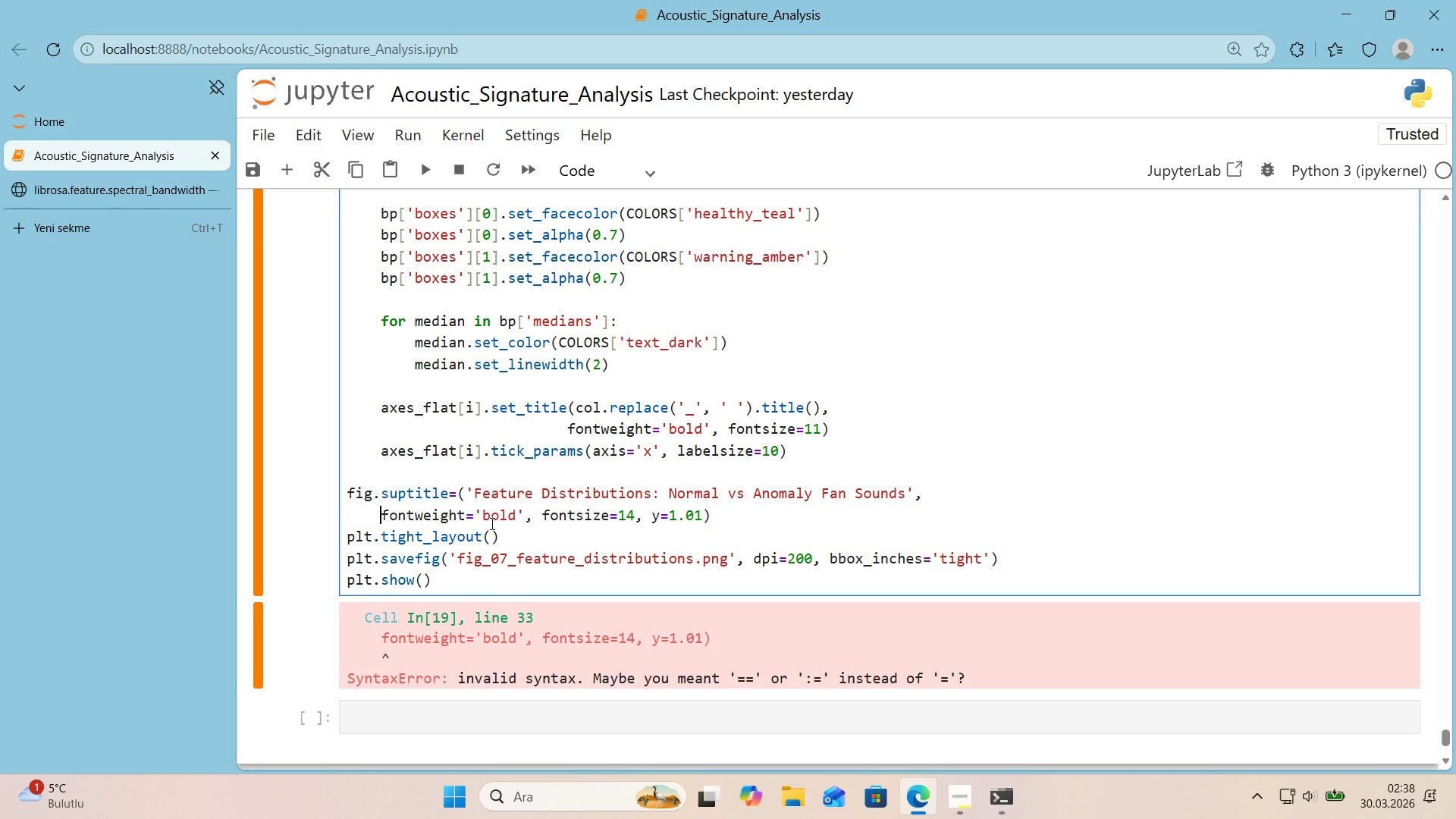 
key(Backspace)
 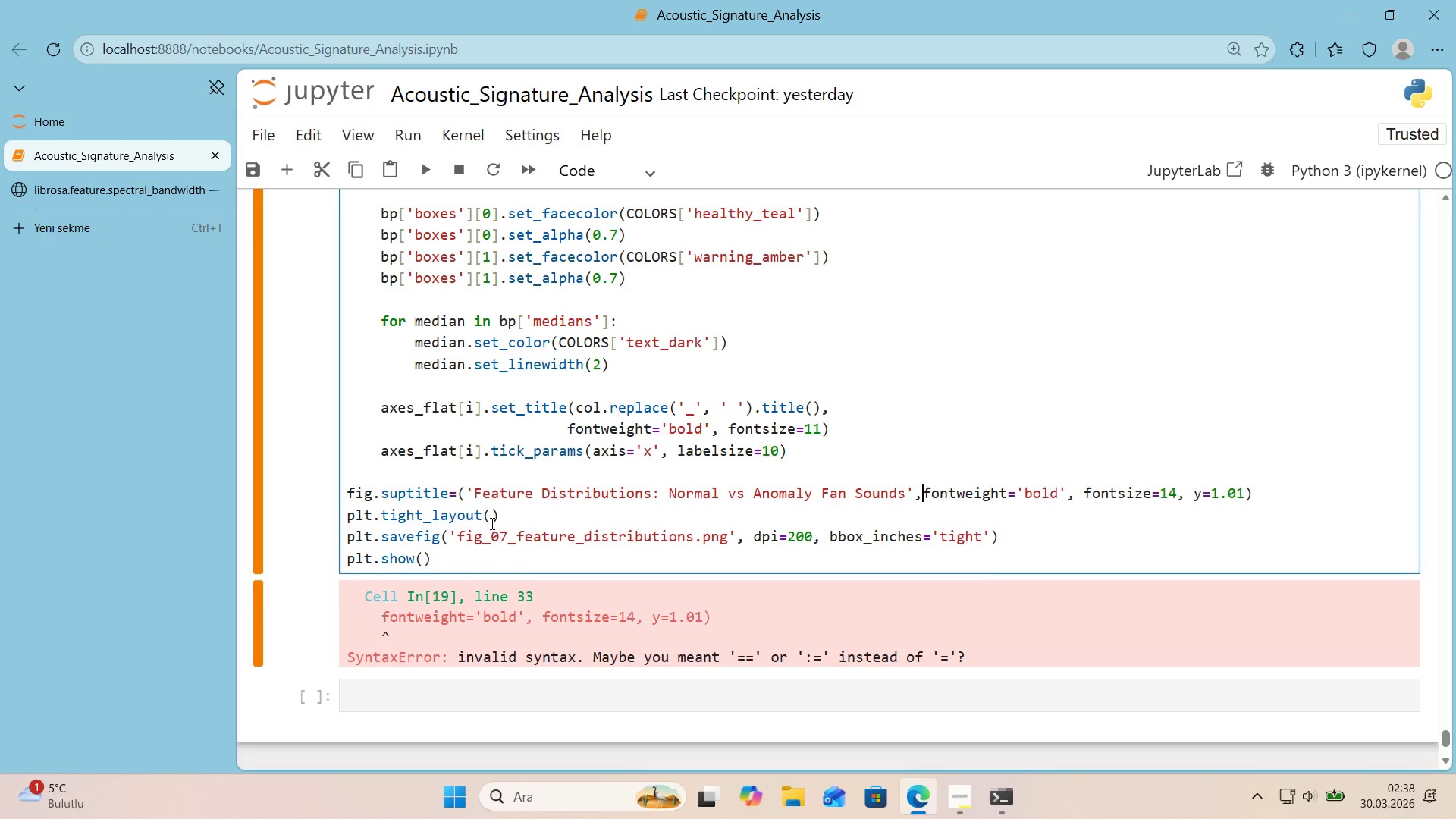 
key(Backspace)
 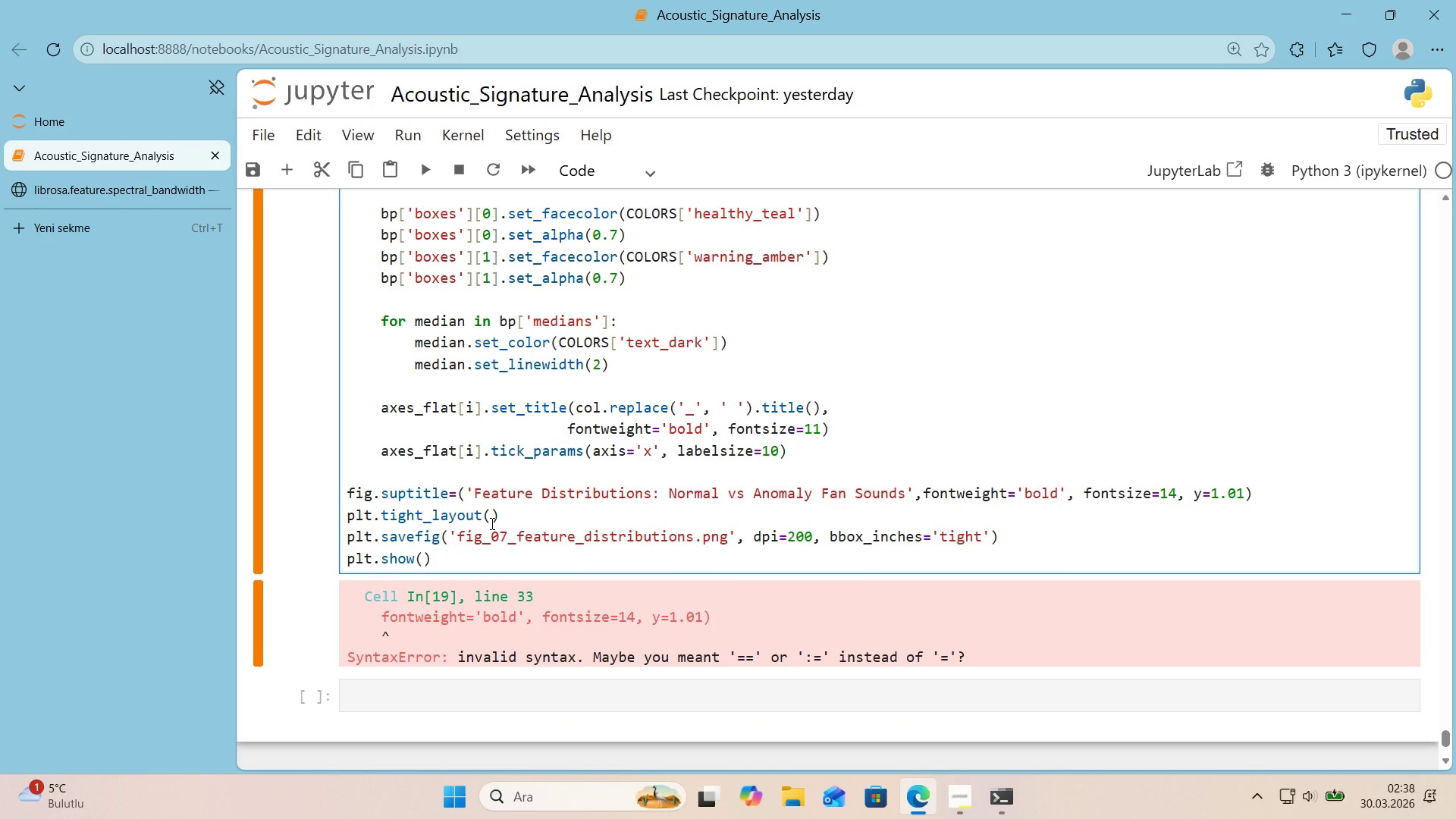 
key(Shift+Enter)
 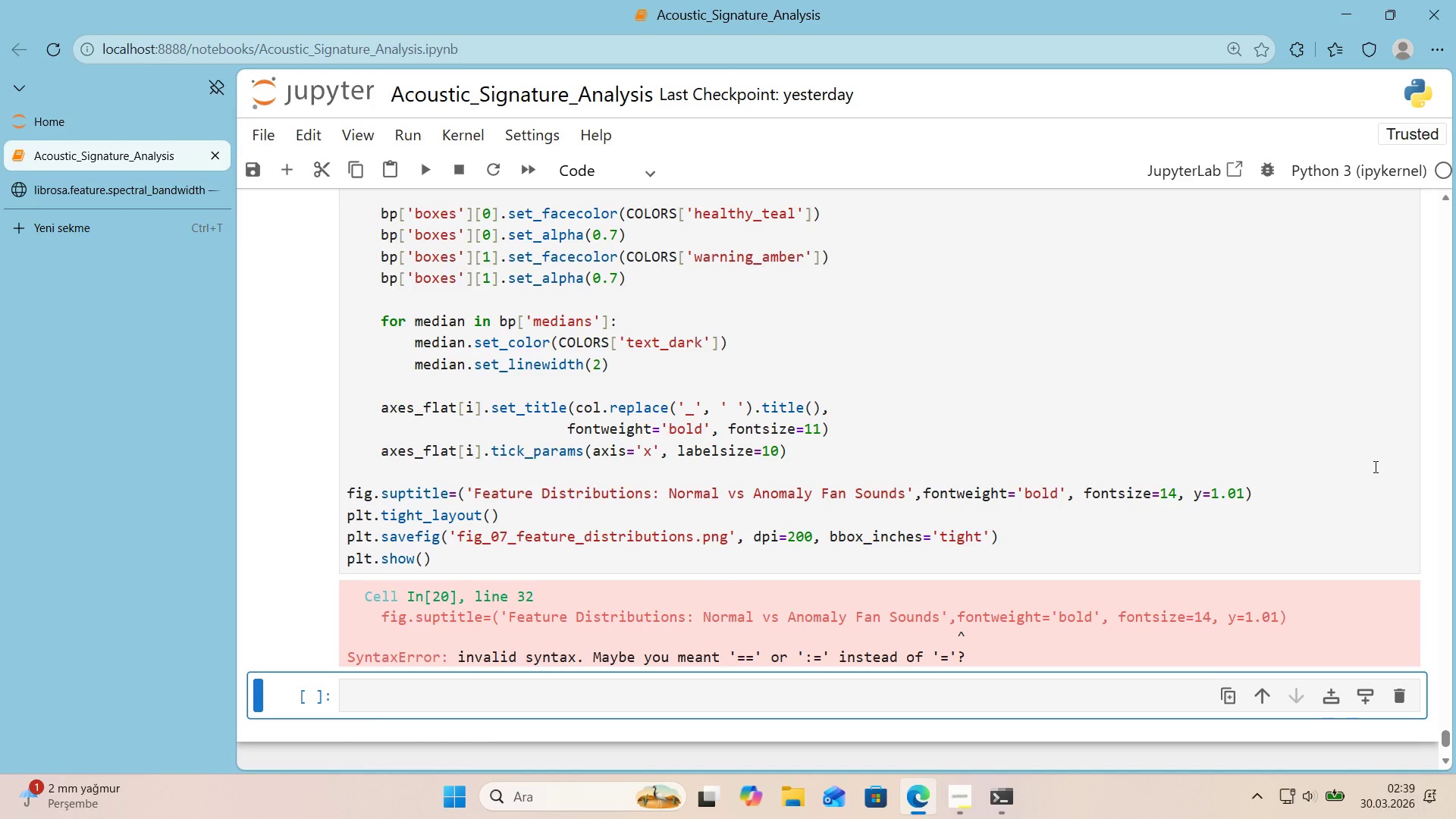 
wait(53.7)
 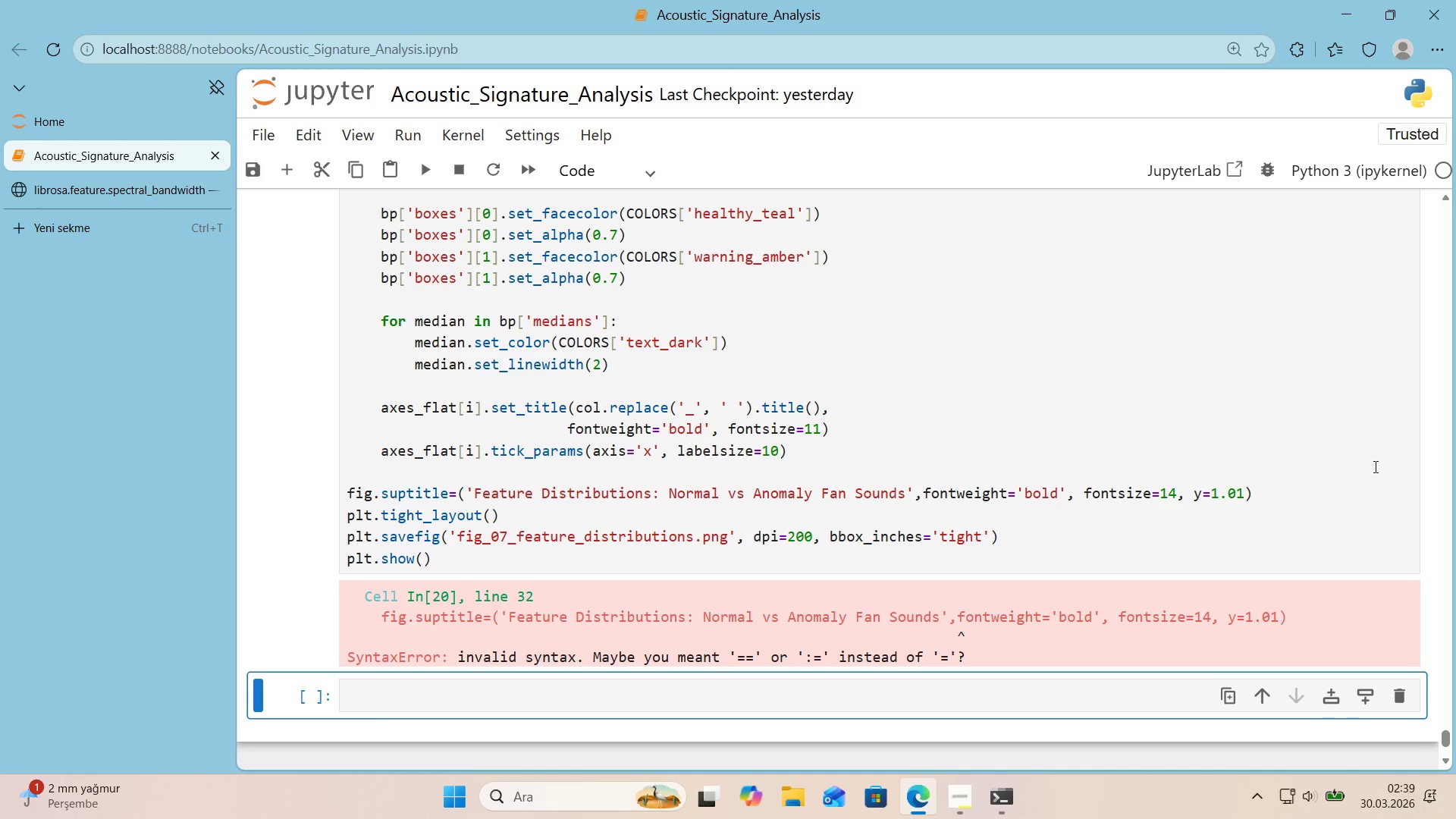 
double_click([947, 494])
 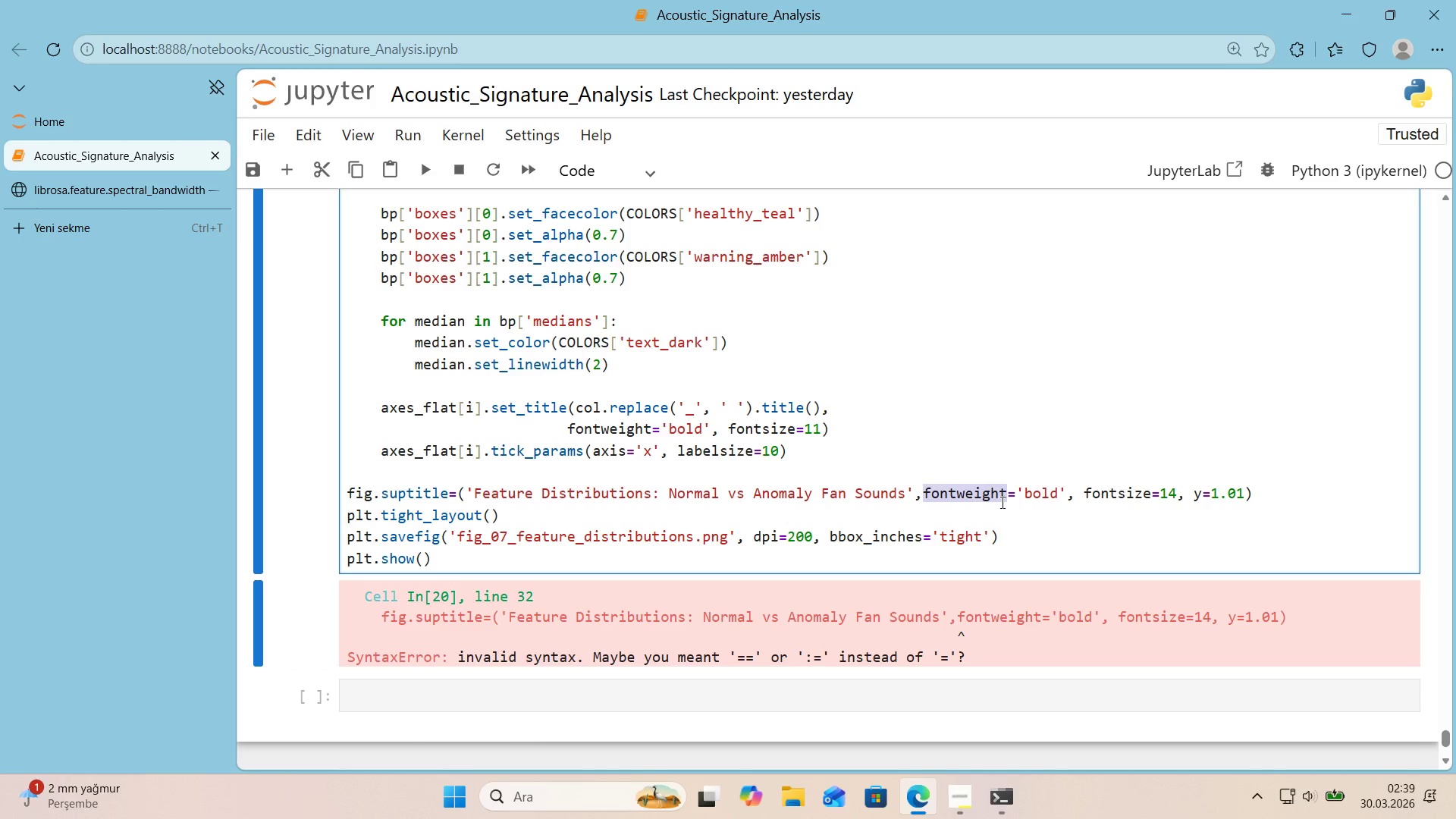 
type(fontwew'ght)
 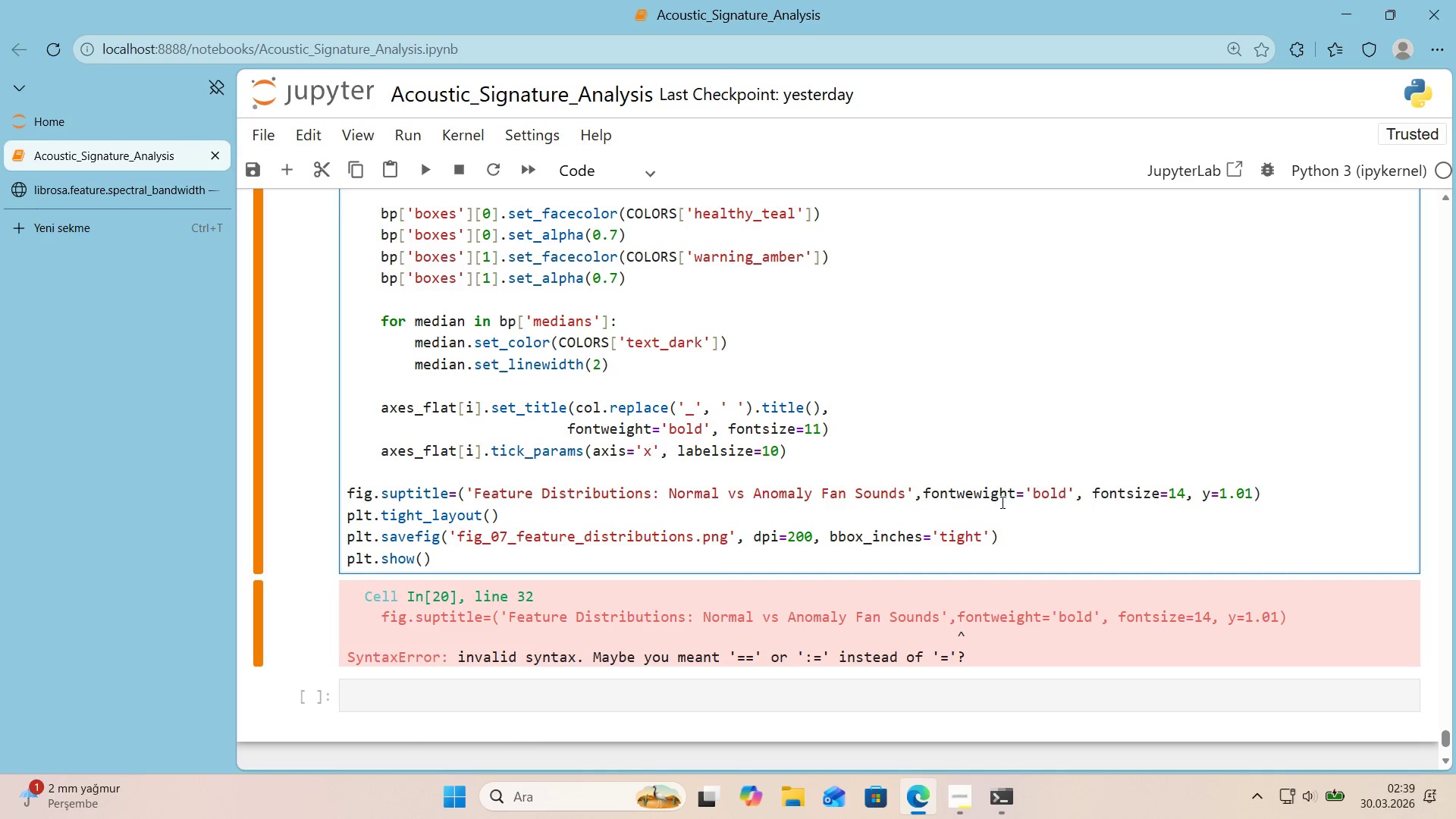 
hold_key(key=ArrowLeft, duration=0.73)
 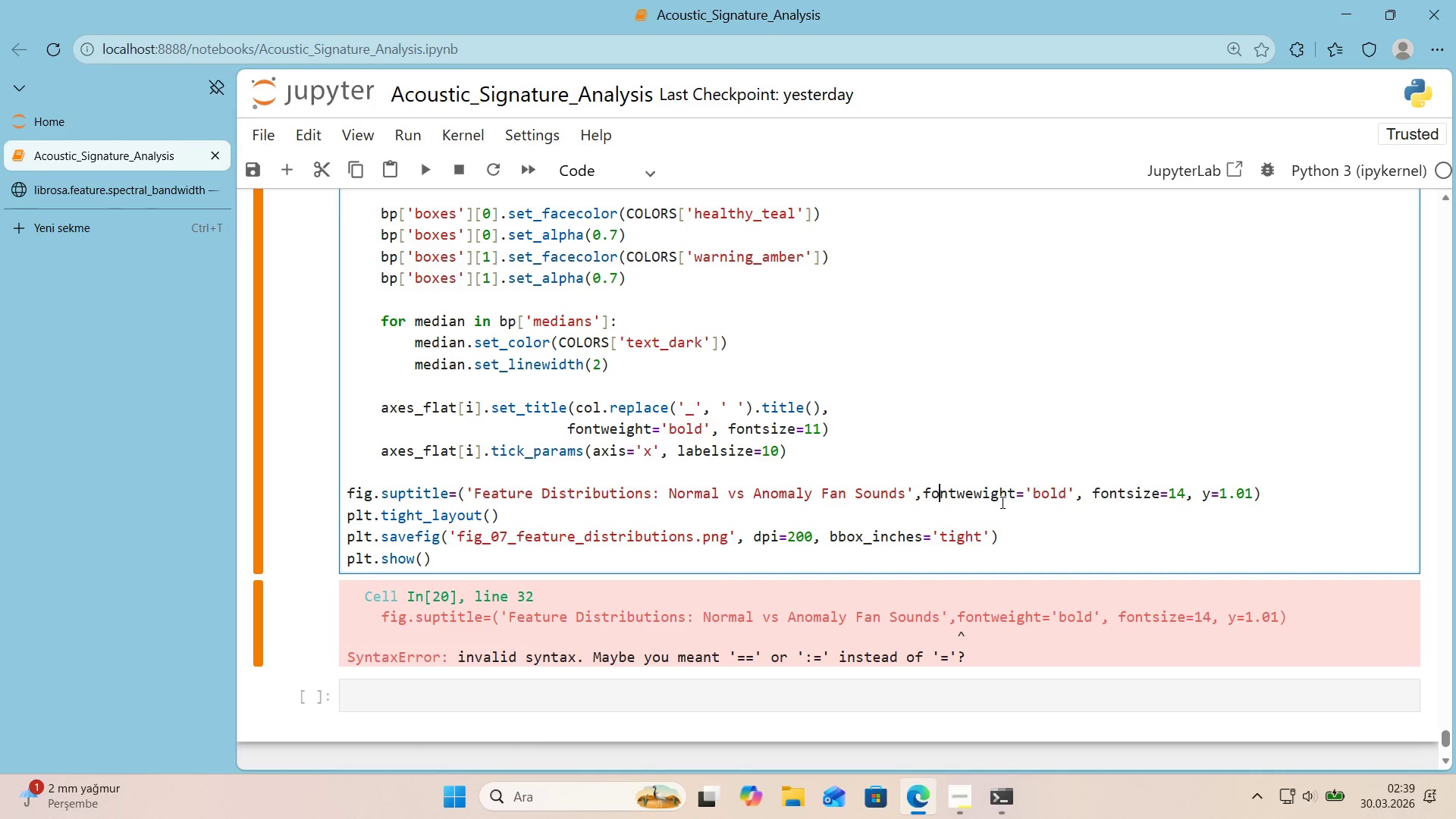 
key(ArrowLeft)
 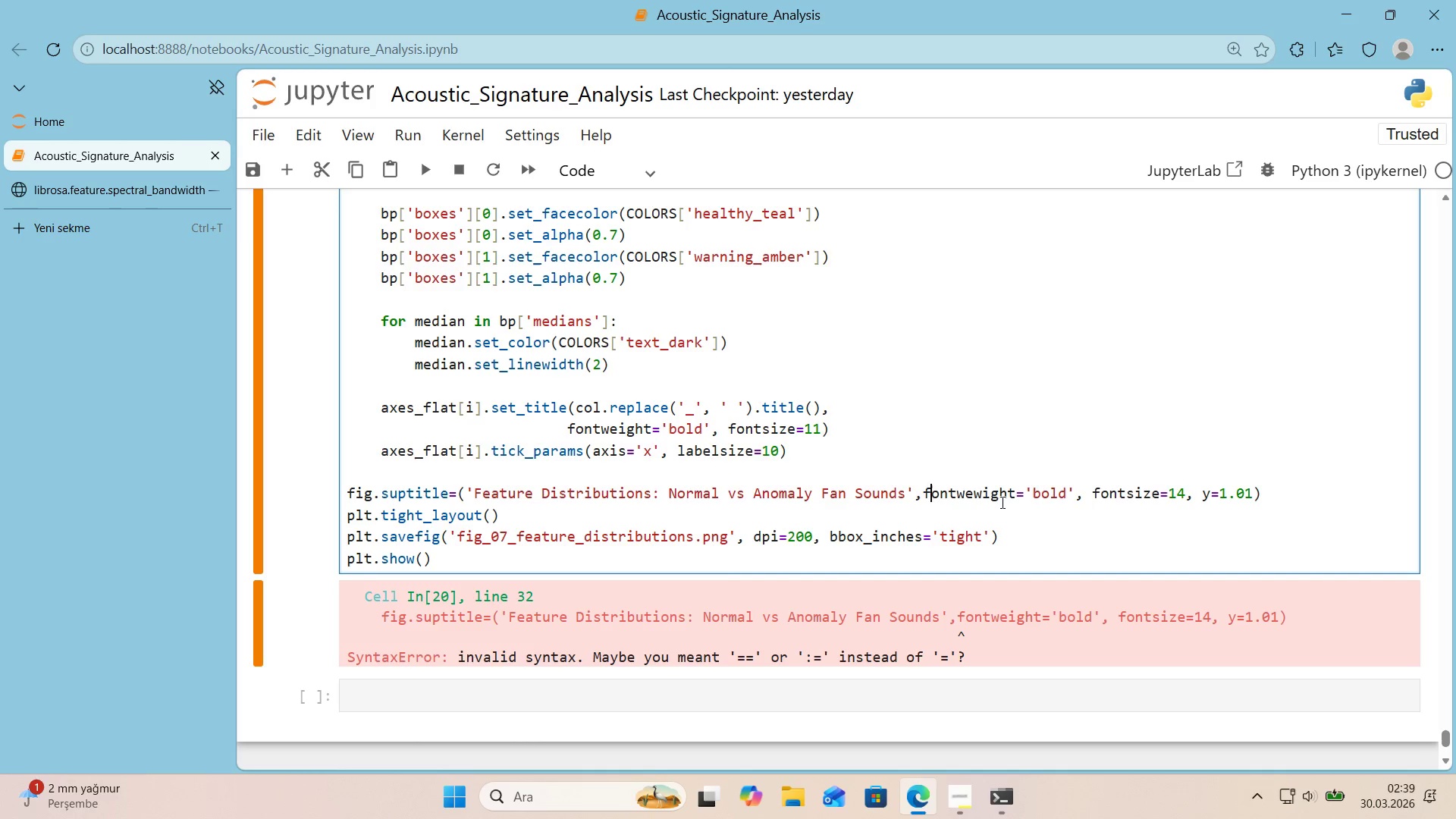 
key(ArrowLeft)
 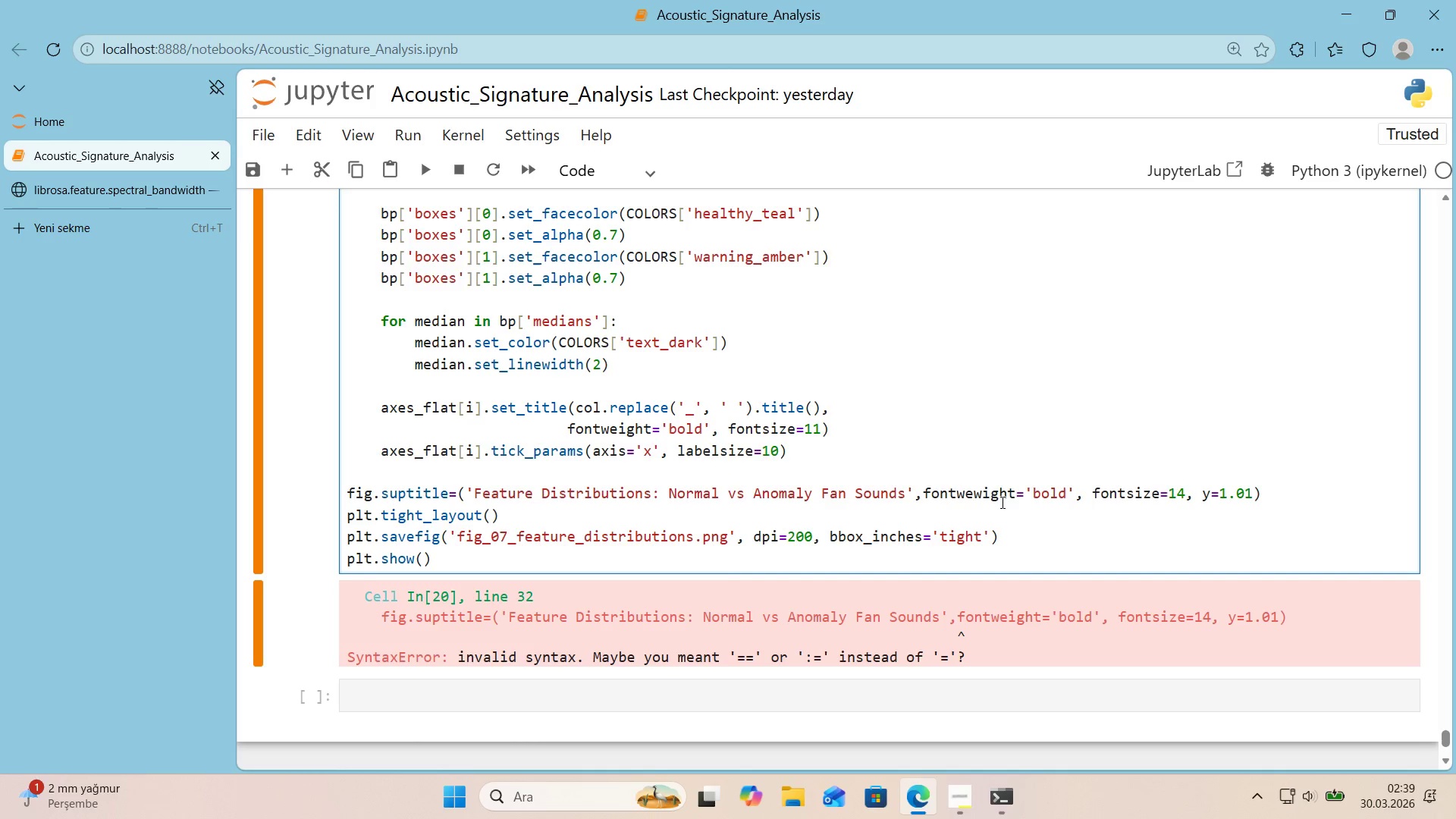 
key(Tab)
 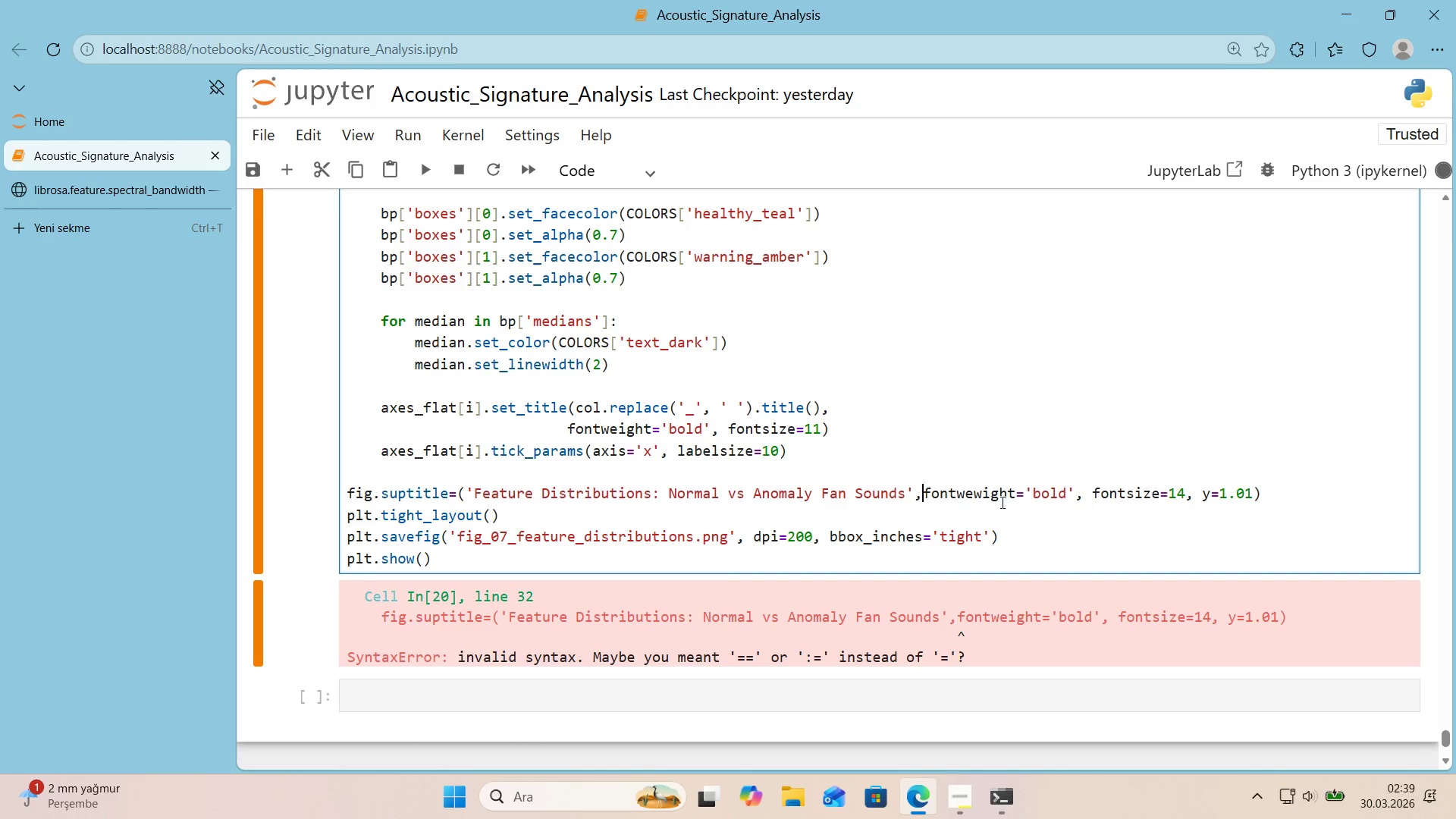 
hold_key(key=ArrowRight, duration=0.88)
 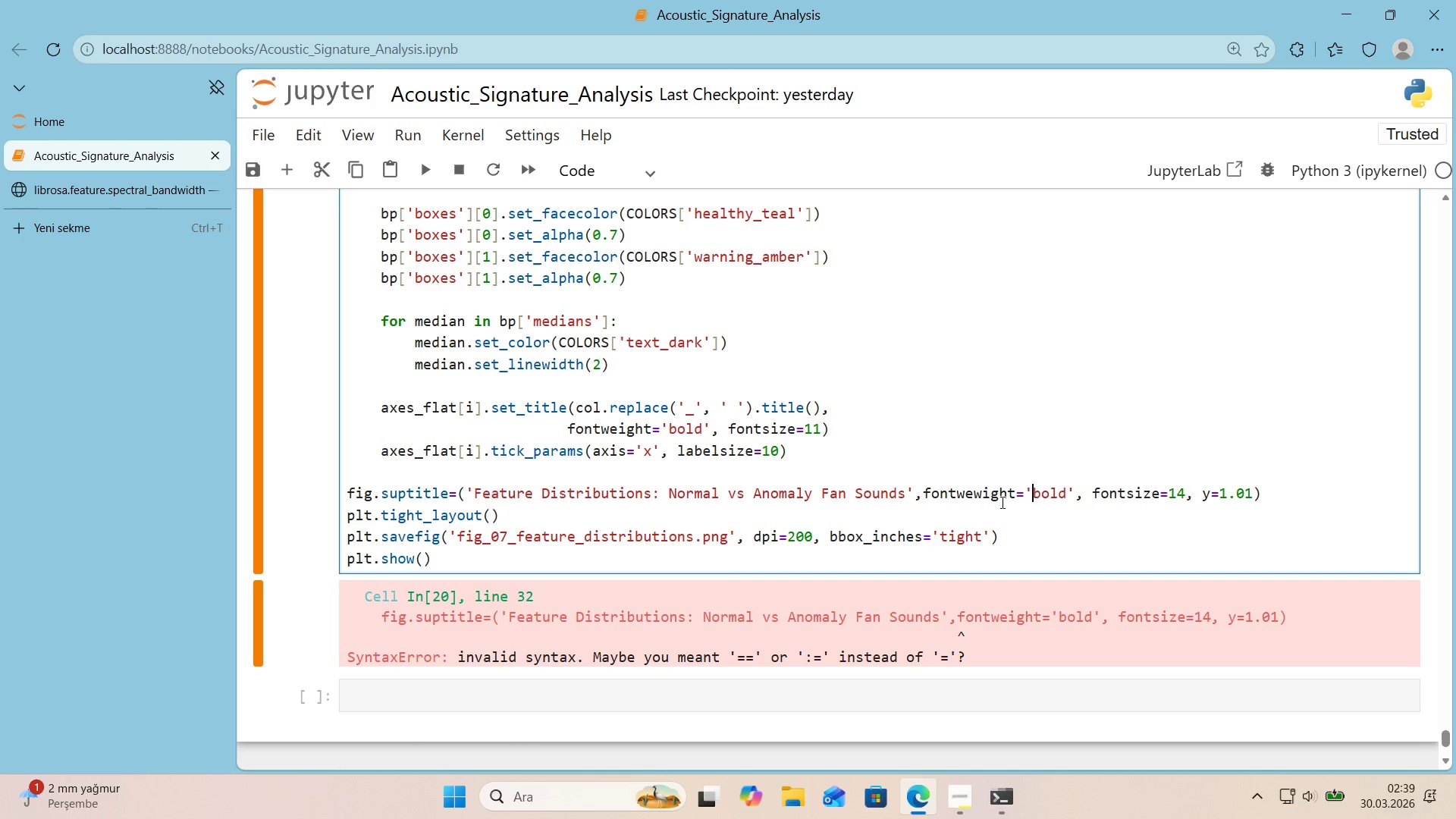 
key(ArrowLeft)
 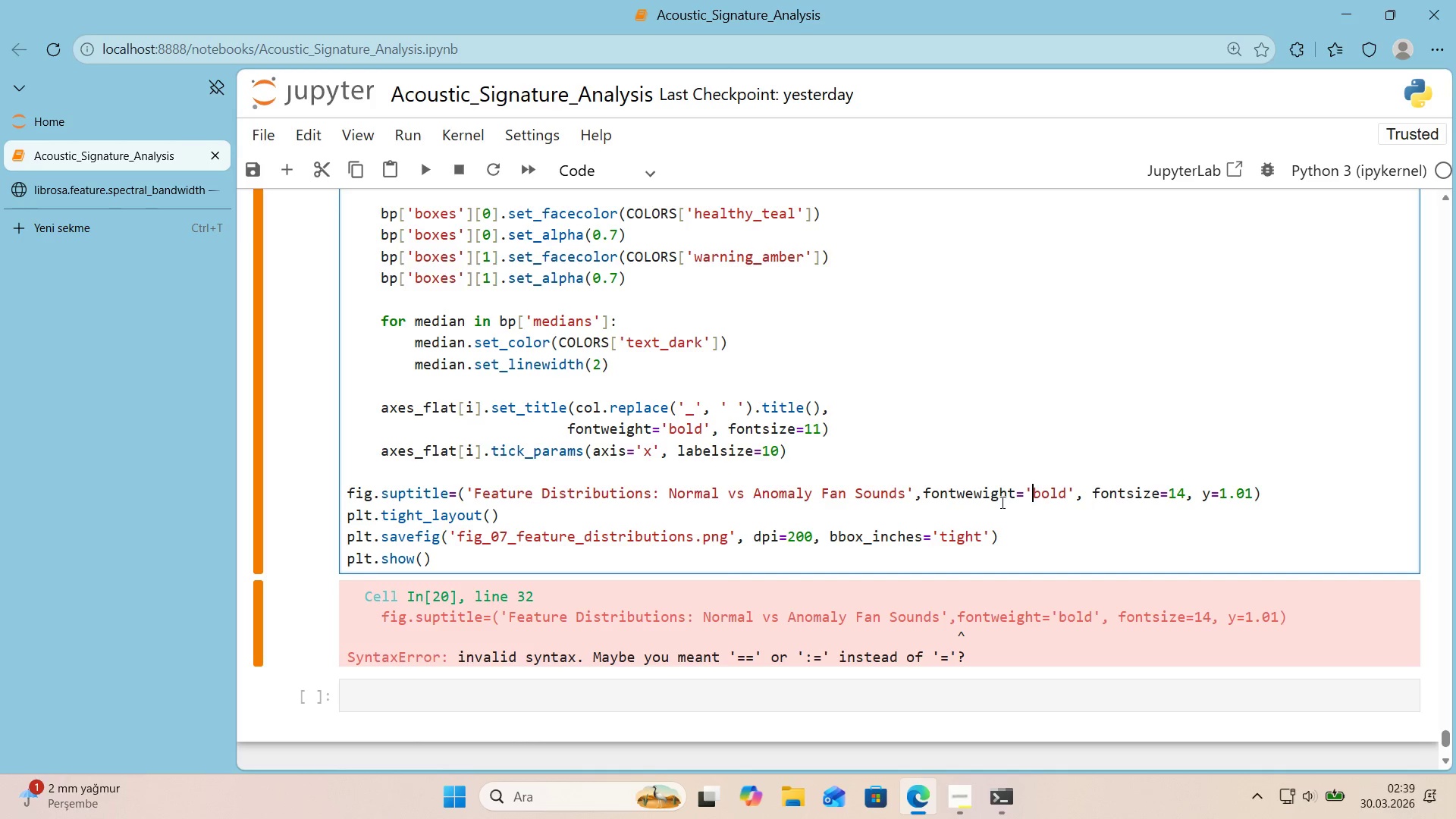 
key(Shift+Enter)
 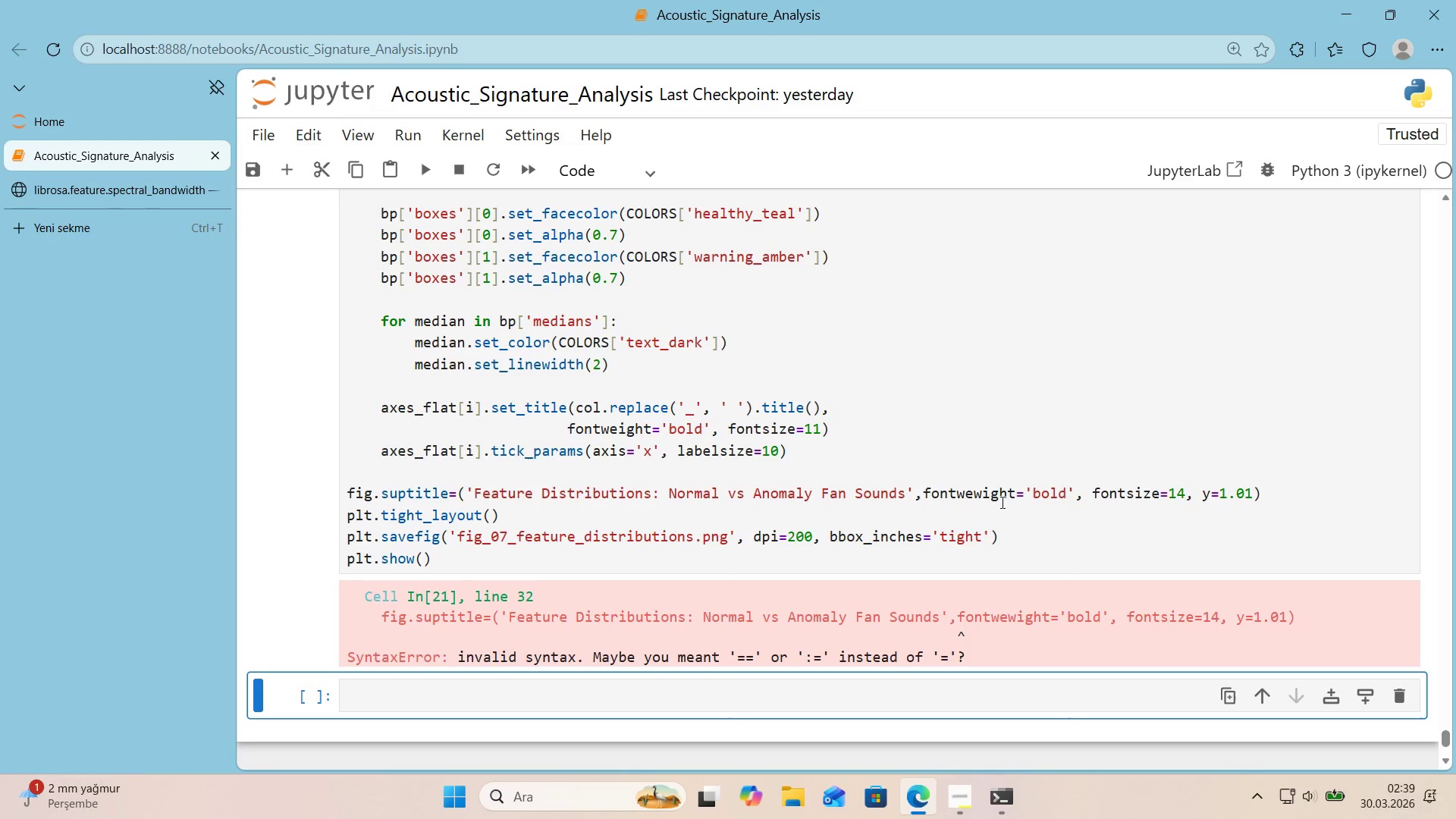 
scroll: coordinate [1001, 502], scroll_direction: up, amount: 1.0
 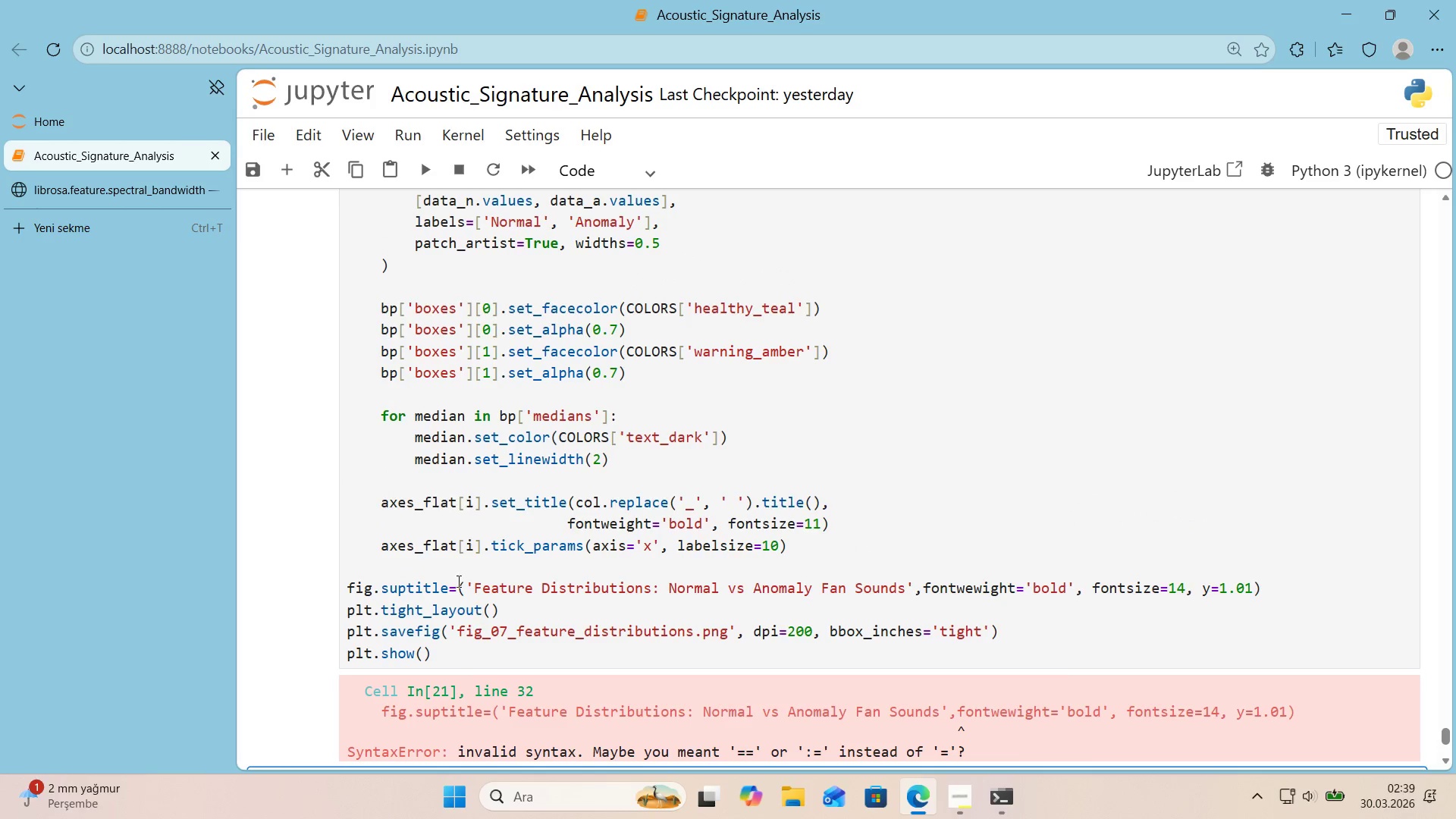 
left_click([456, 586])
 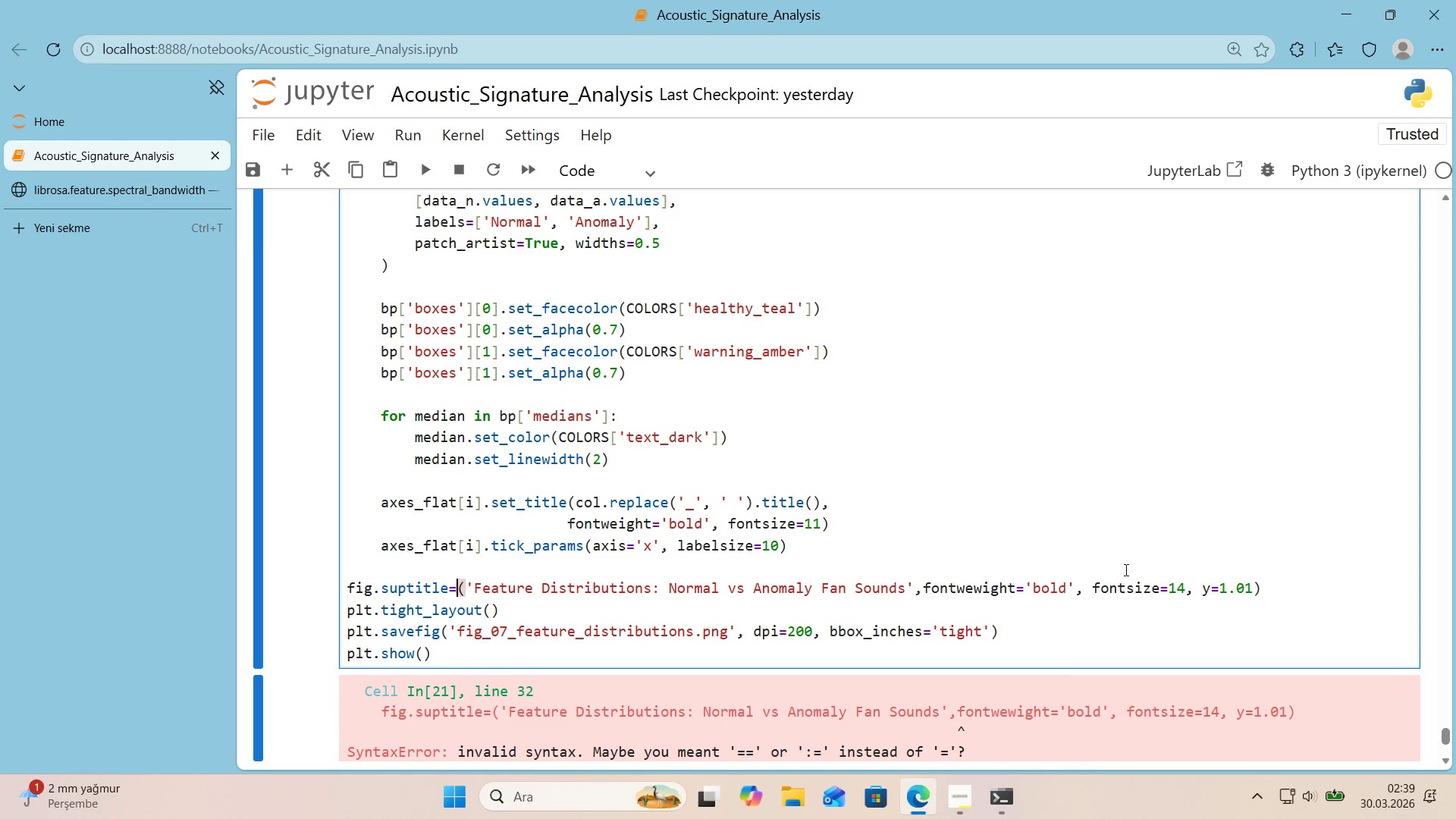 
scroll: coordinate [1221, 553], scroll_direction: down, amount: 1.0
 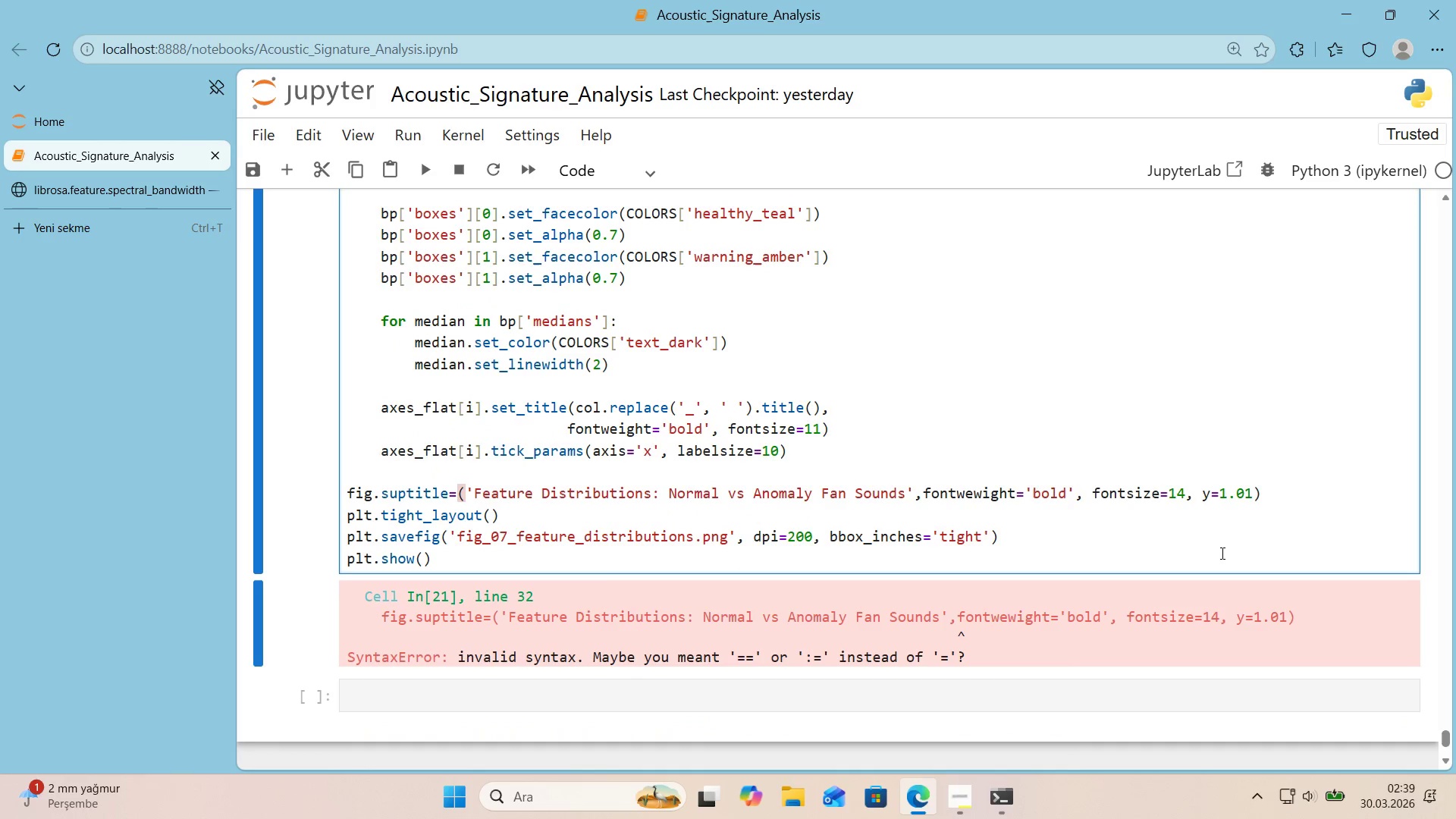 
key(Backspace)
 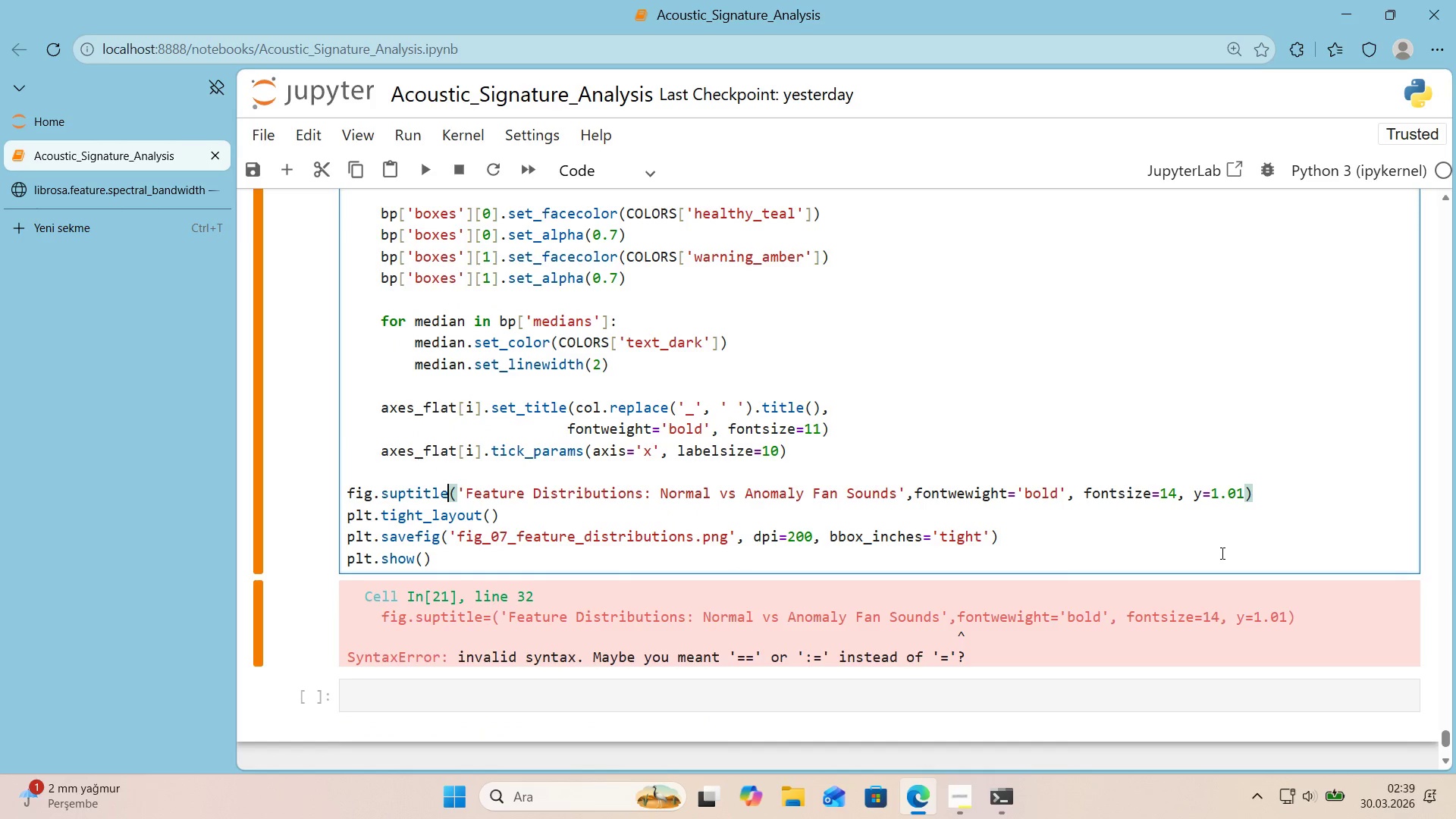 
key(Shift+Enter)
 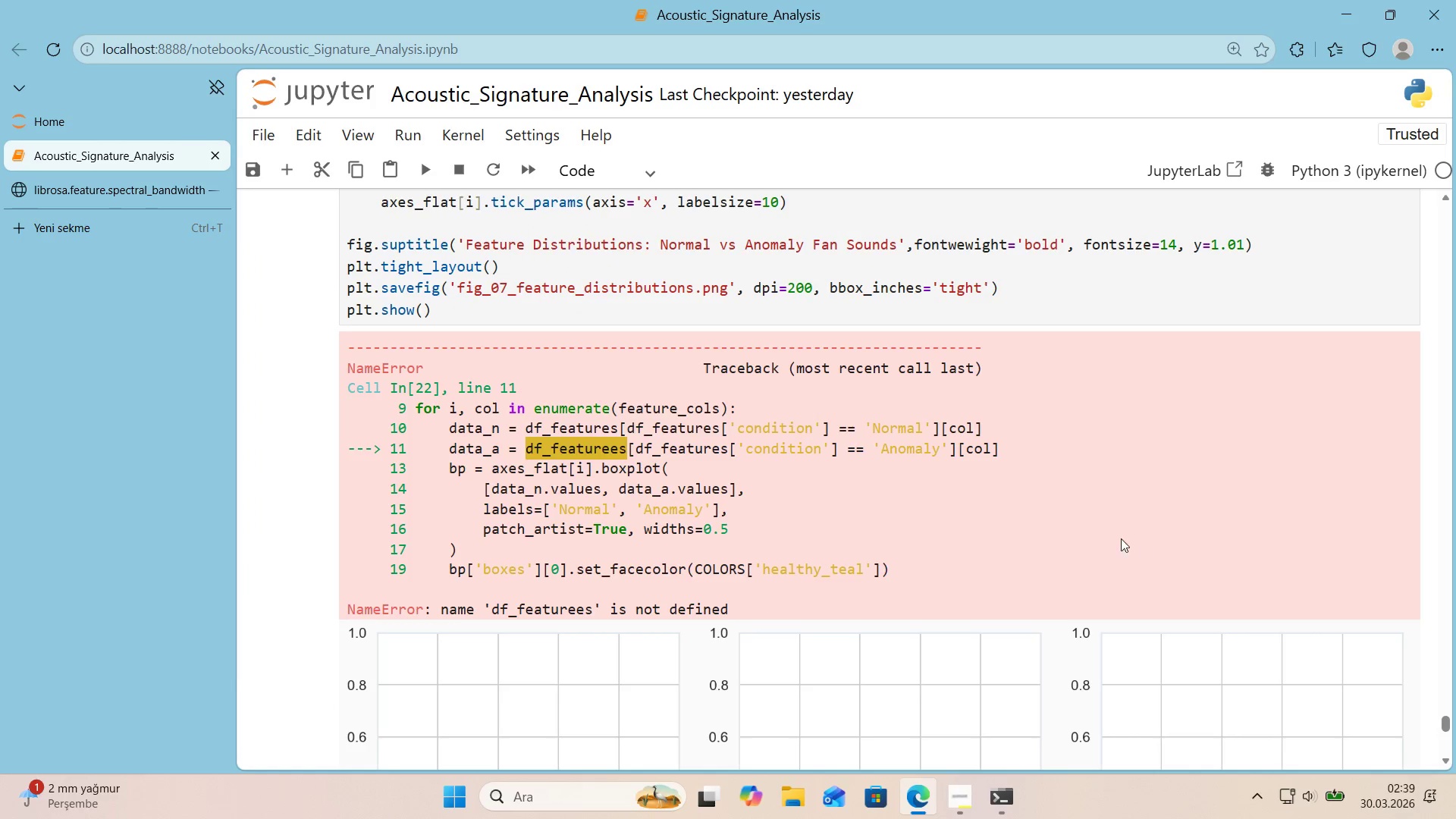 
scroll: coordinate [1102, 533], scroll_direction: up, amount: 1.0
 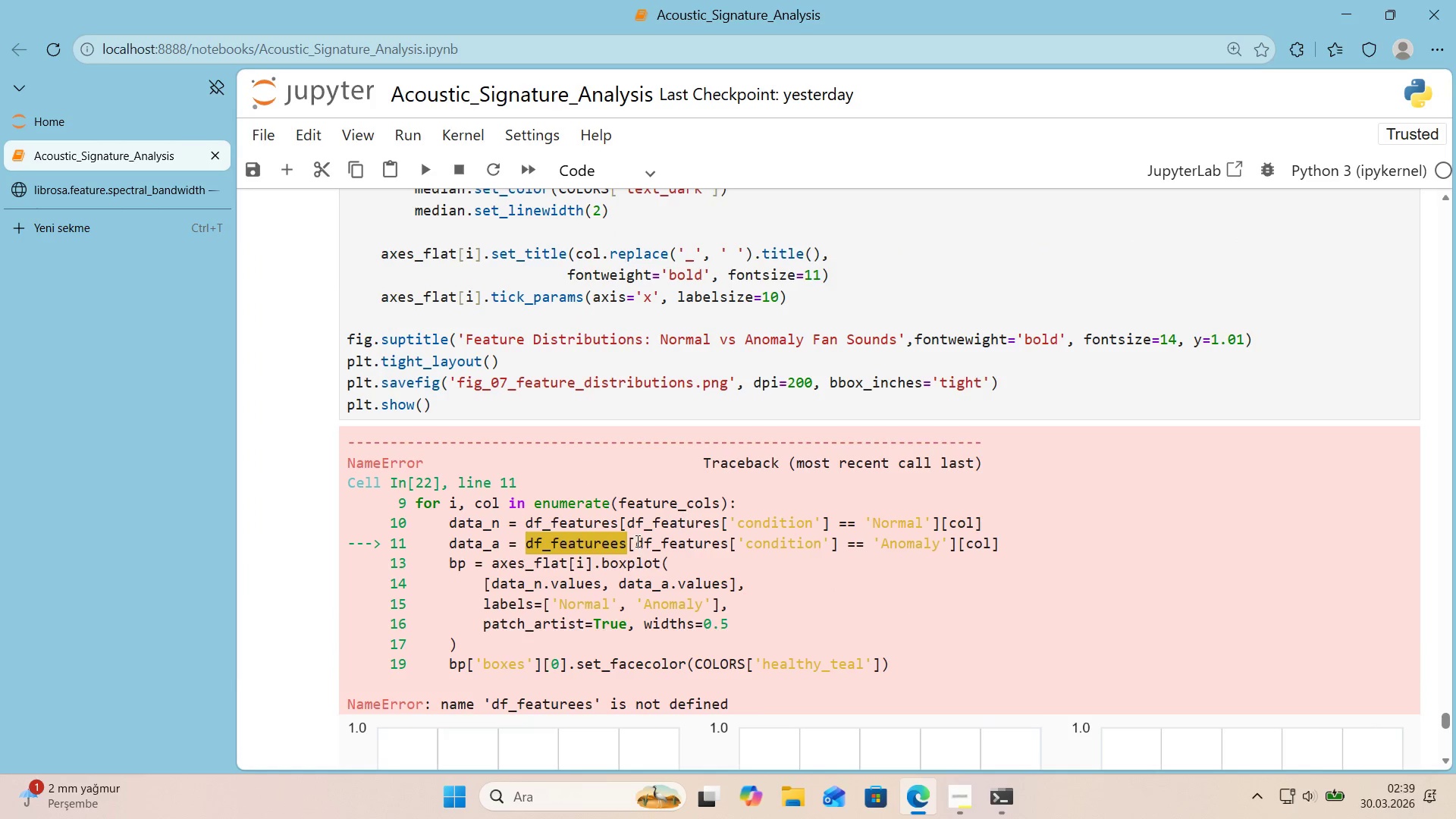 
double_click([596, 542])
 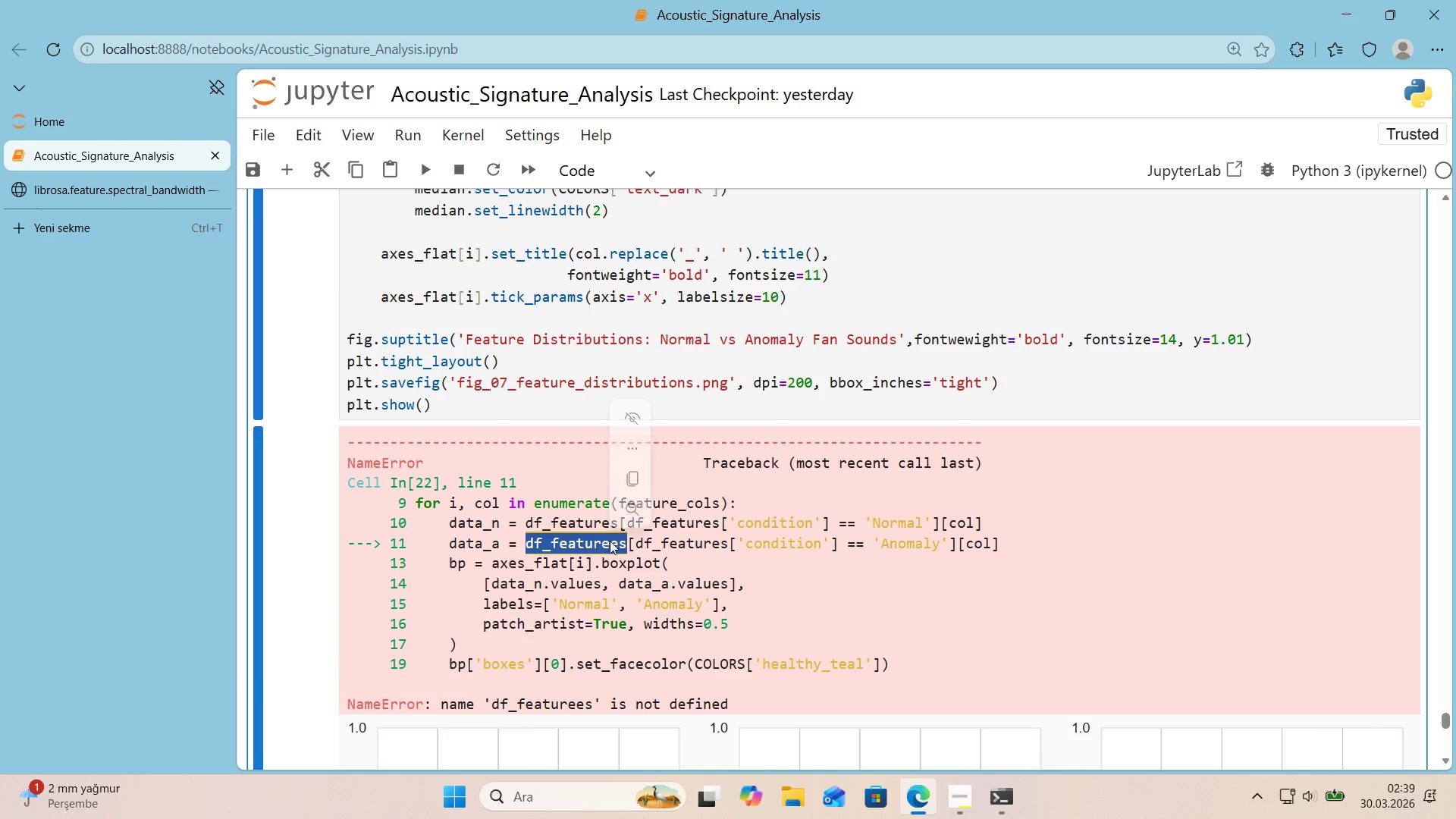 
key(Control+C)
 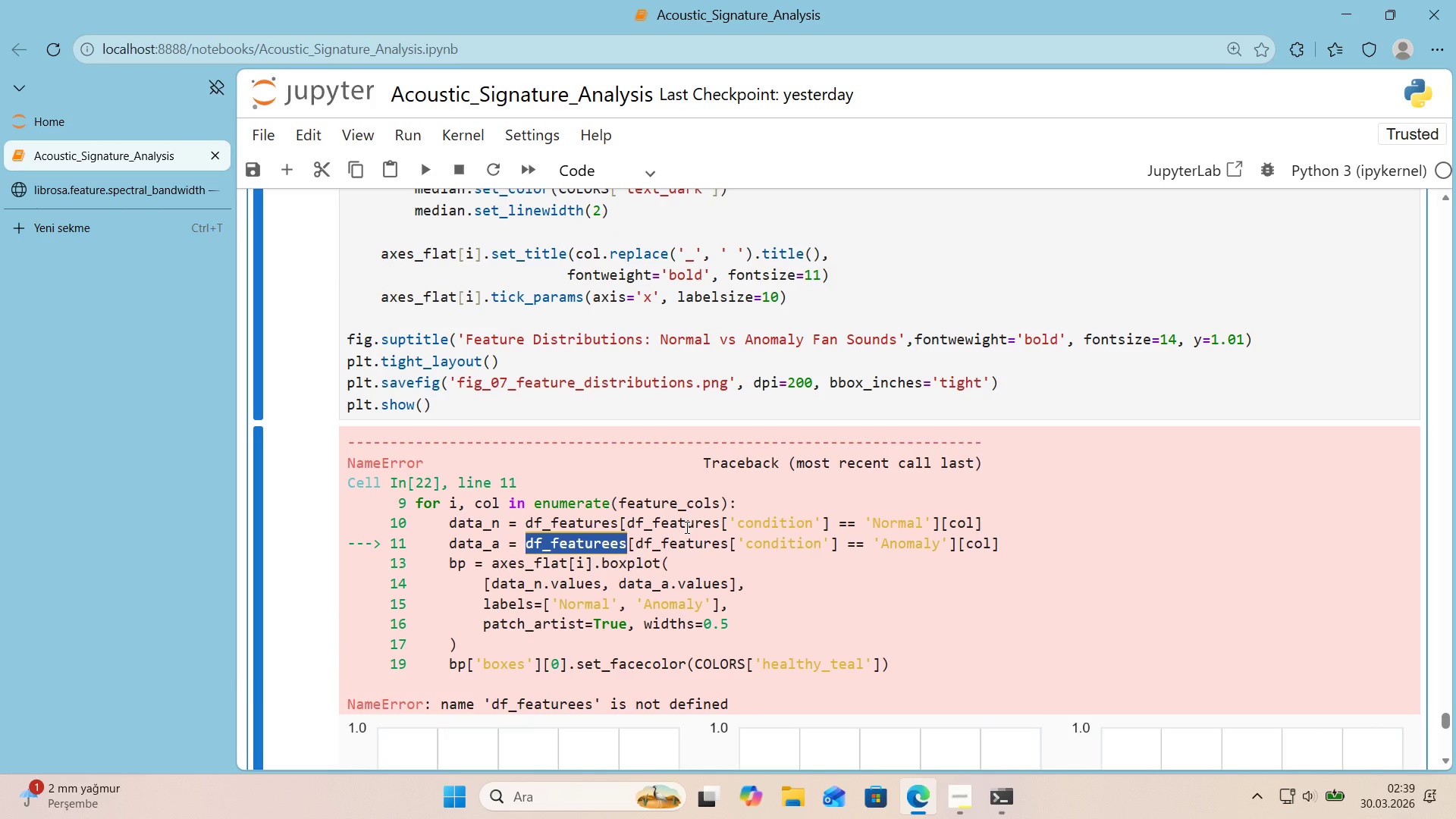 
key(Control+ControlLeft)
 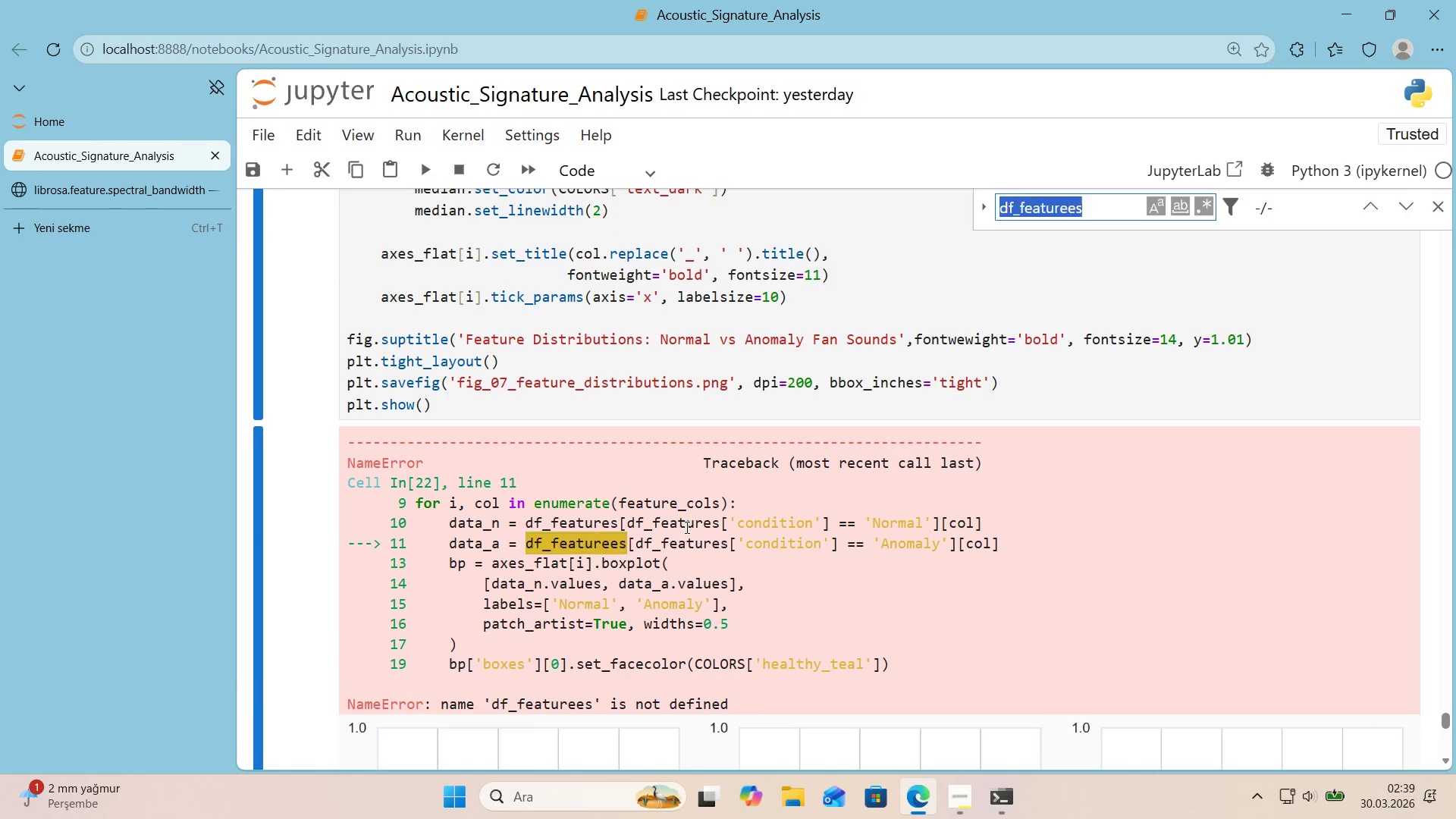 
key(Control+F)
 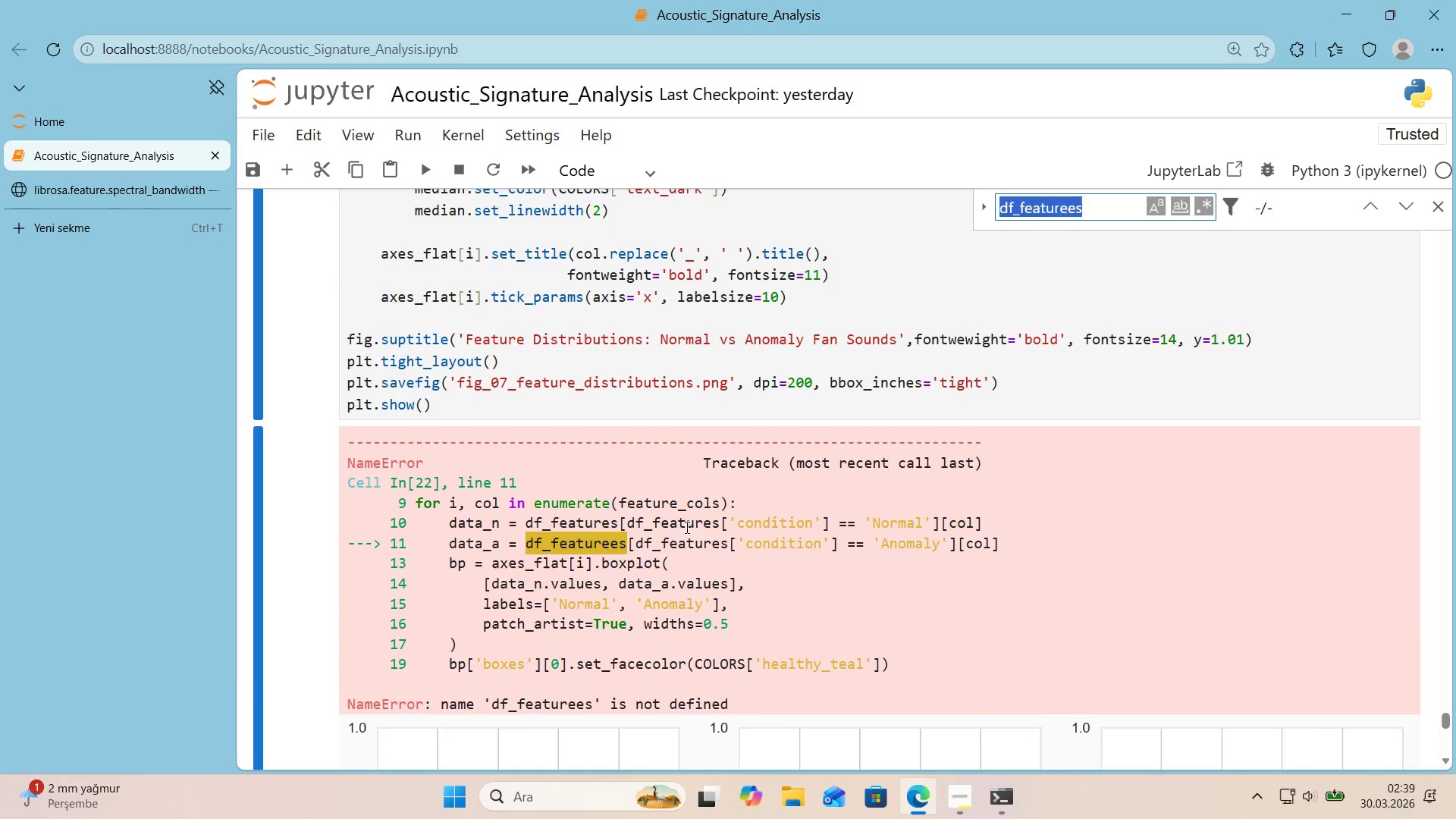 
key(Control+ControlLeft)
 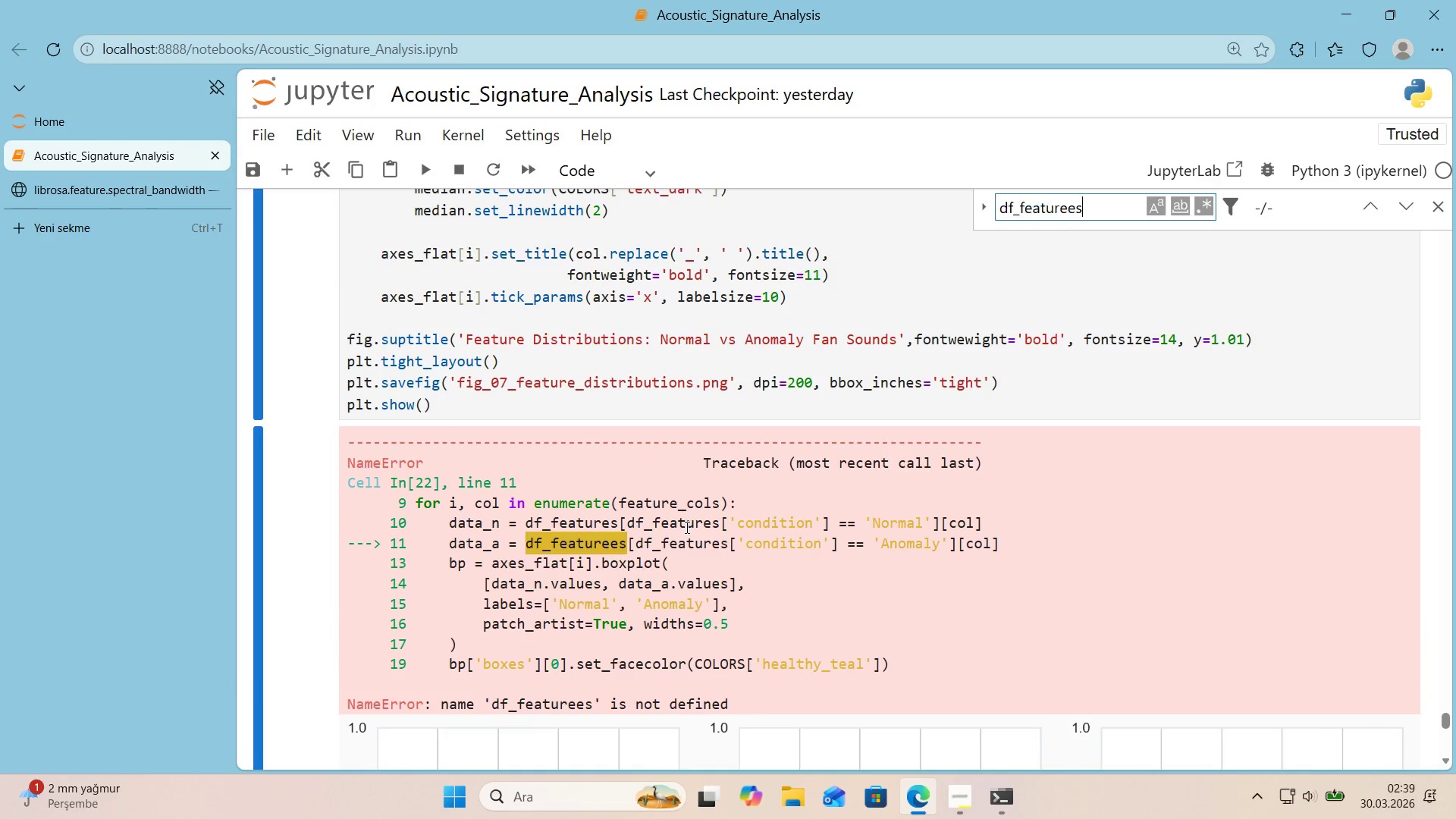 
key(Control+V)
 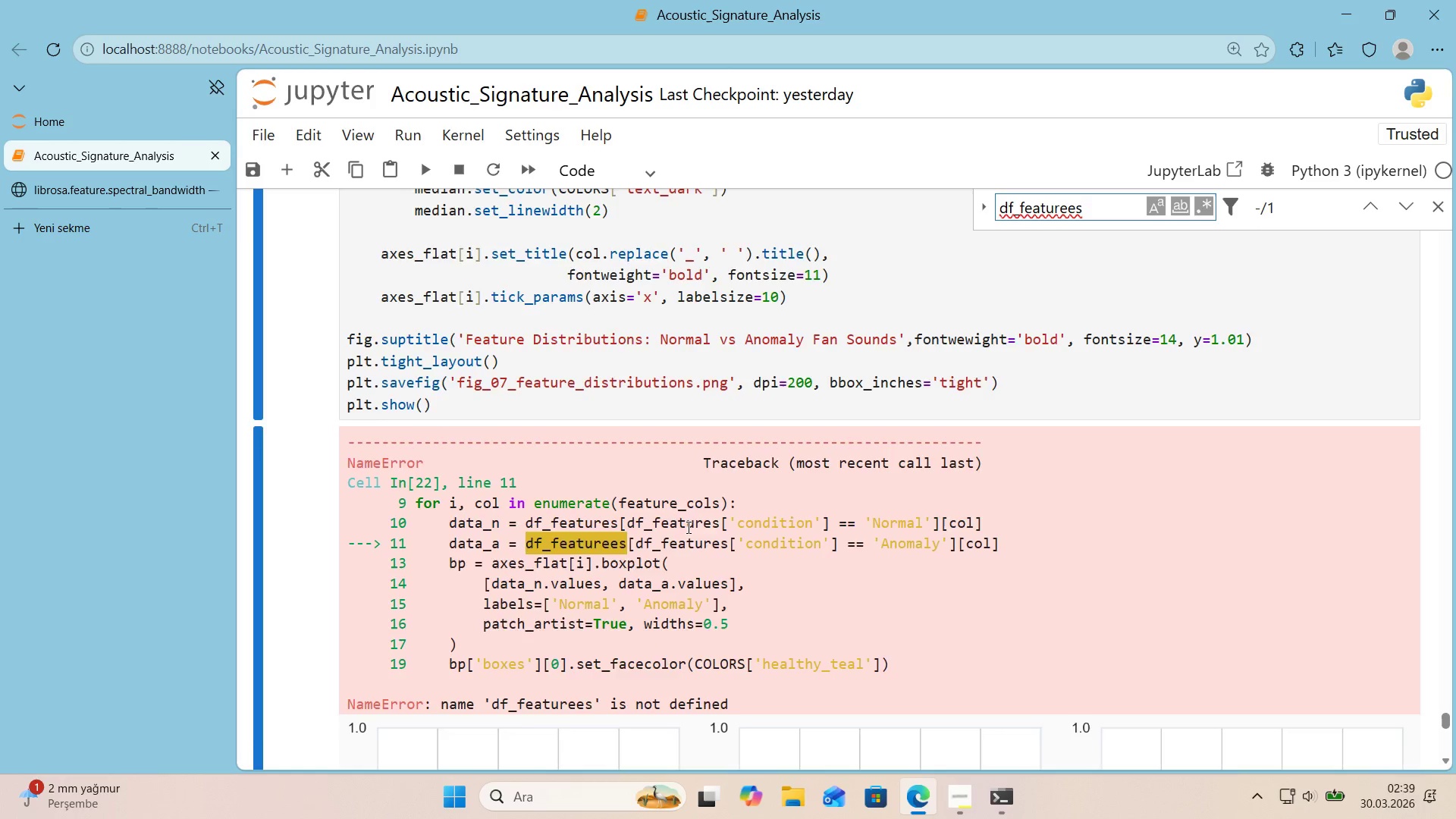 
key(Enter)
 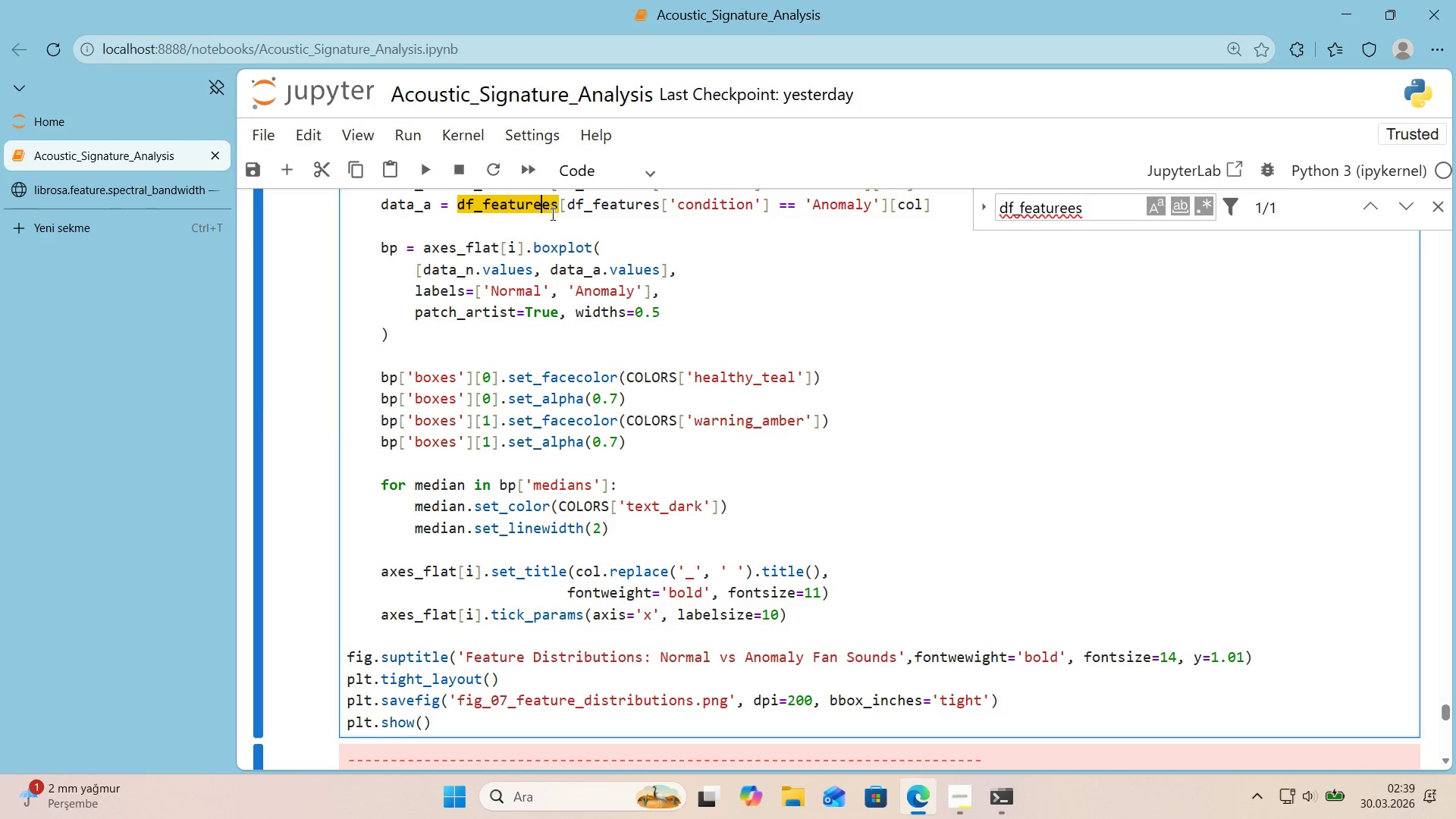 
key(Backspace)
 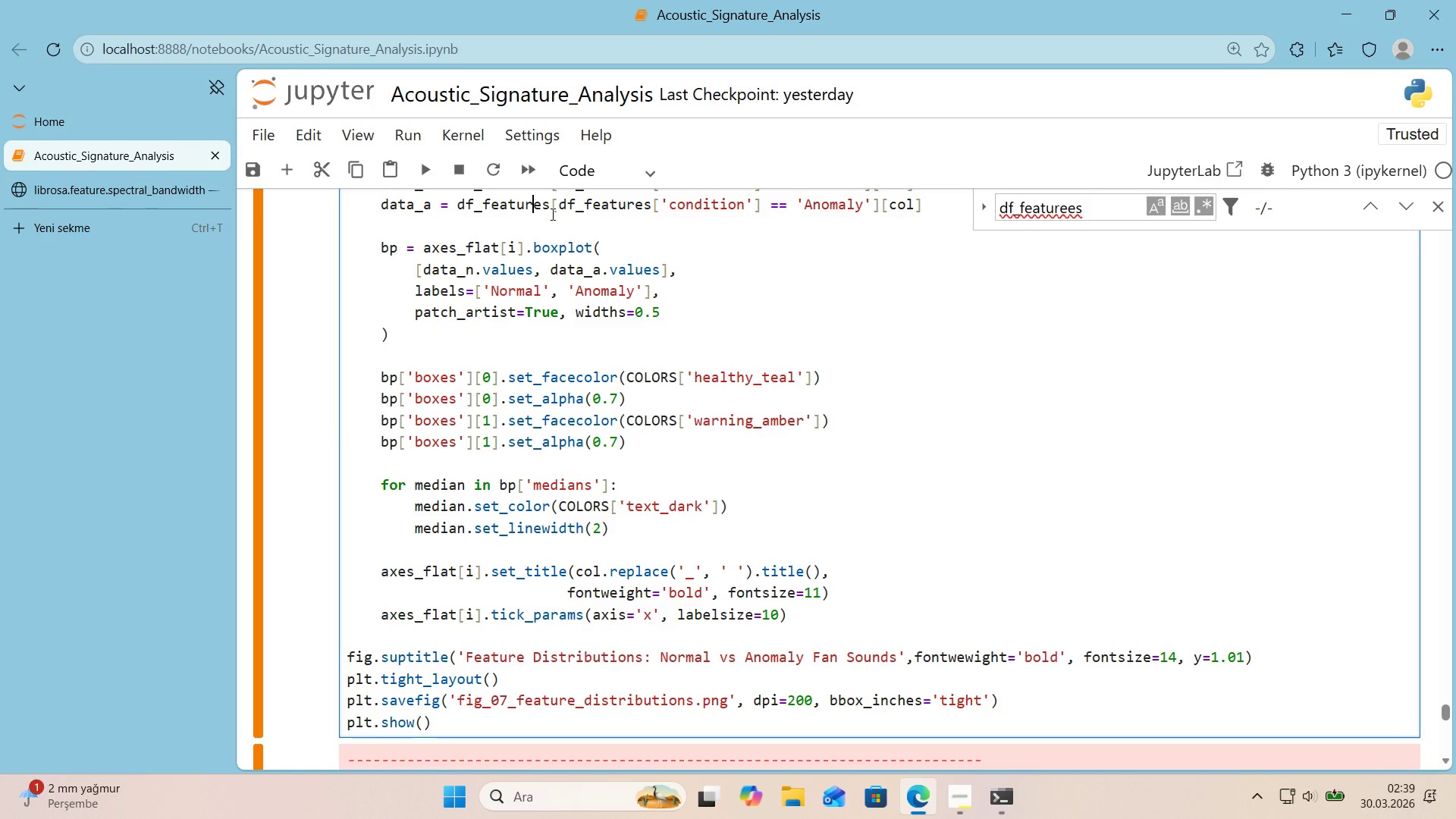 
key(Shift+Enter)
 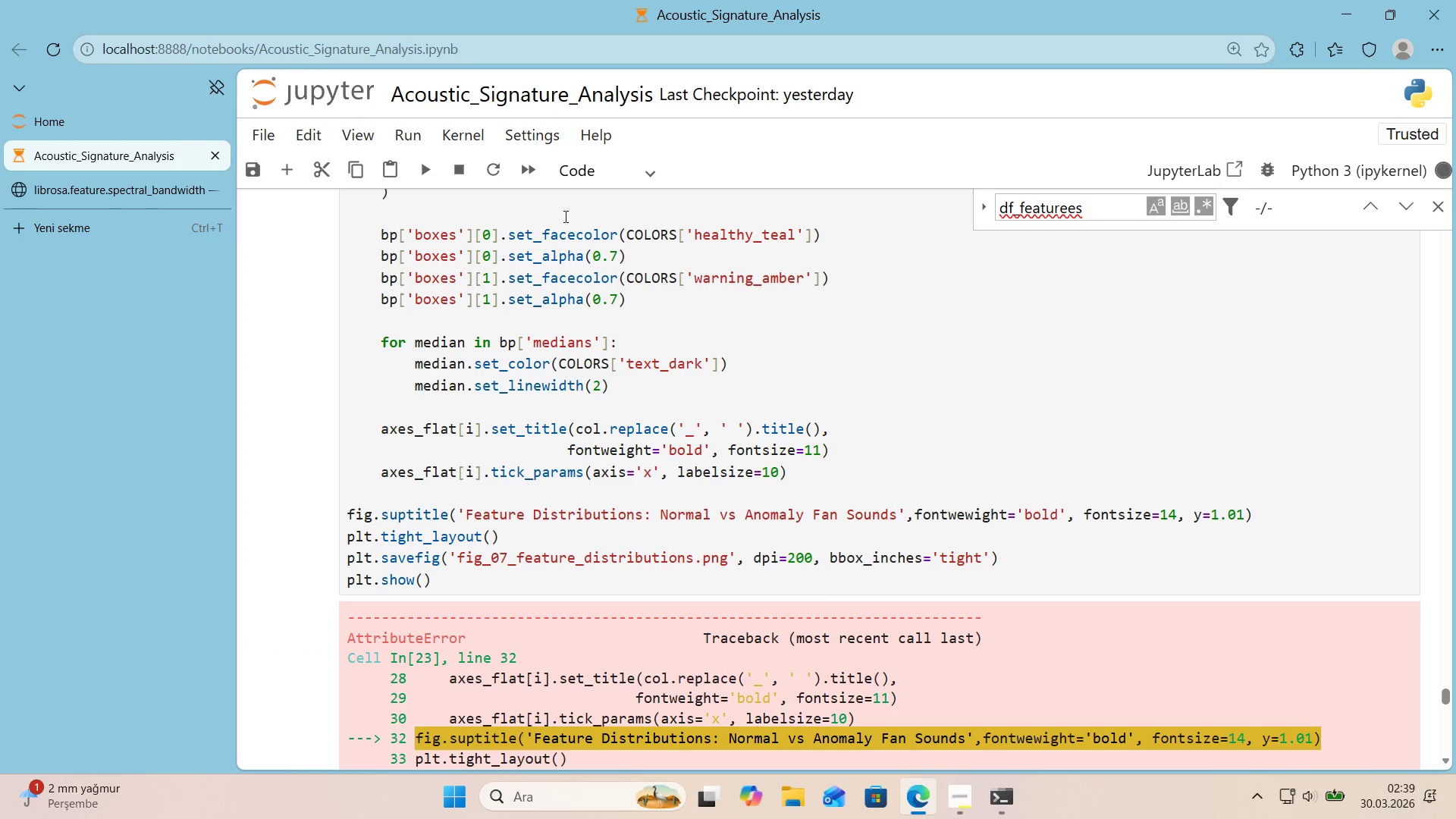 
scroll: coordinate [670, 297], scroll_direction: down, amount: 7.0
 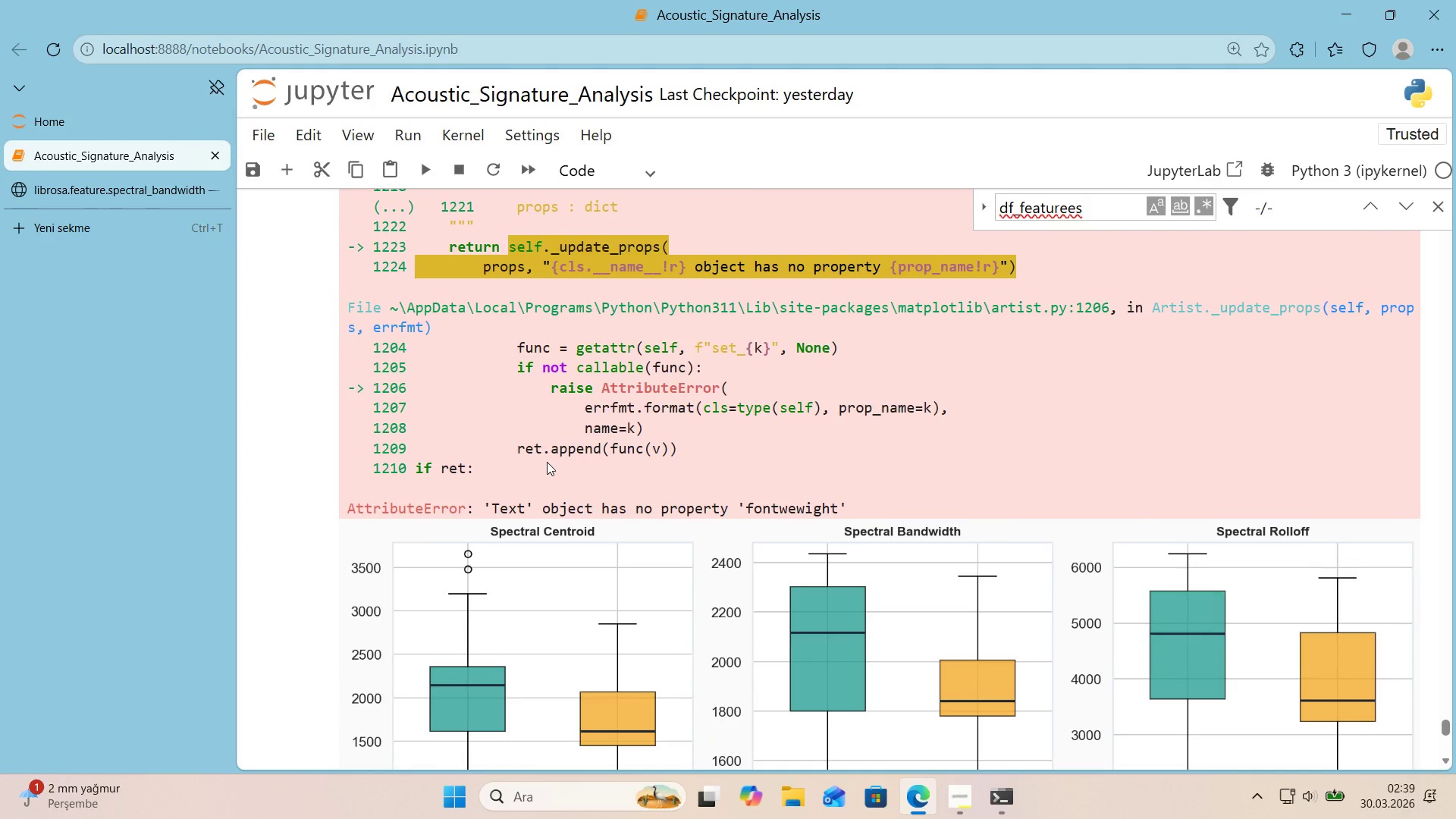 
double_click([785, 505])
 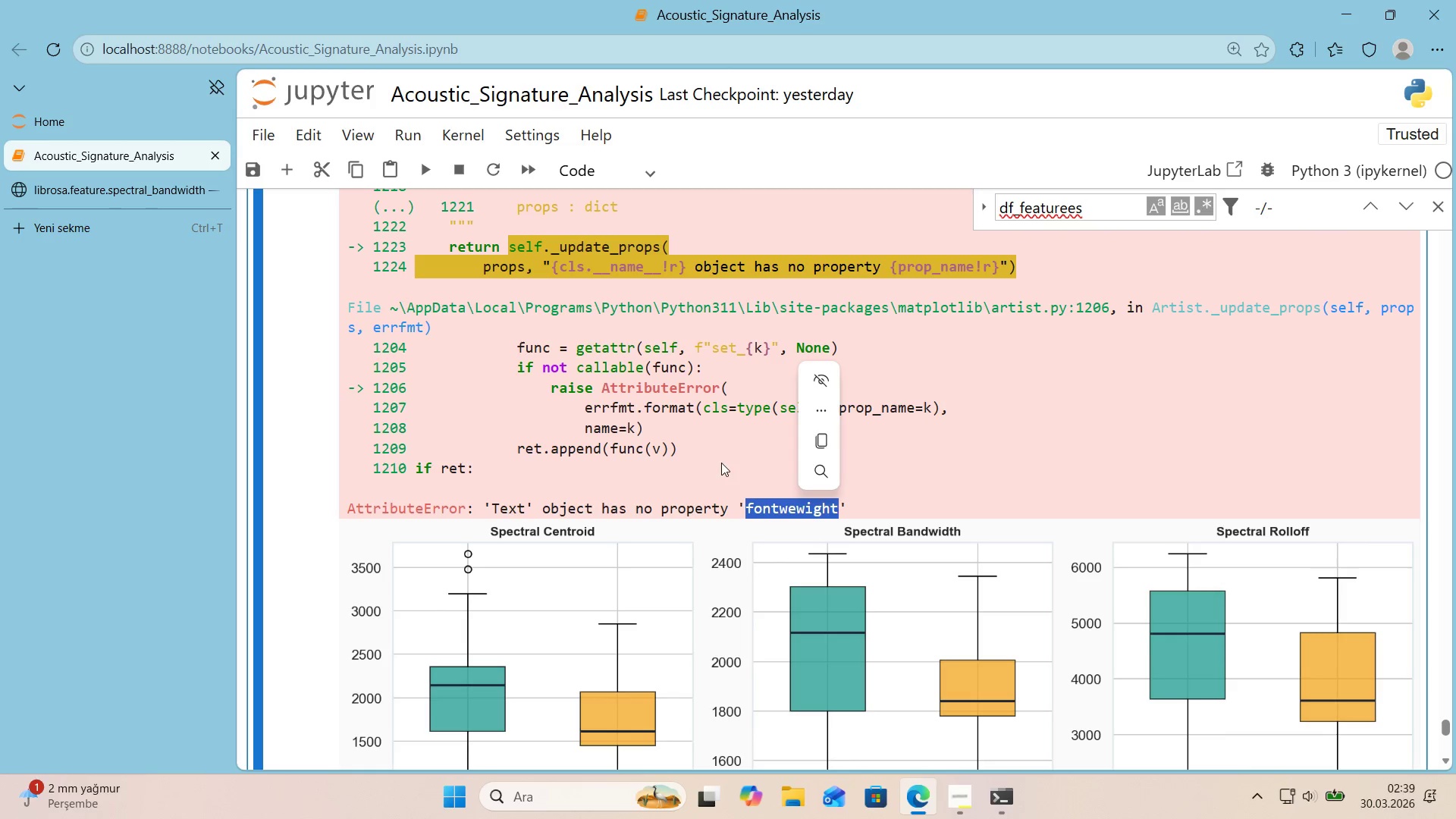 
key(Control+C)
 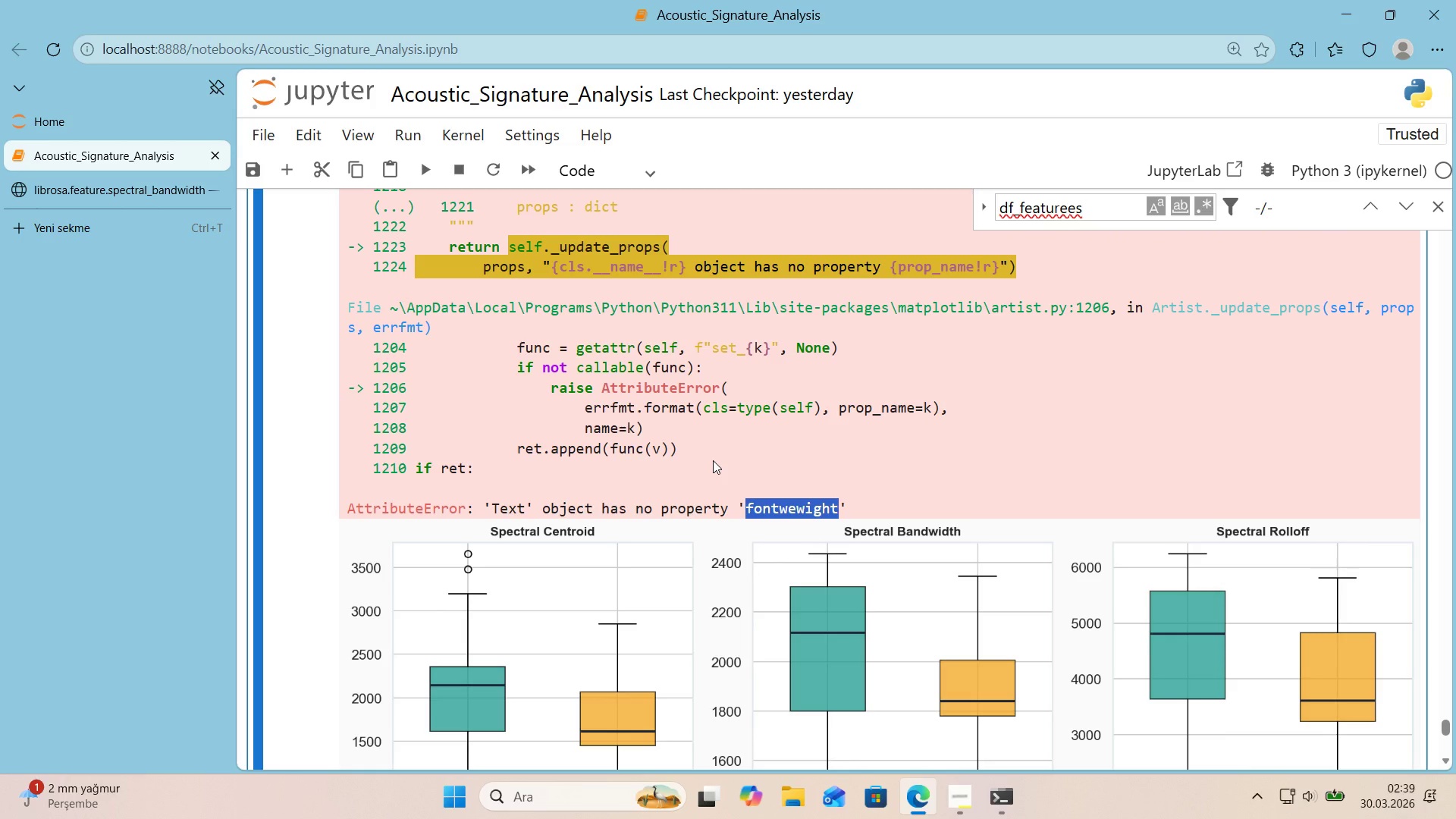 
key(Control+ControlLeft)
 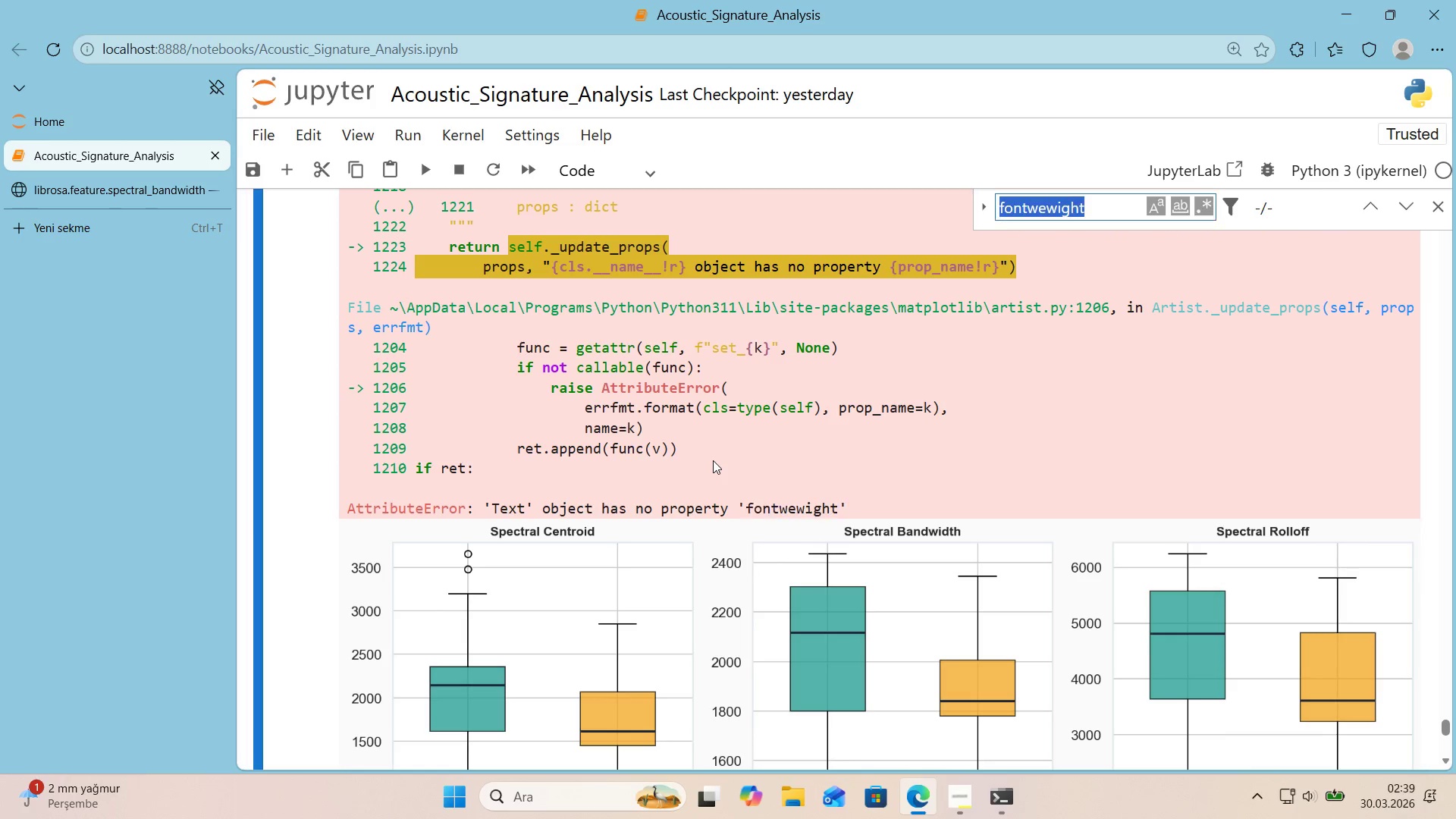 
key(Control+F)
 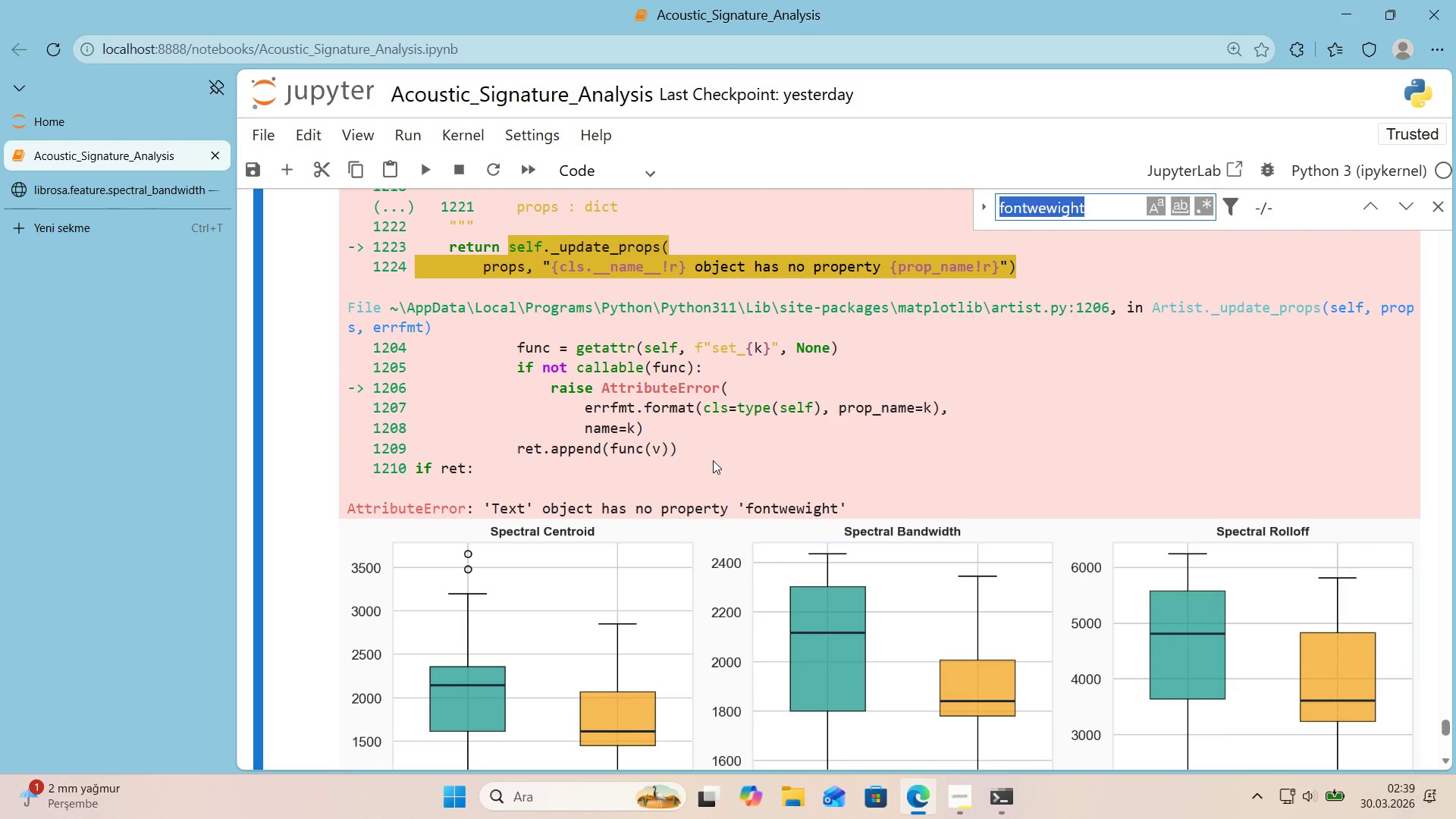 
key(Control+ControlLeft)
 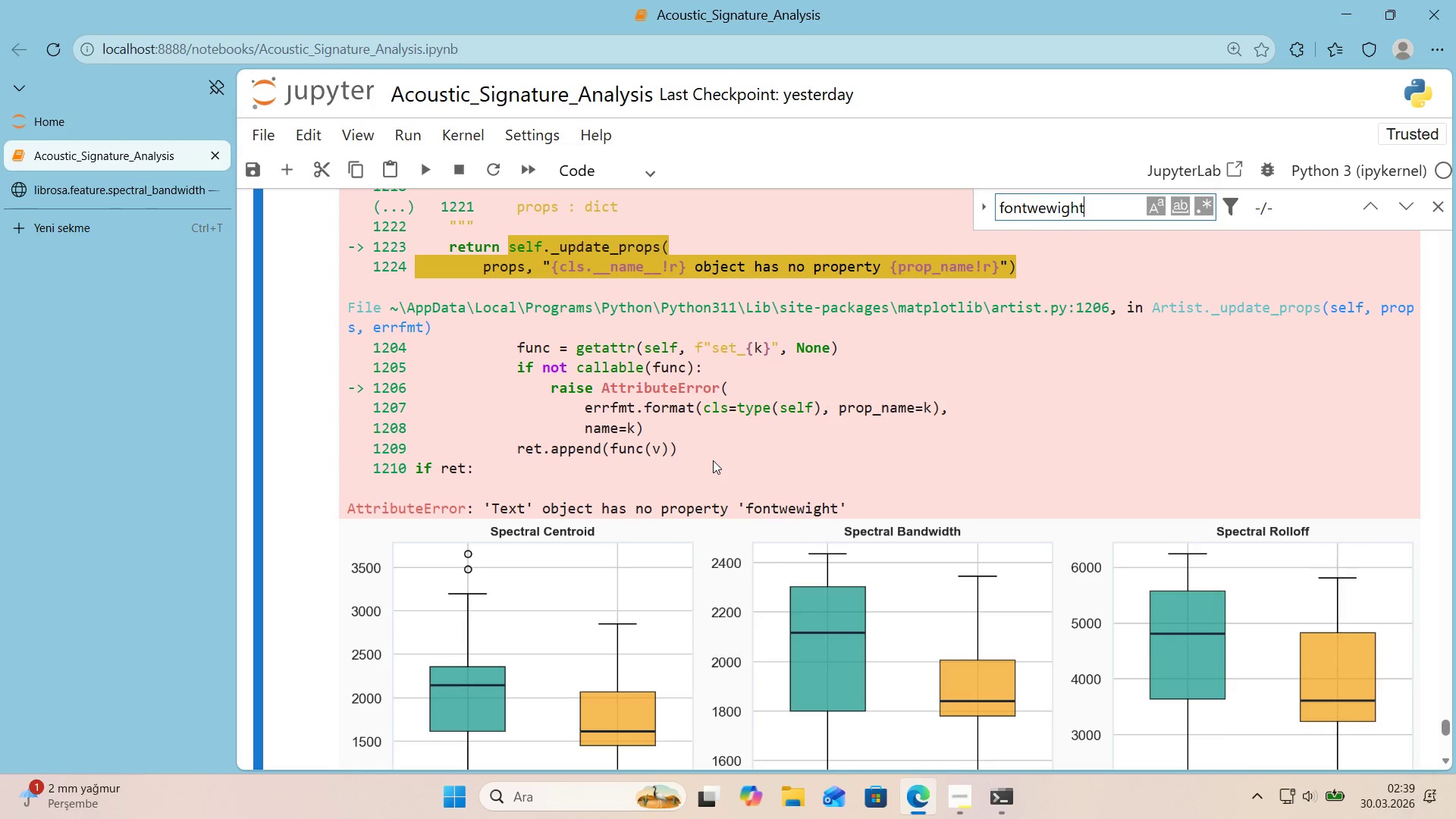 
key(Control+V)
 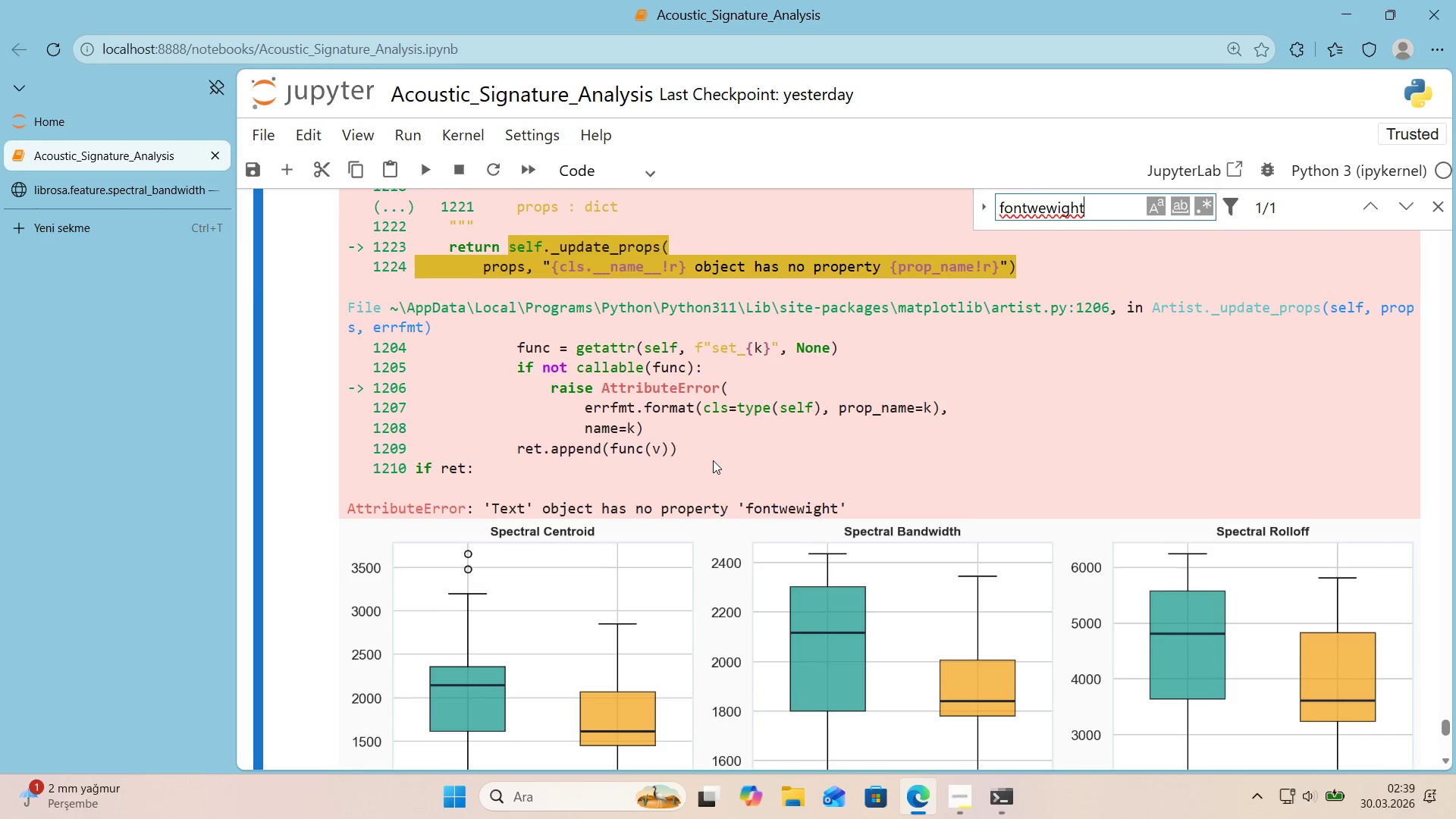 
key(Enter)
 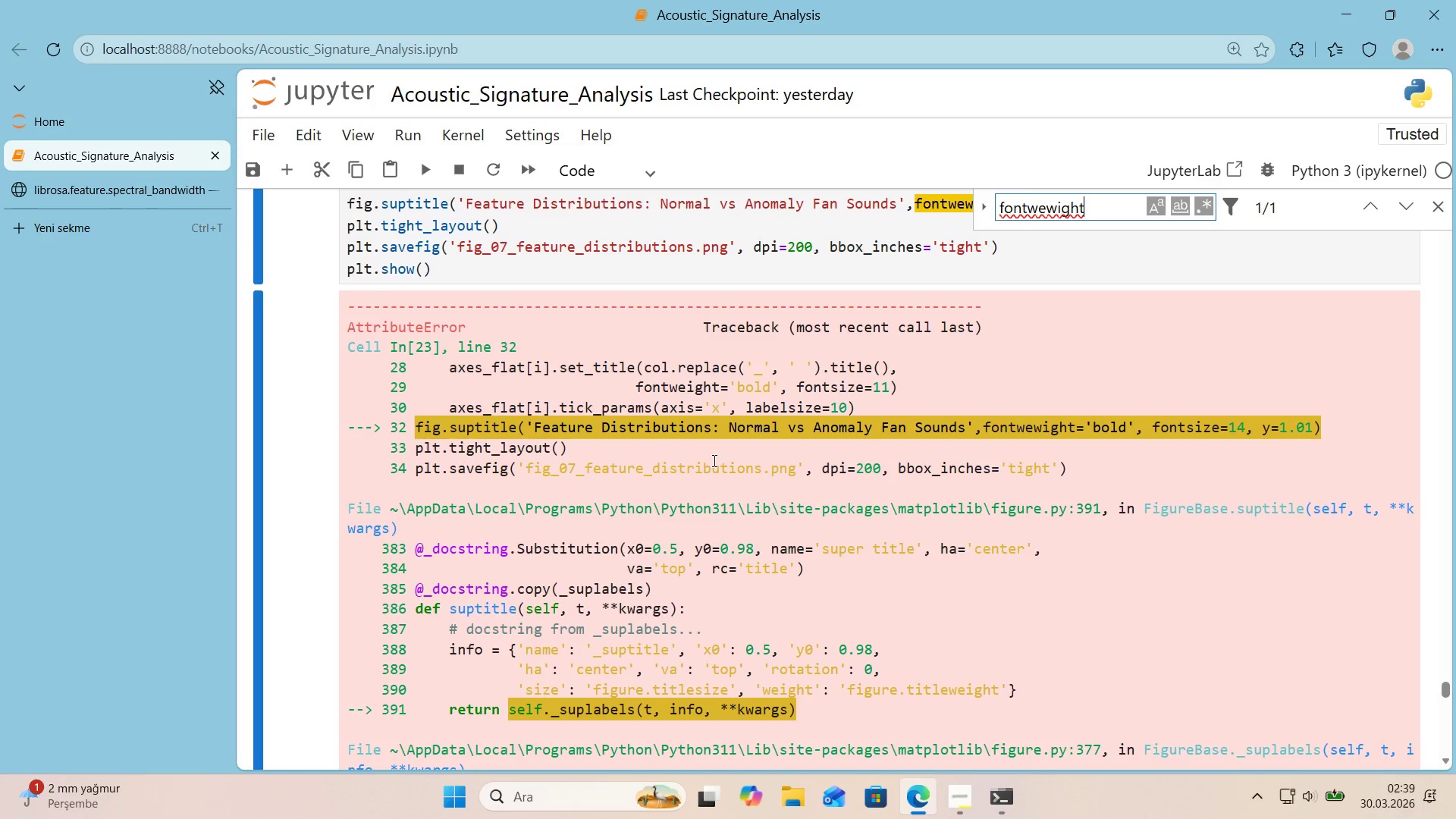 
scroll: coordinate [724, 463], scroll_direction: up, amount: 2.0
 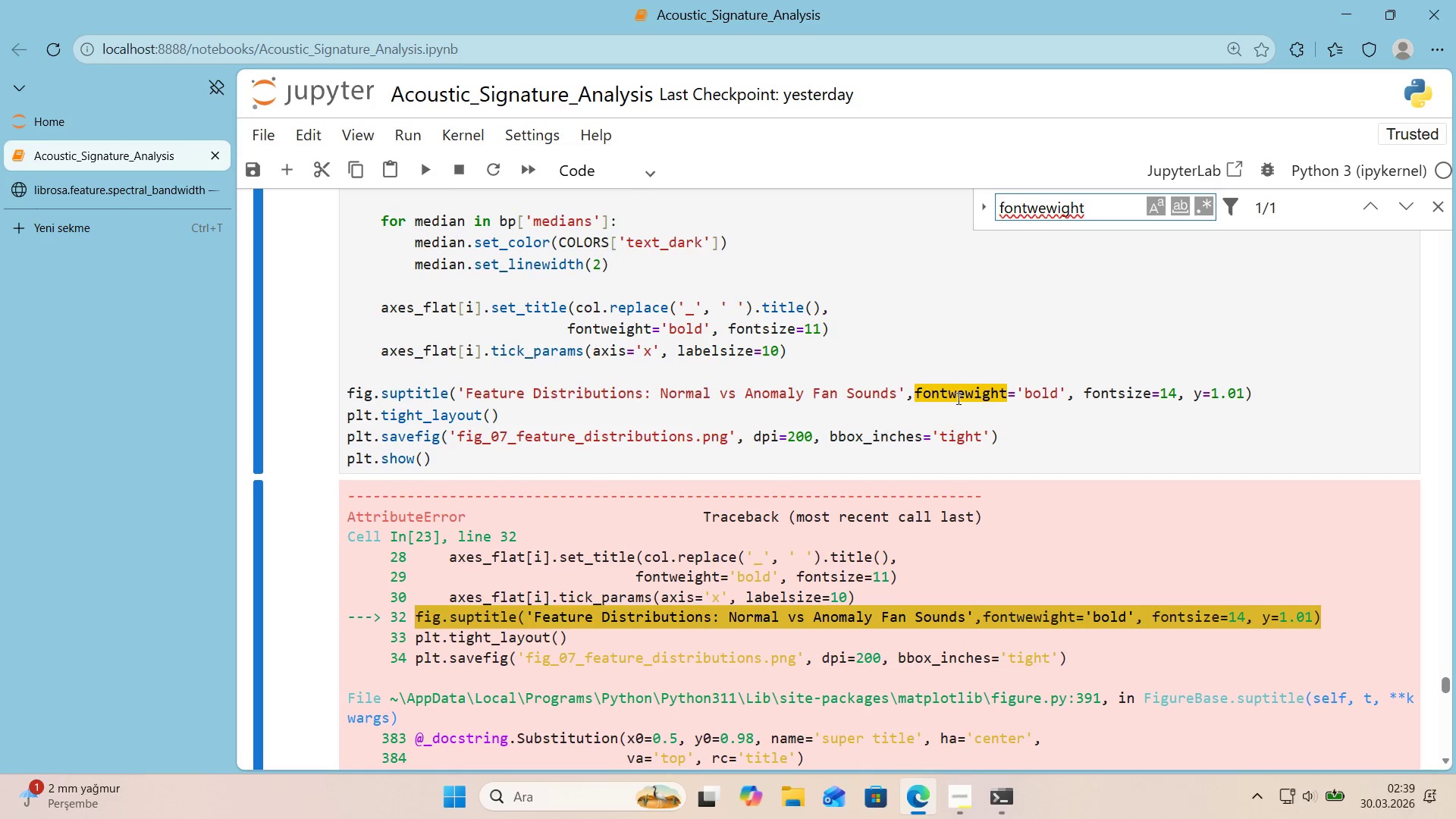 
left_click([975, 390])
 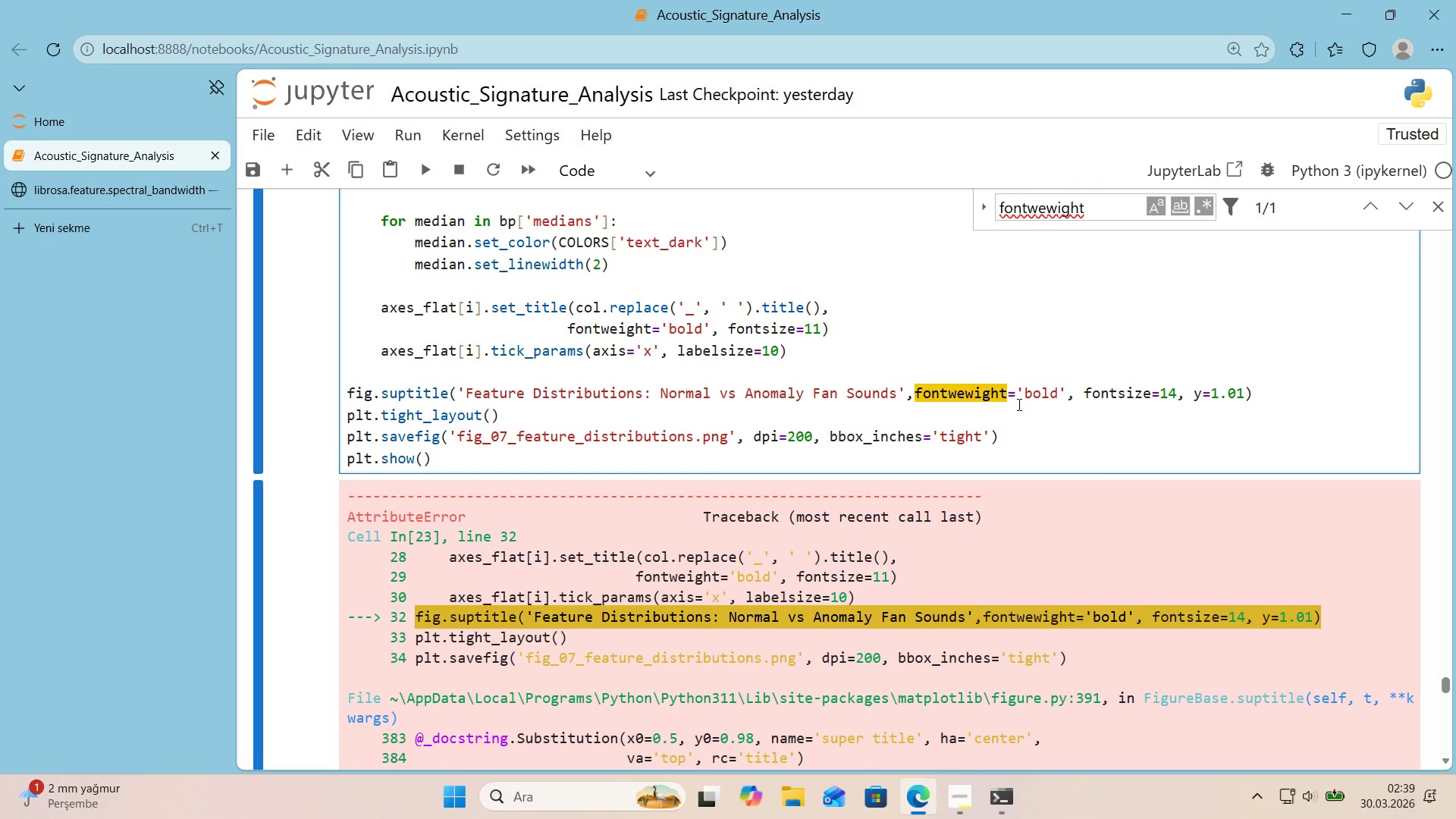 
key(Backspace)
 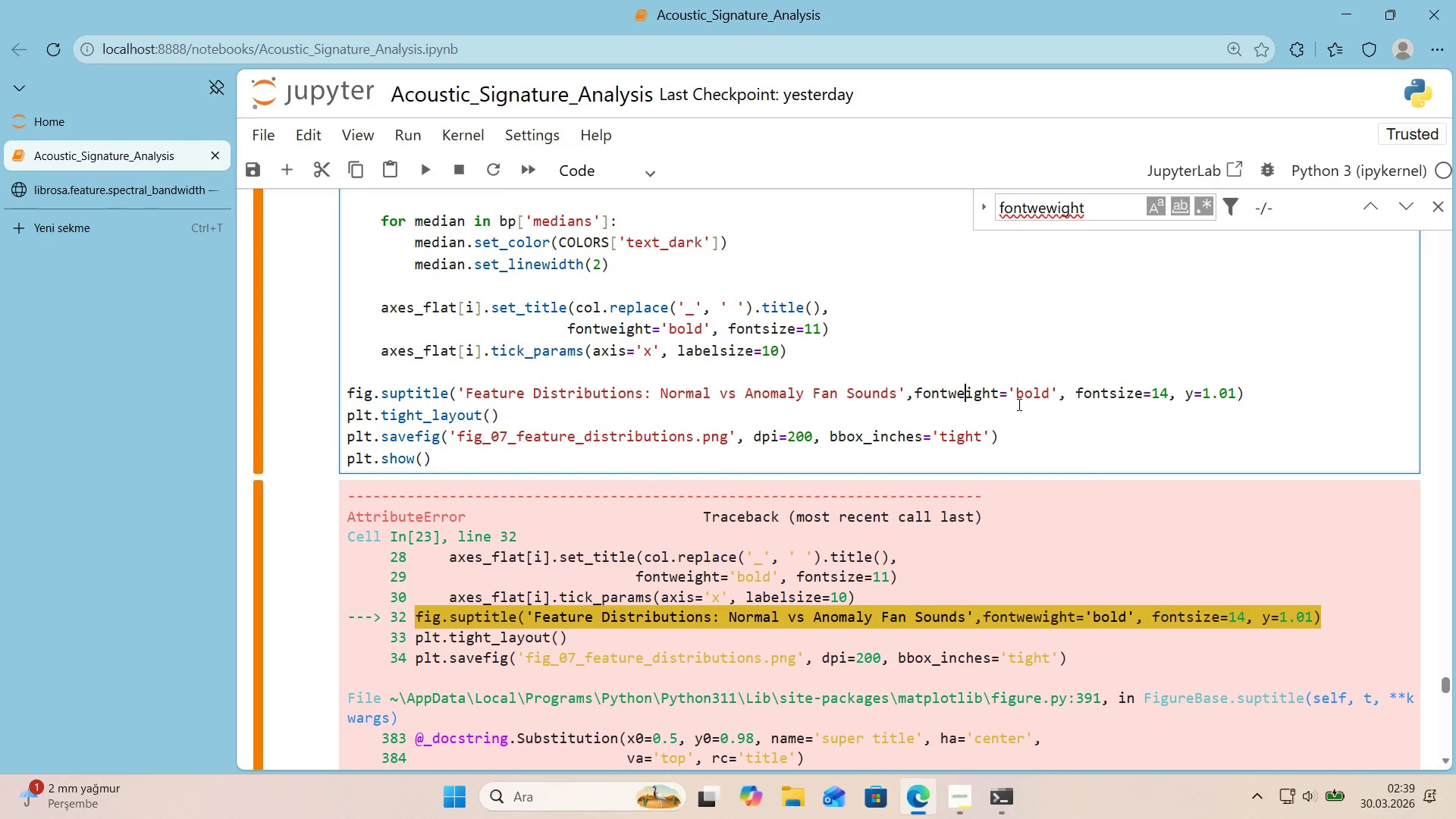 
key(Shift+Enter)
 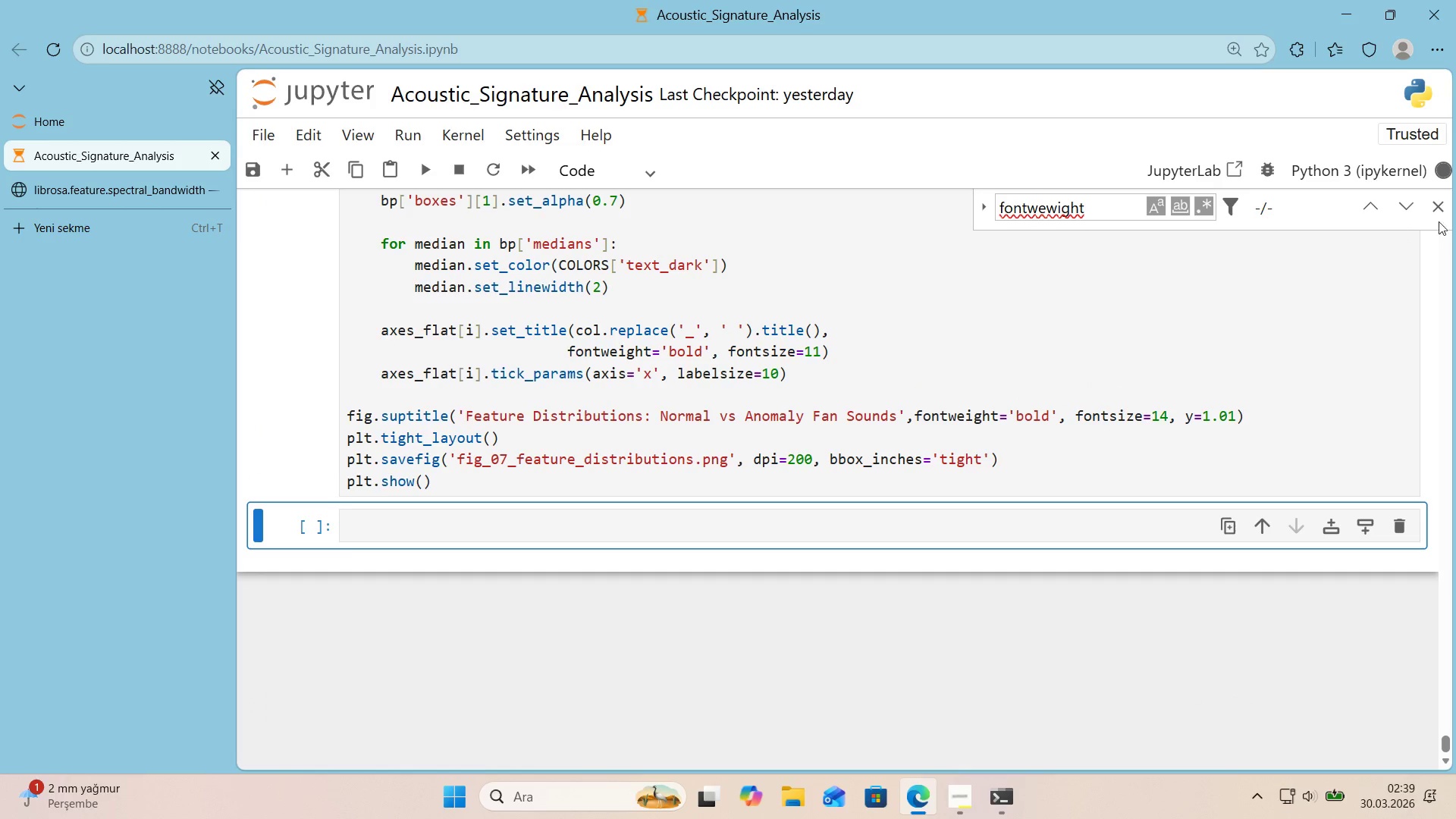 
left_click([1442, 213])
 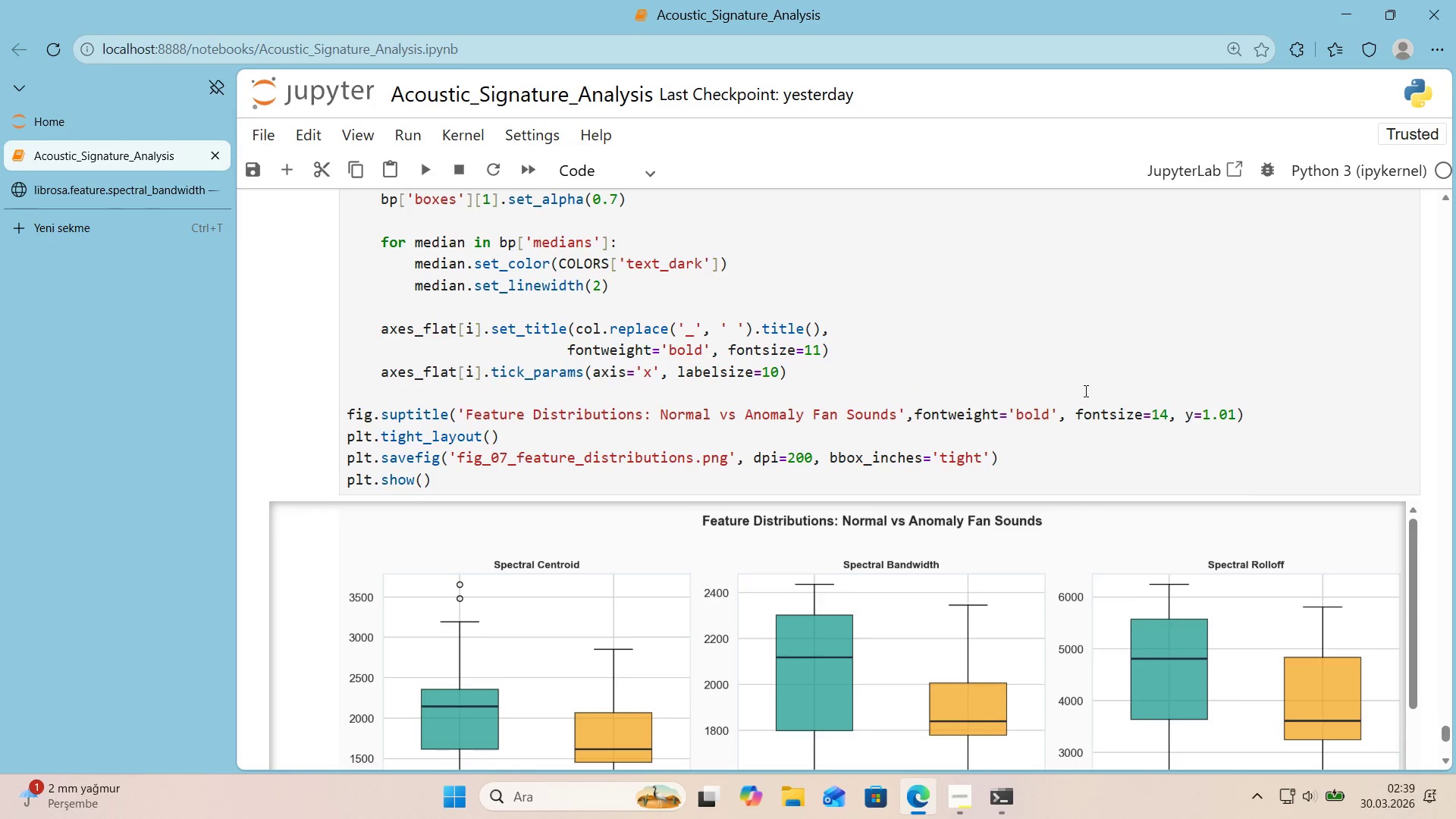 
scroll: coordinate [1077, 391], scroll_direction: down, amount: 8.0
 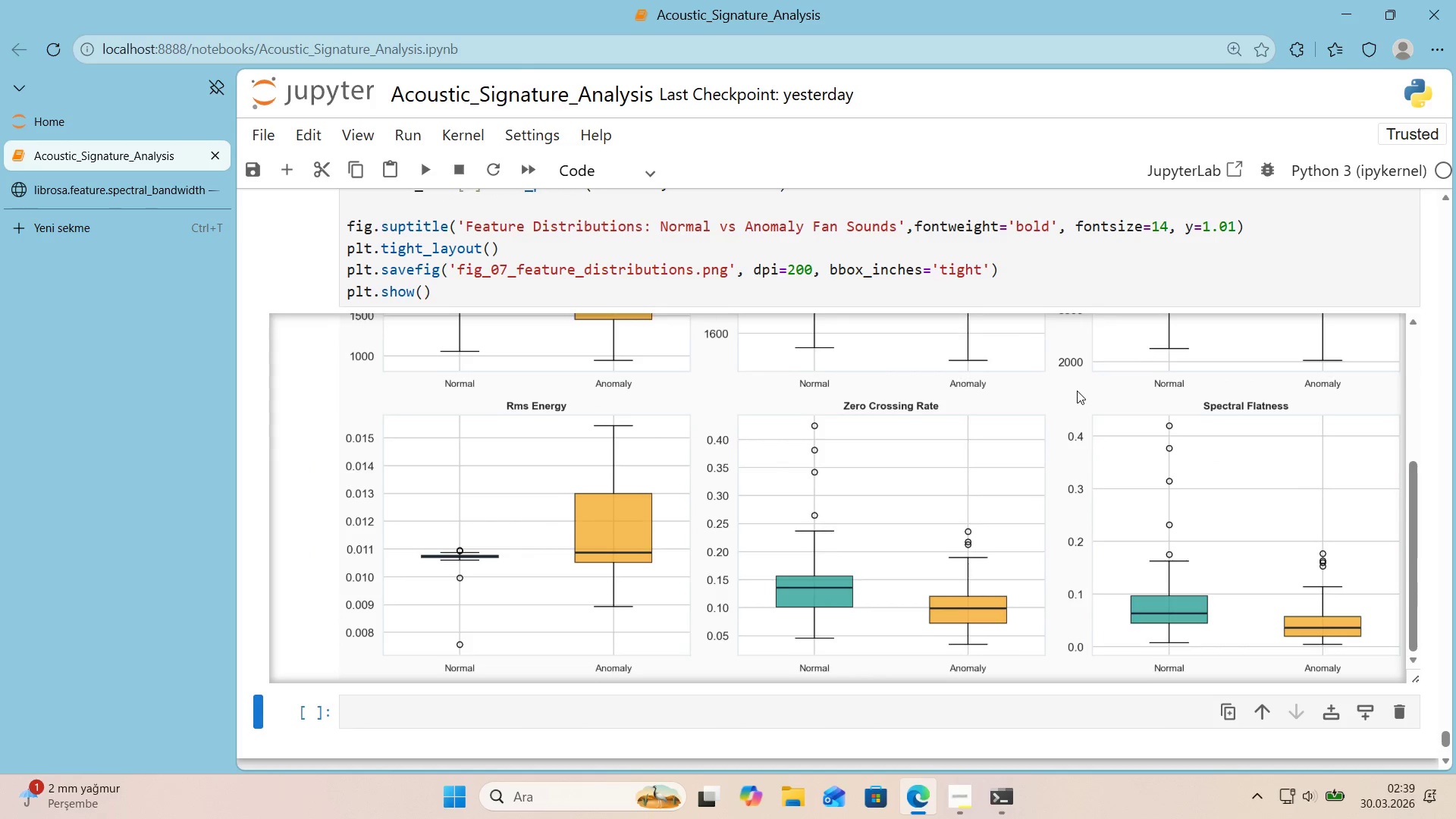 
scroll: coordinate [1077, 391], scroll_direction: up, amount: 3.0
 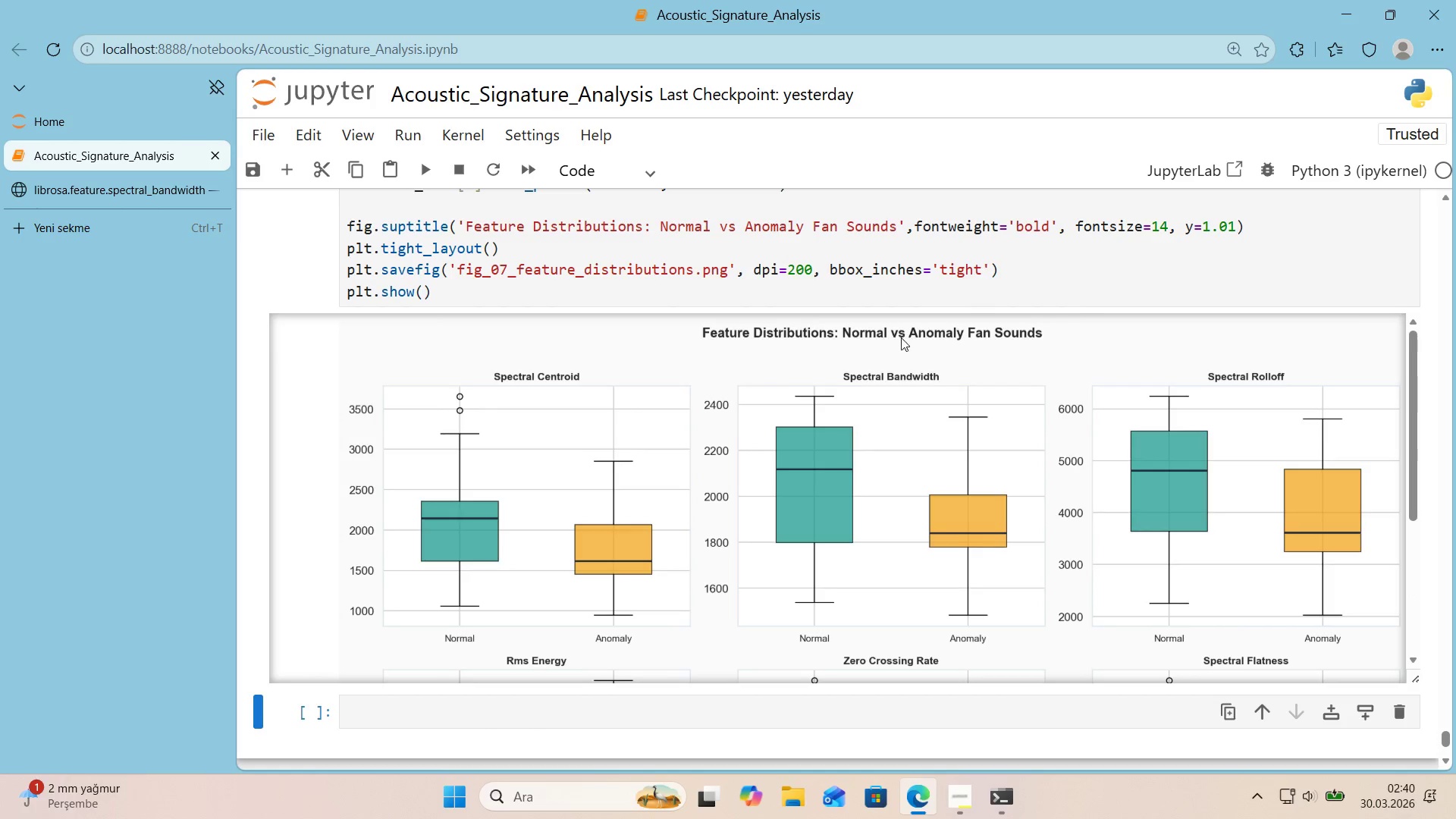 
wait(13.61)
 